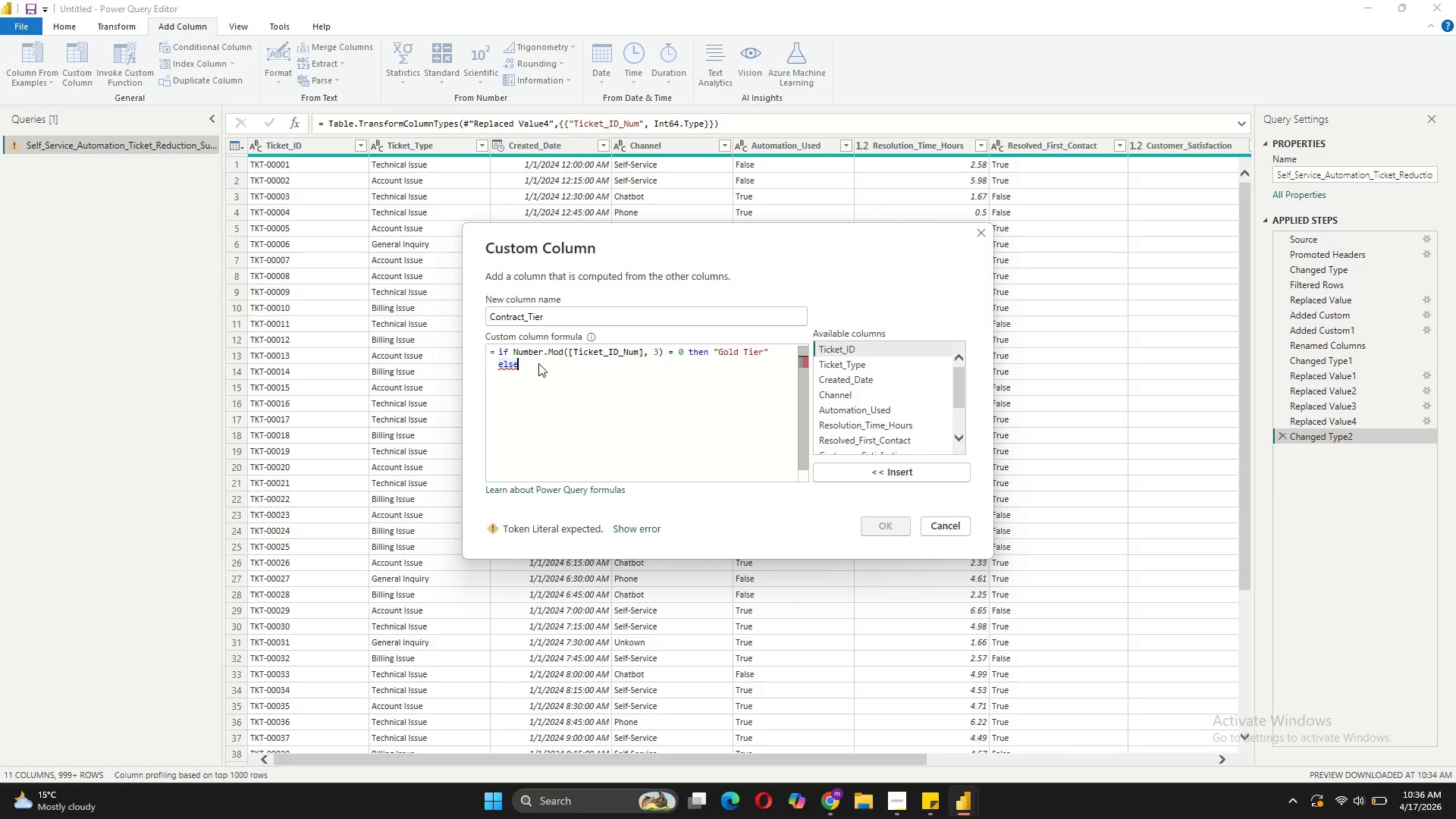 
type( if Number.Mod([Ticket)
 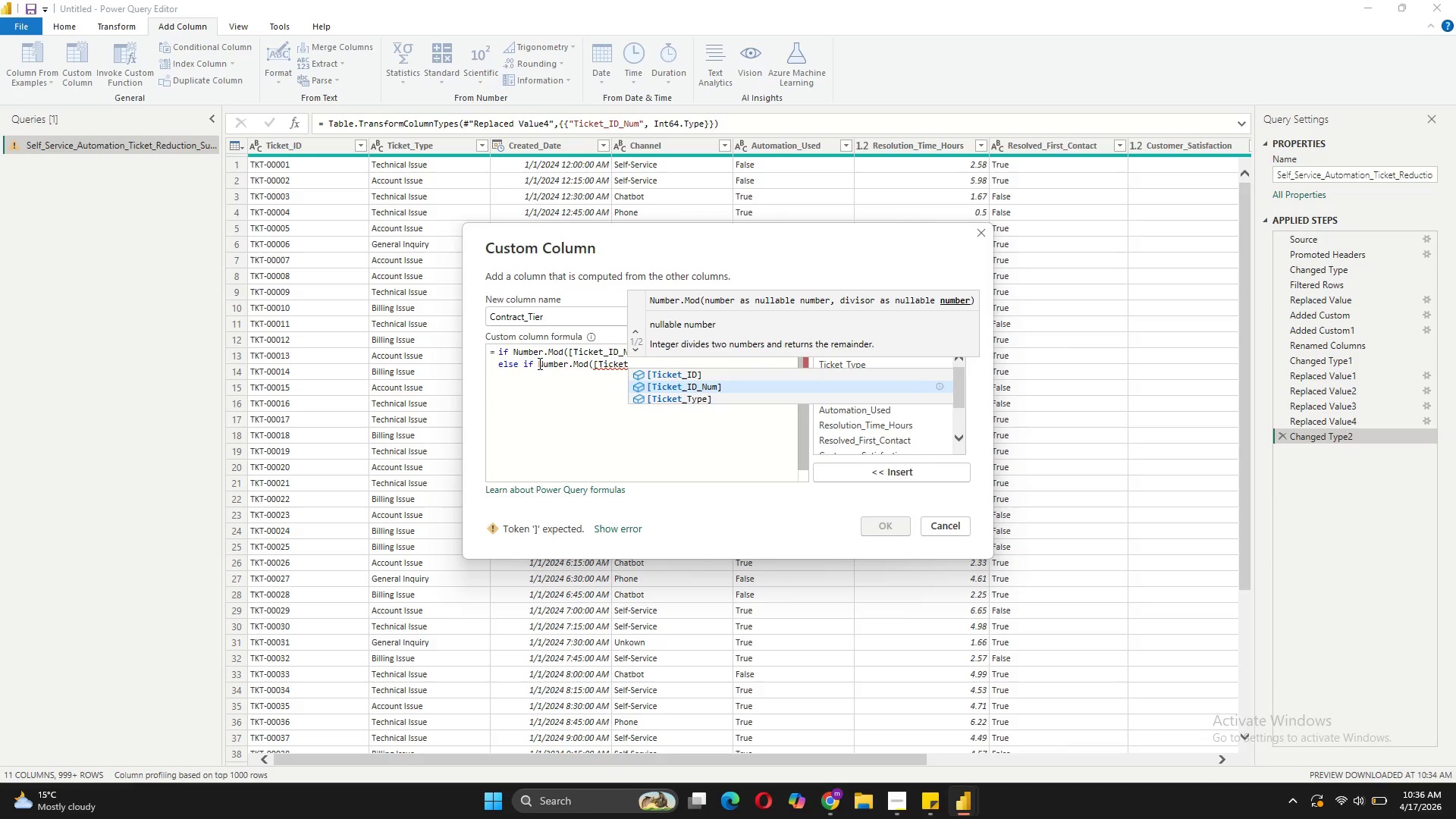 
left_click([670, 380])
 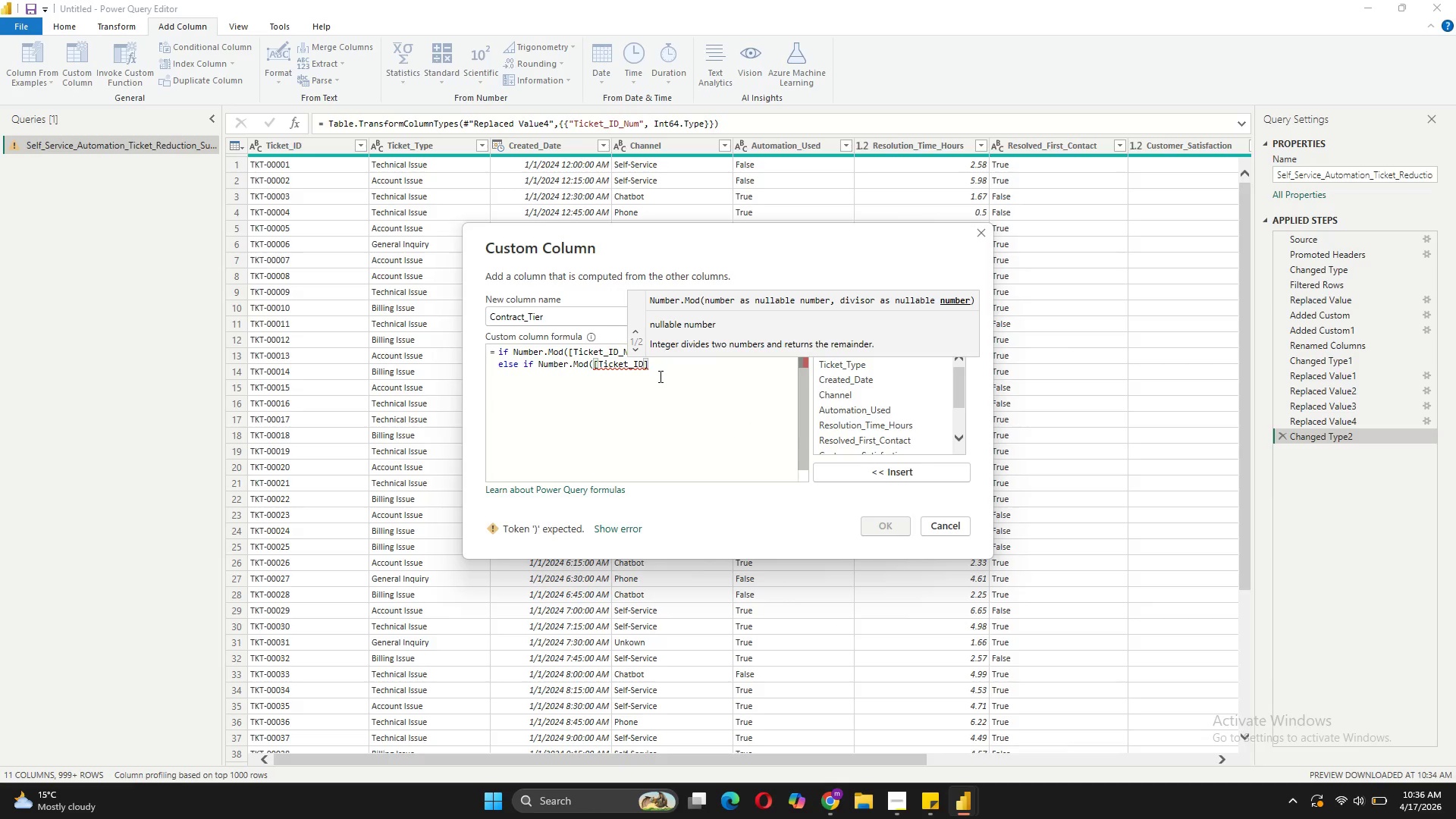 
left_click([647, 367])
 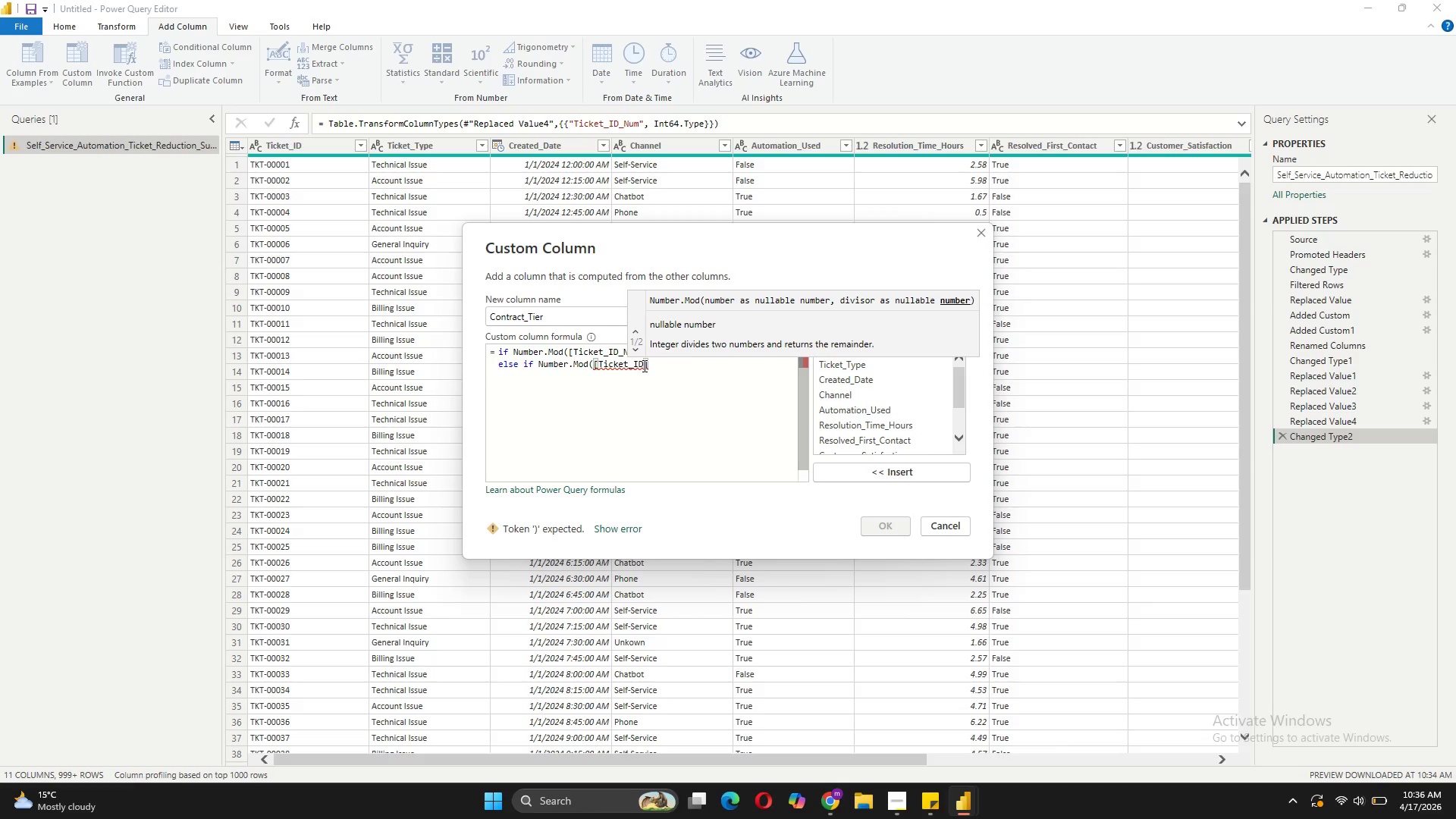 
left_click([643, 366])
 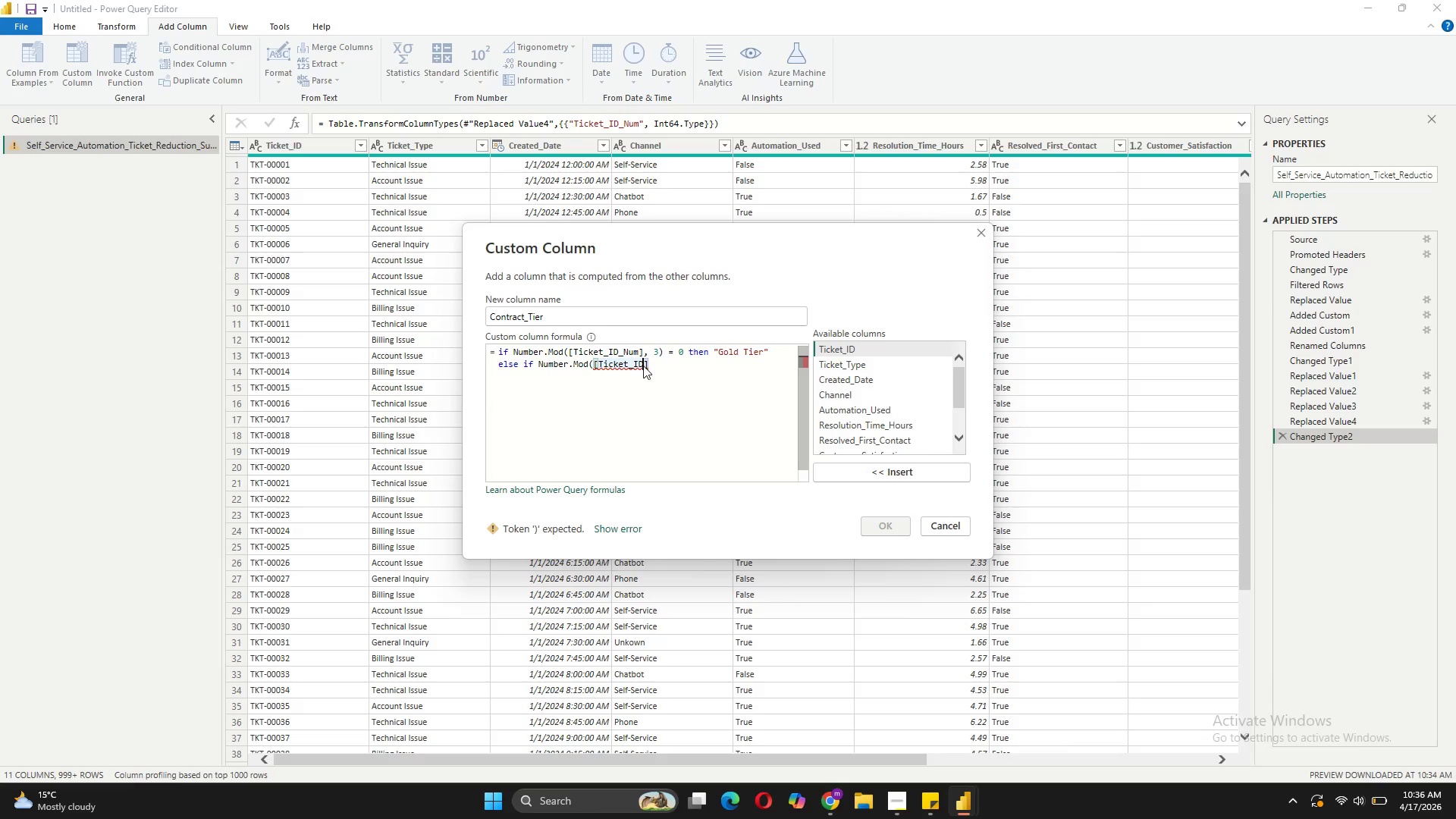 
type(_Num)
 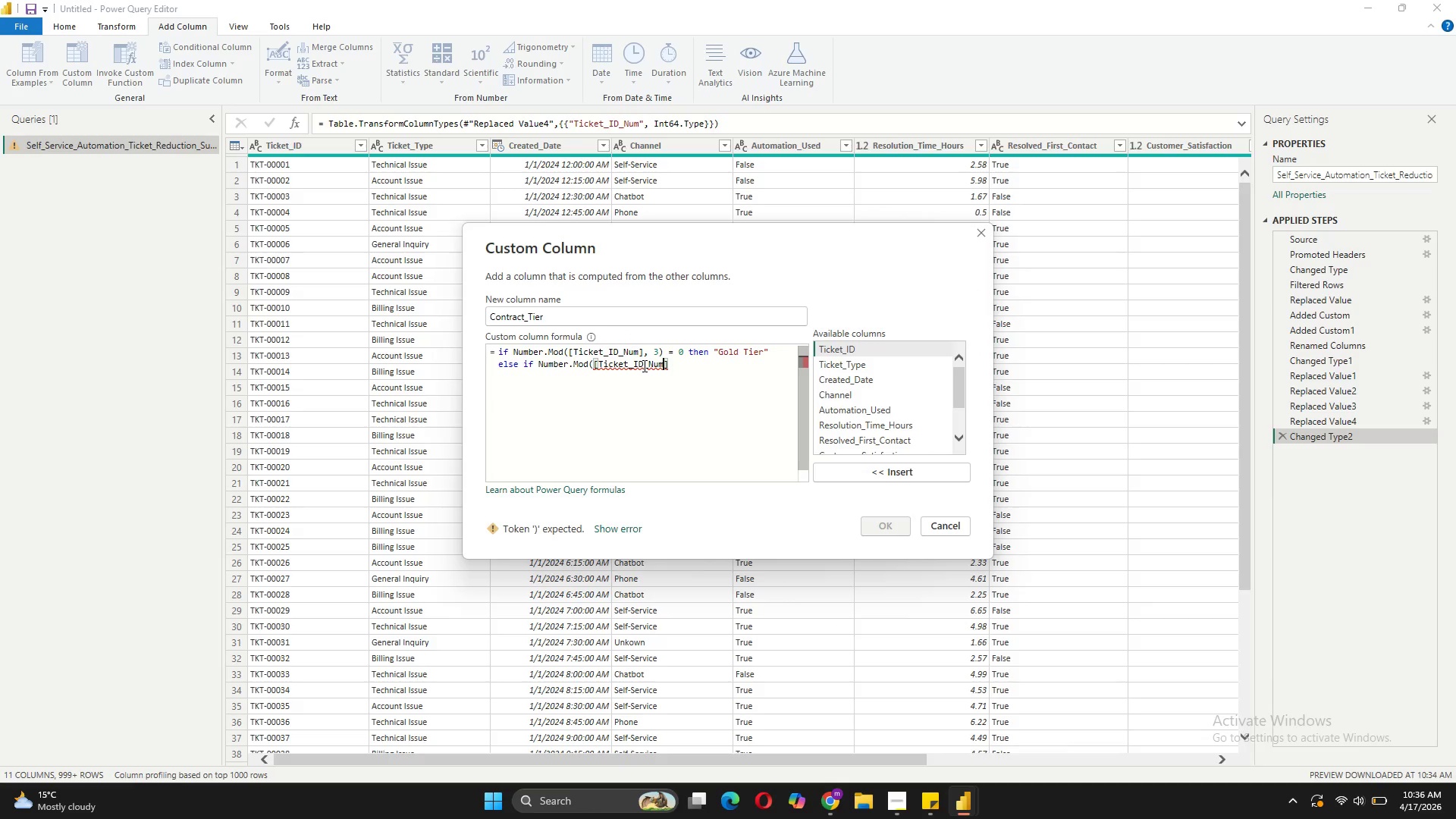 
key(ArrowRight)
 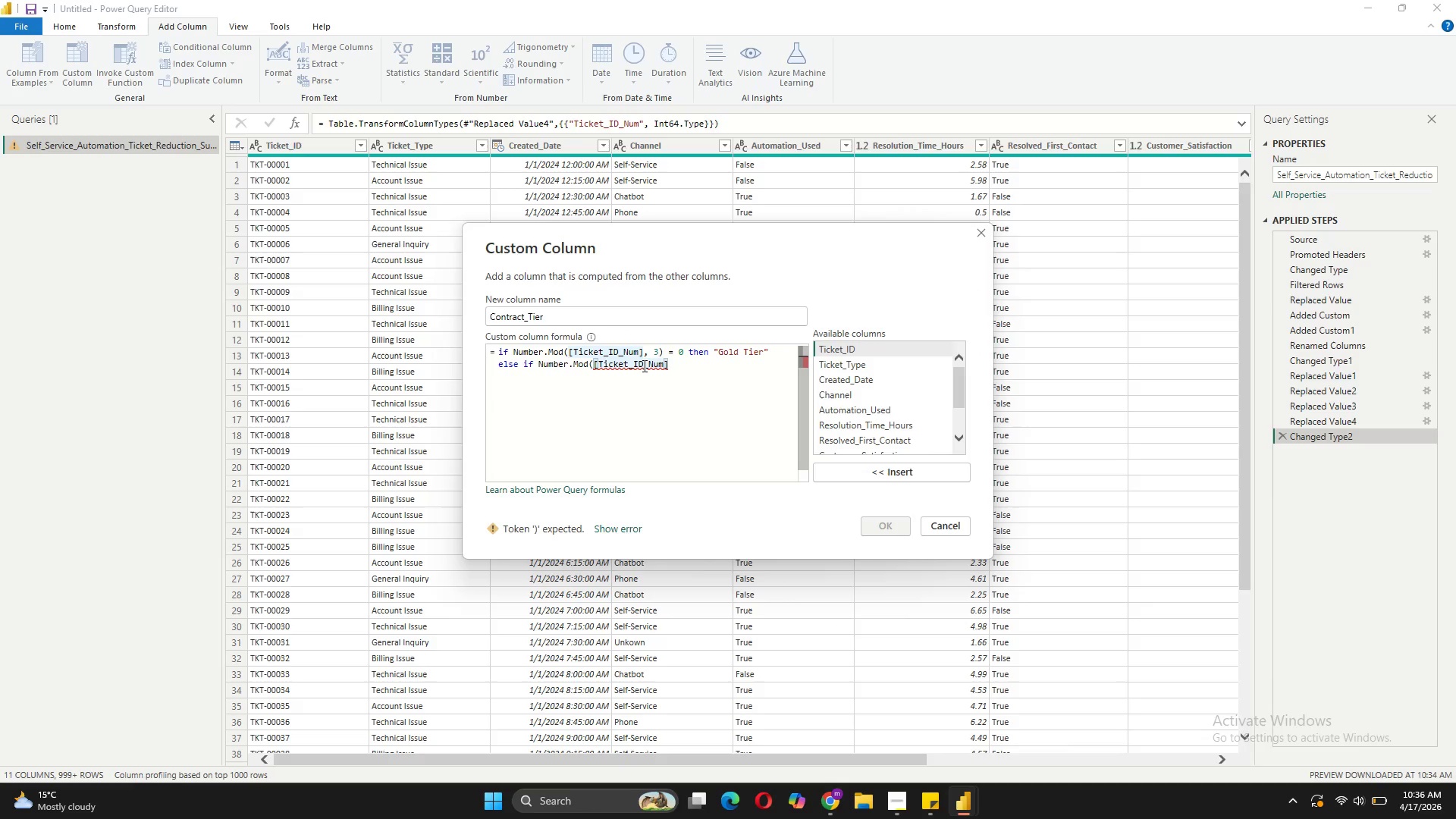 
type(, 3) = 1 then ")
 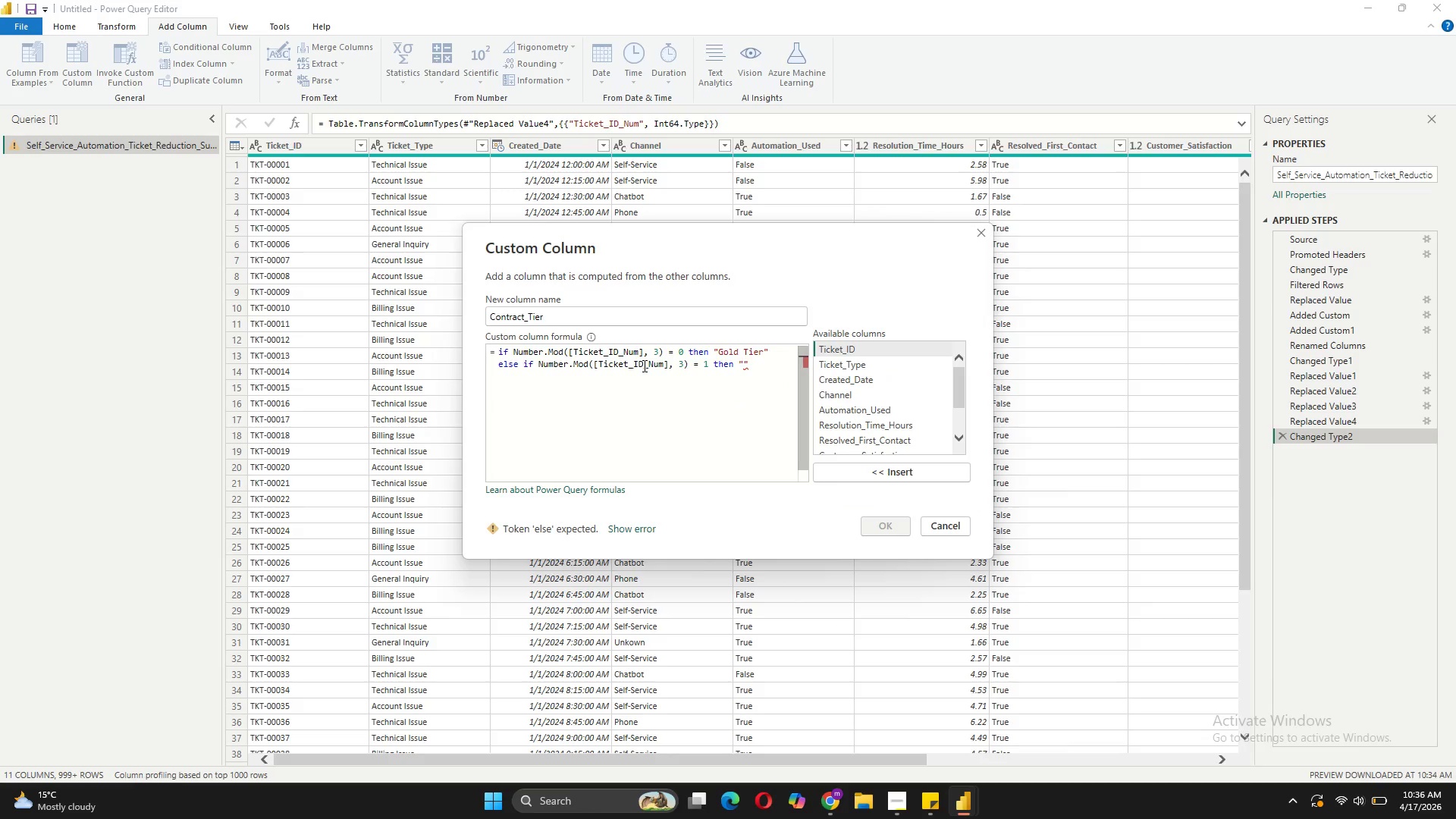 
type(Silver Tier)
 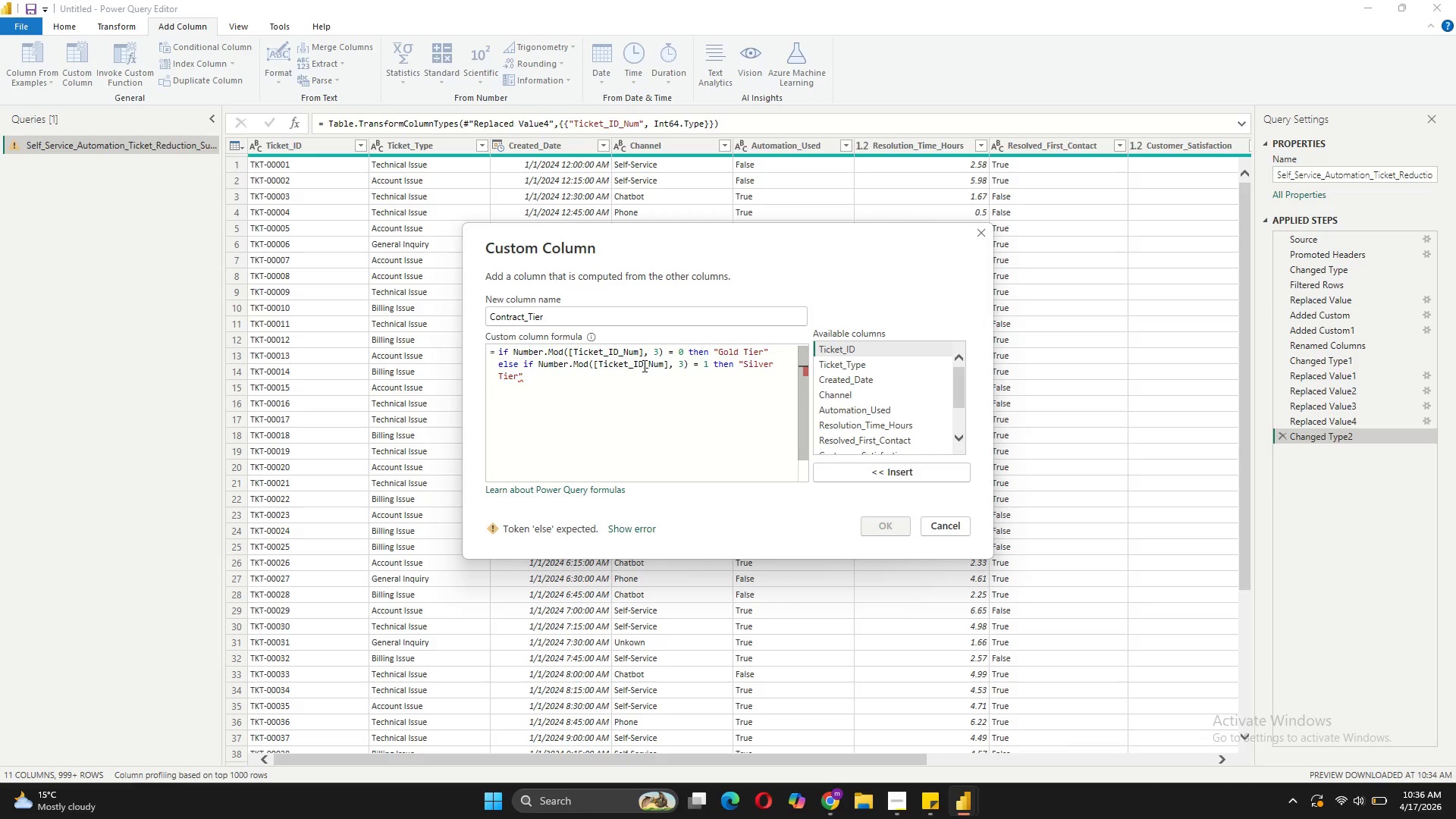 
key(ArrowRight)
 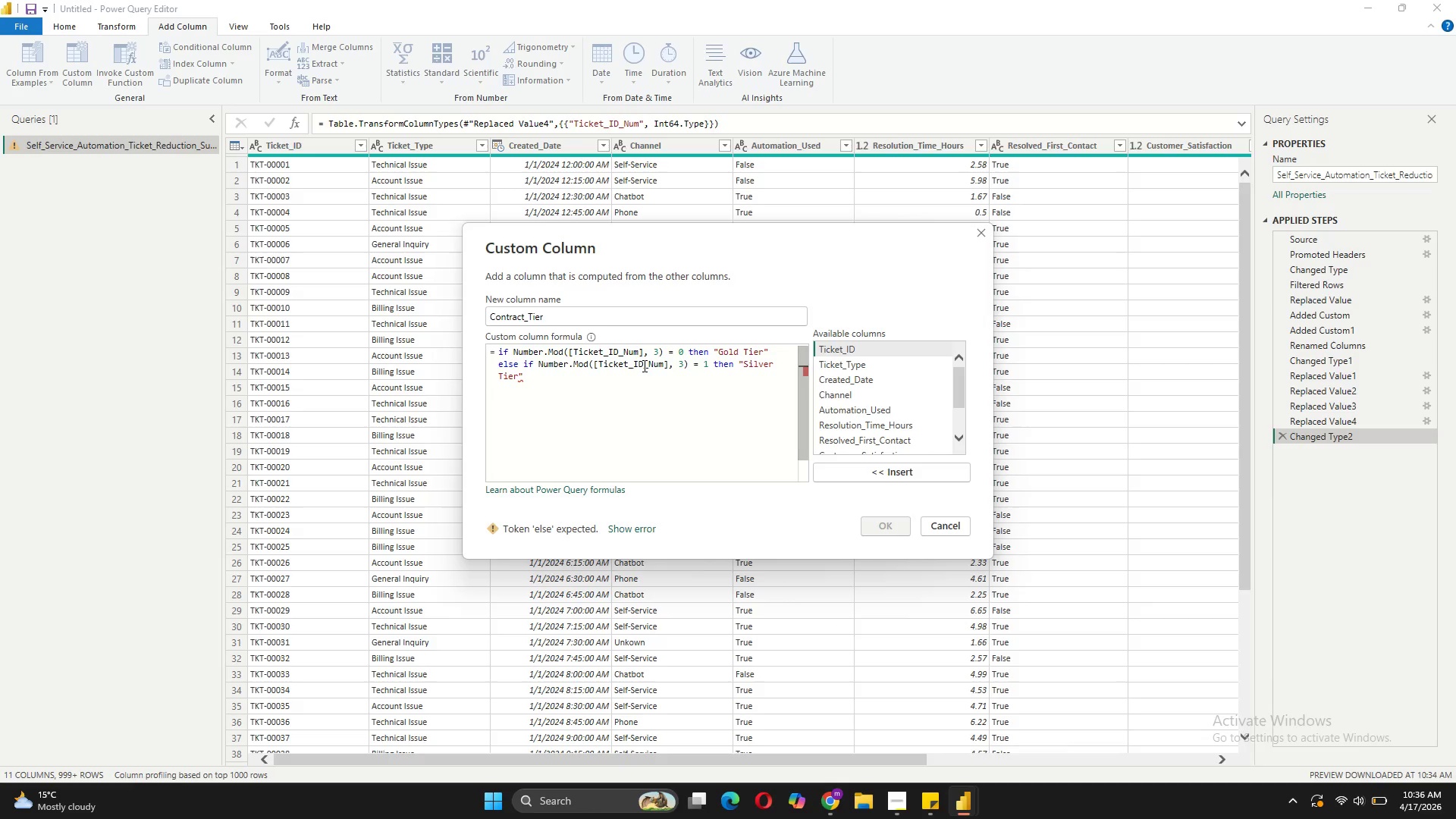 
key(Shift+ShiftRight)
 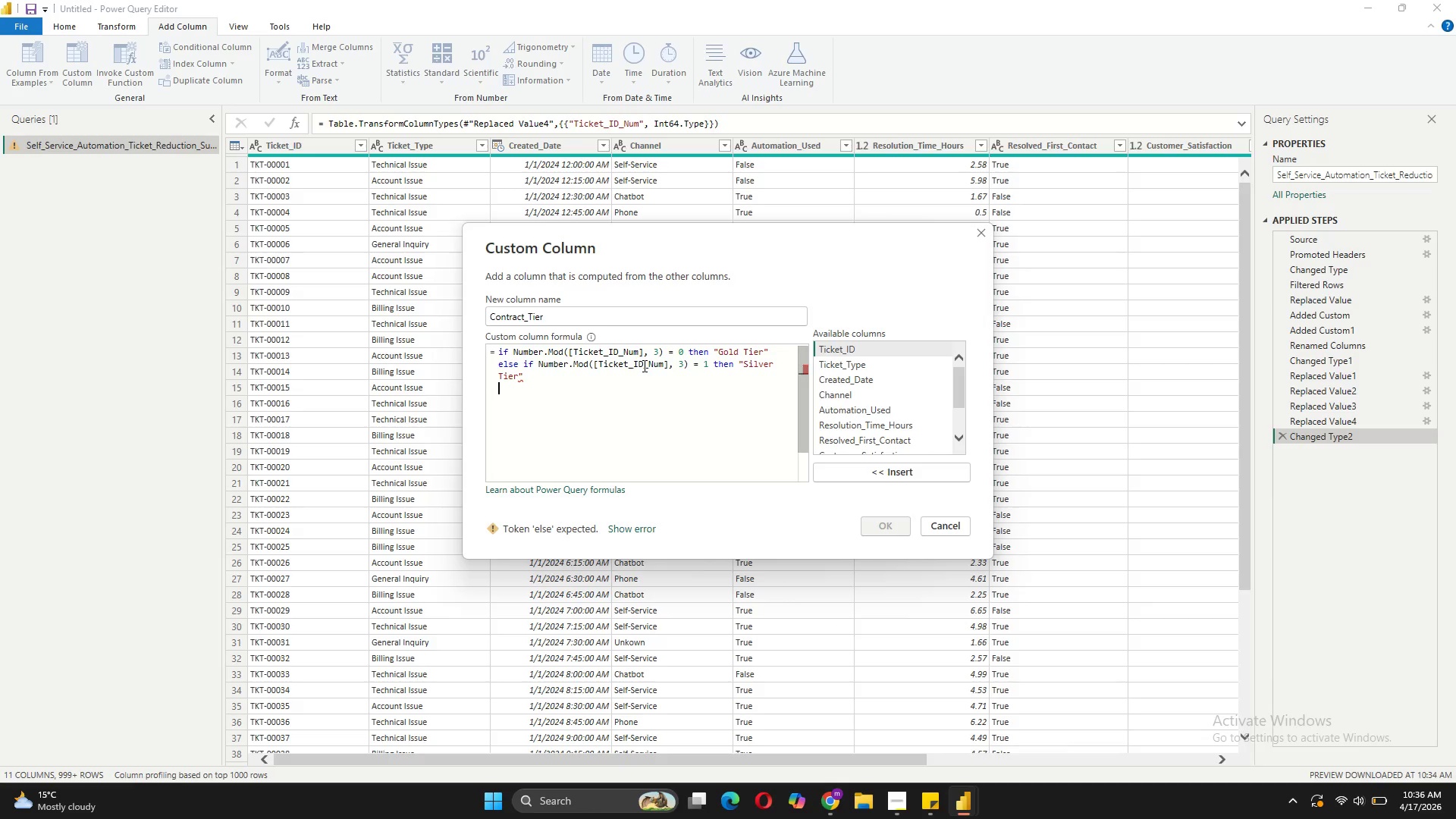 
key(Shift+Enter)
 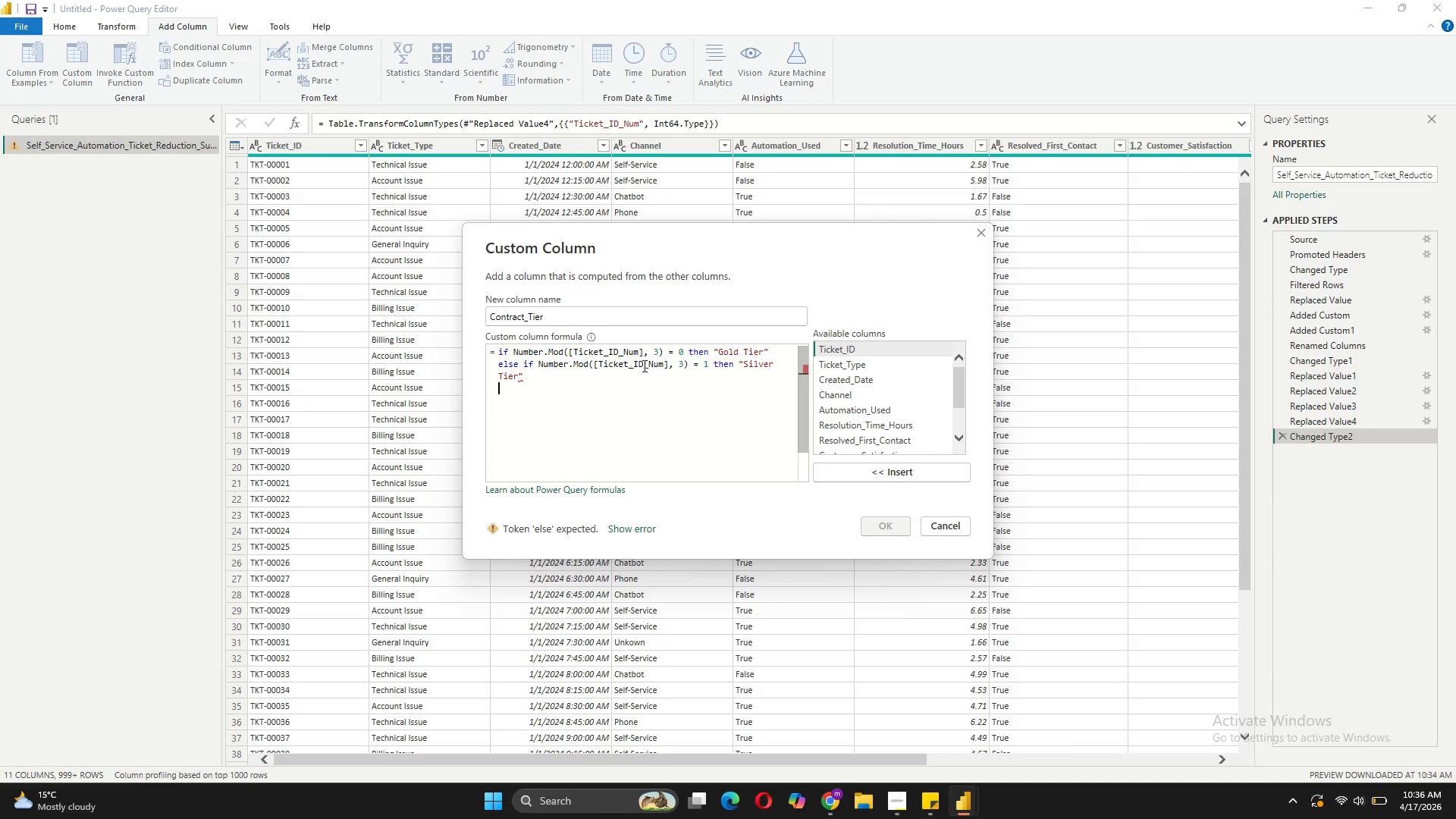 
type(else "Bronze Tier)
 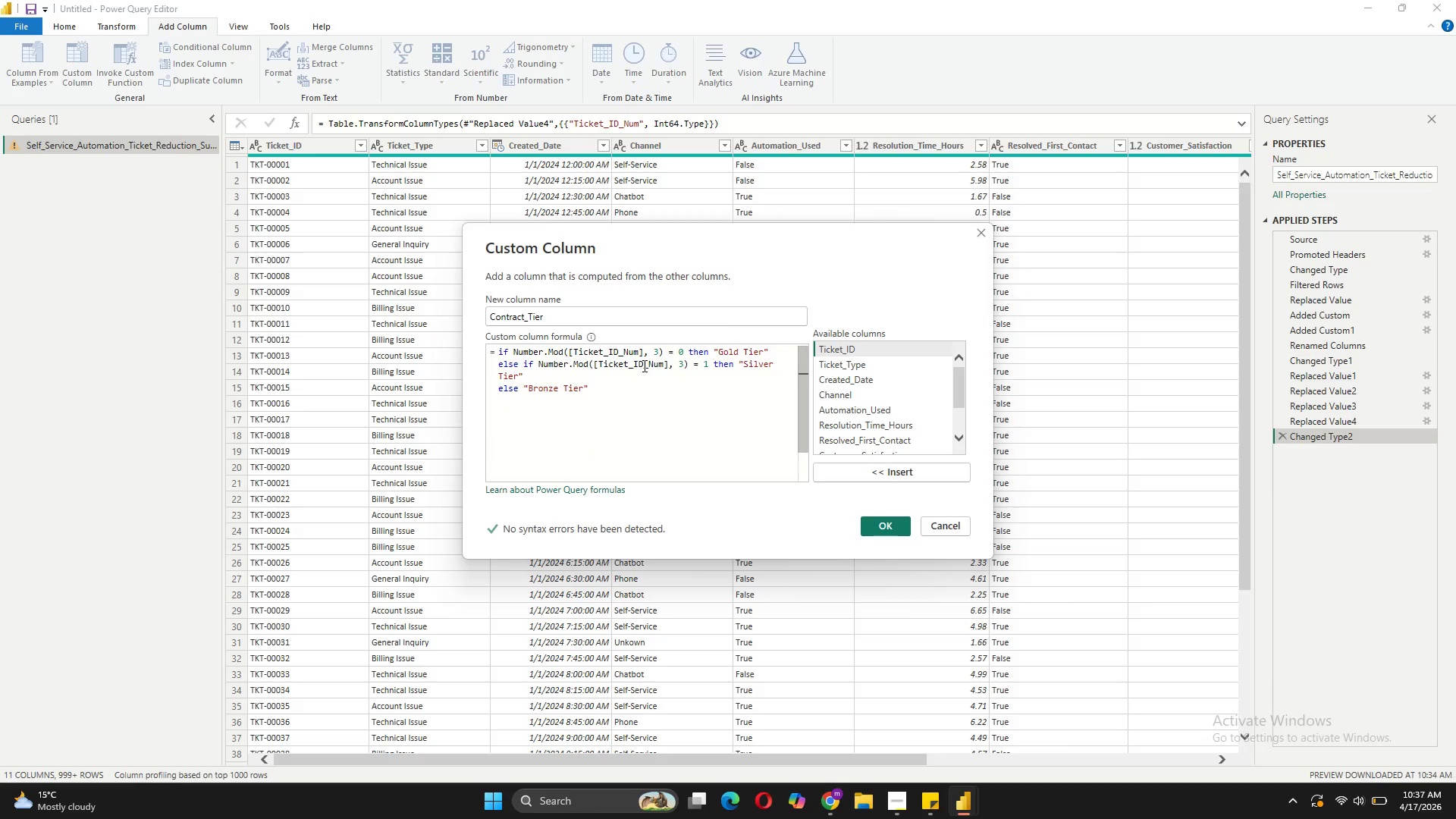 
wait(6.5)
 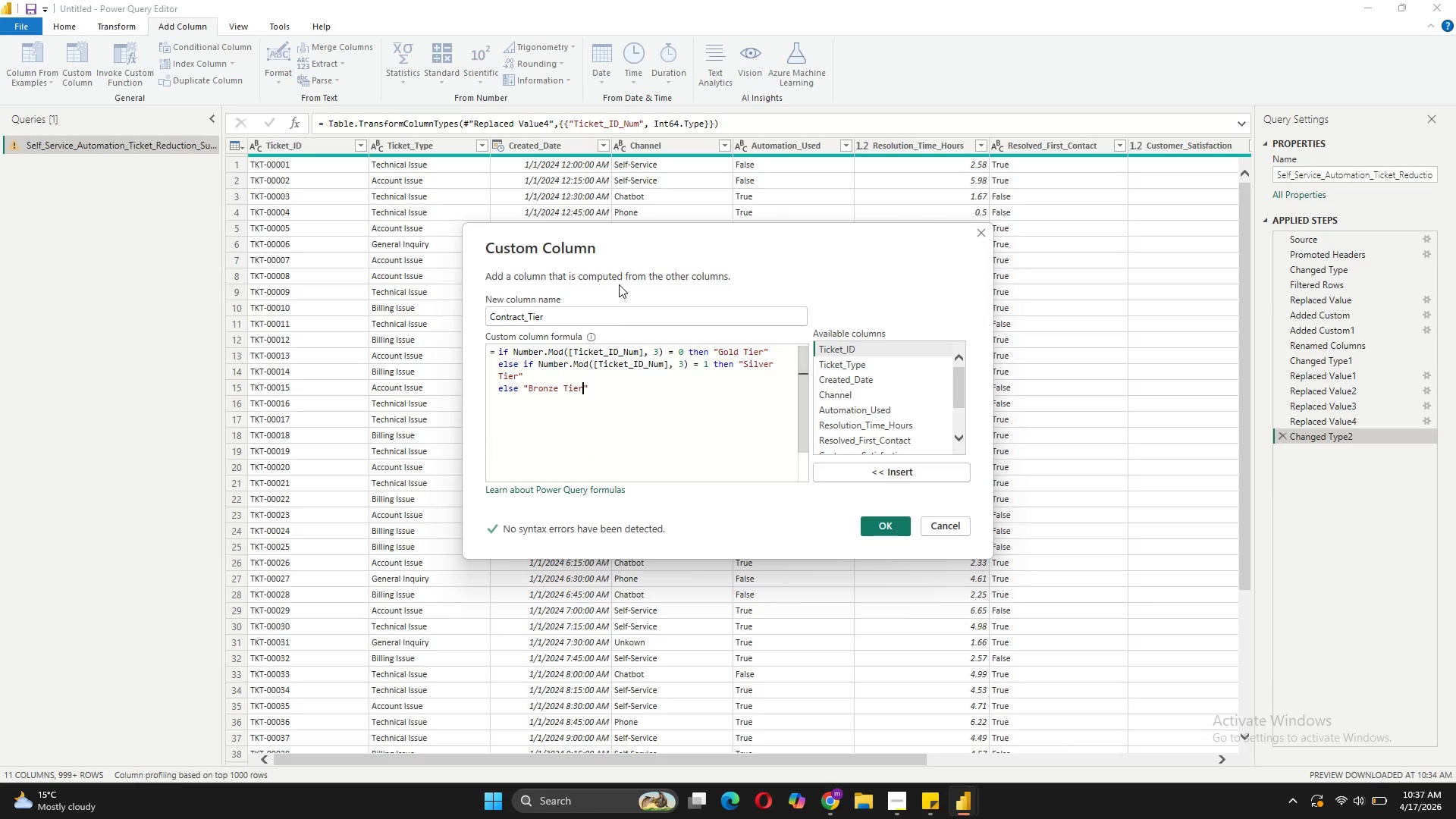 
left_click([877, 522])
 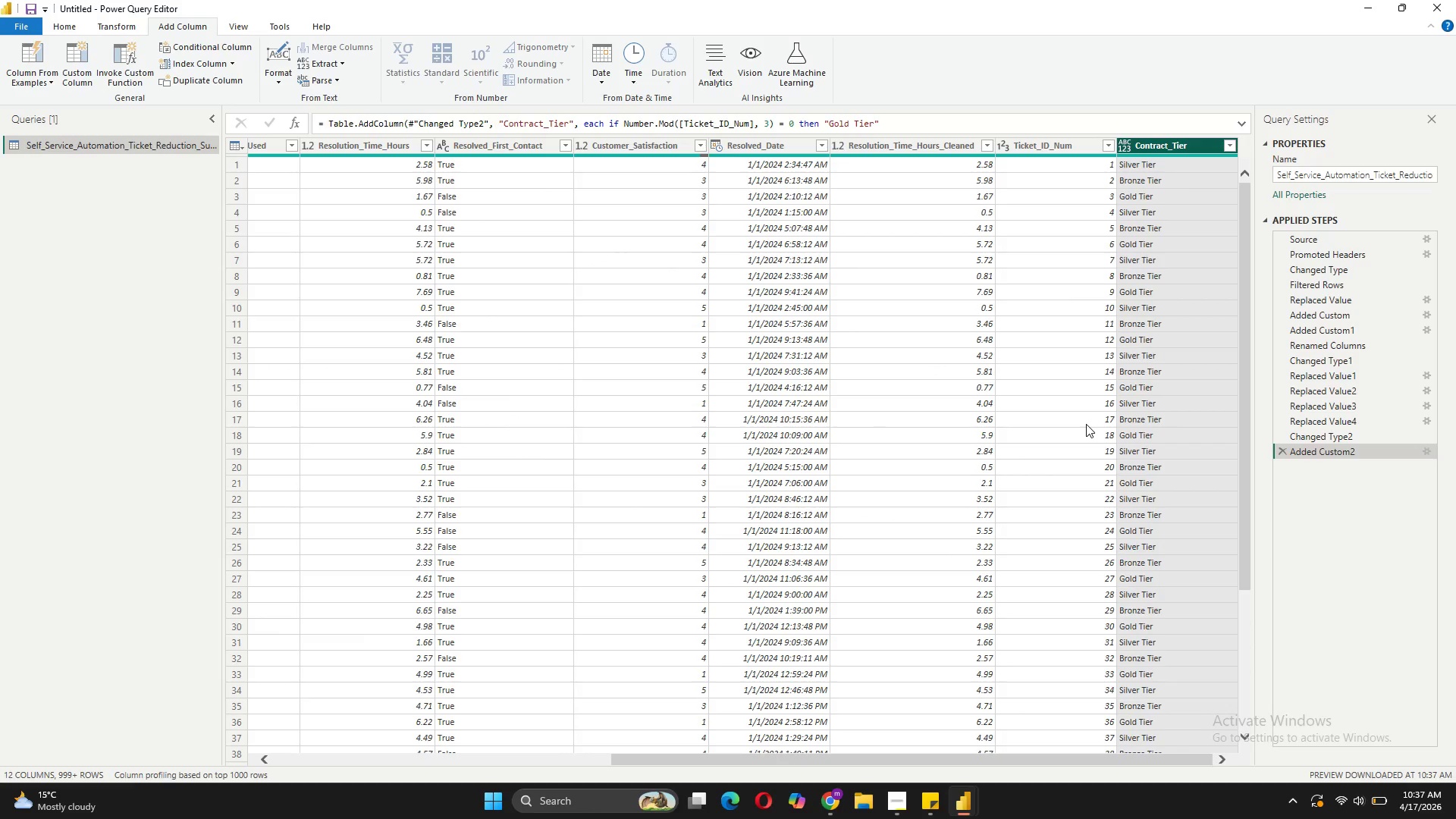 
scroll: coordinate [1086, 424], scroll_direction: down, amount: 17.0
 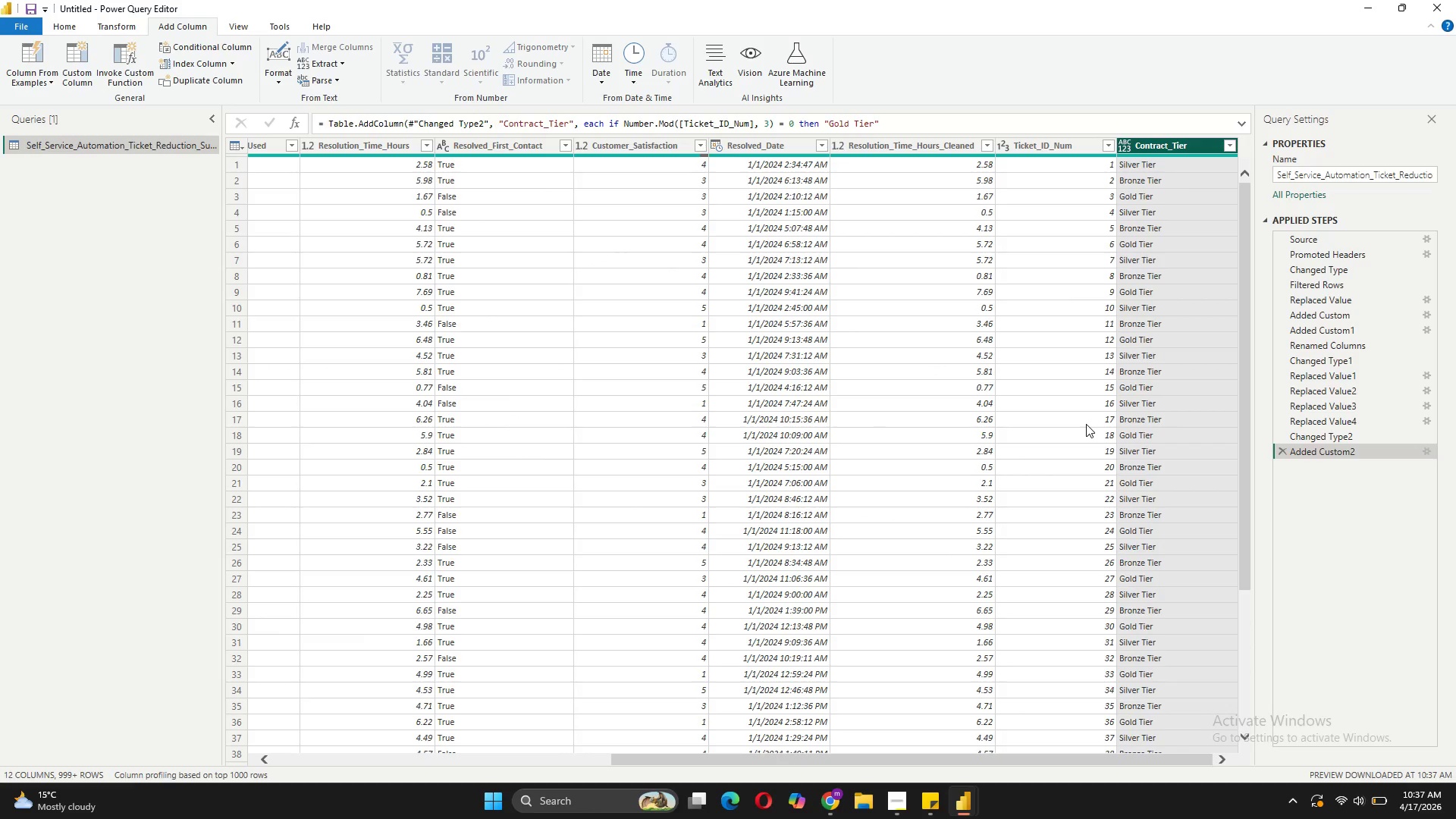 
wait(10.28)
 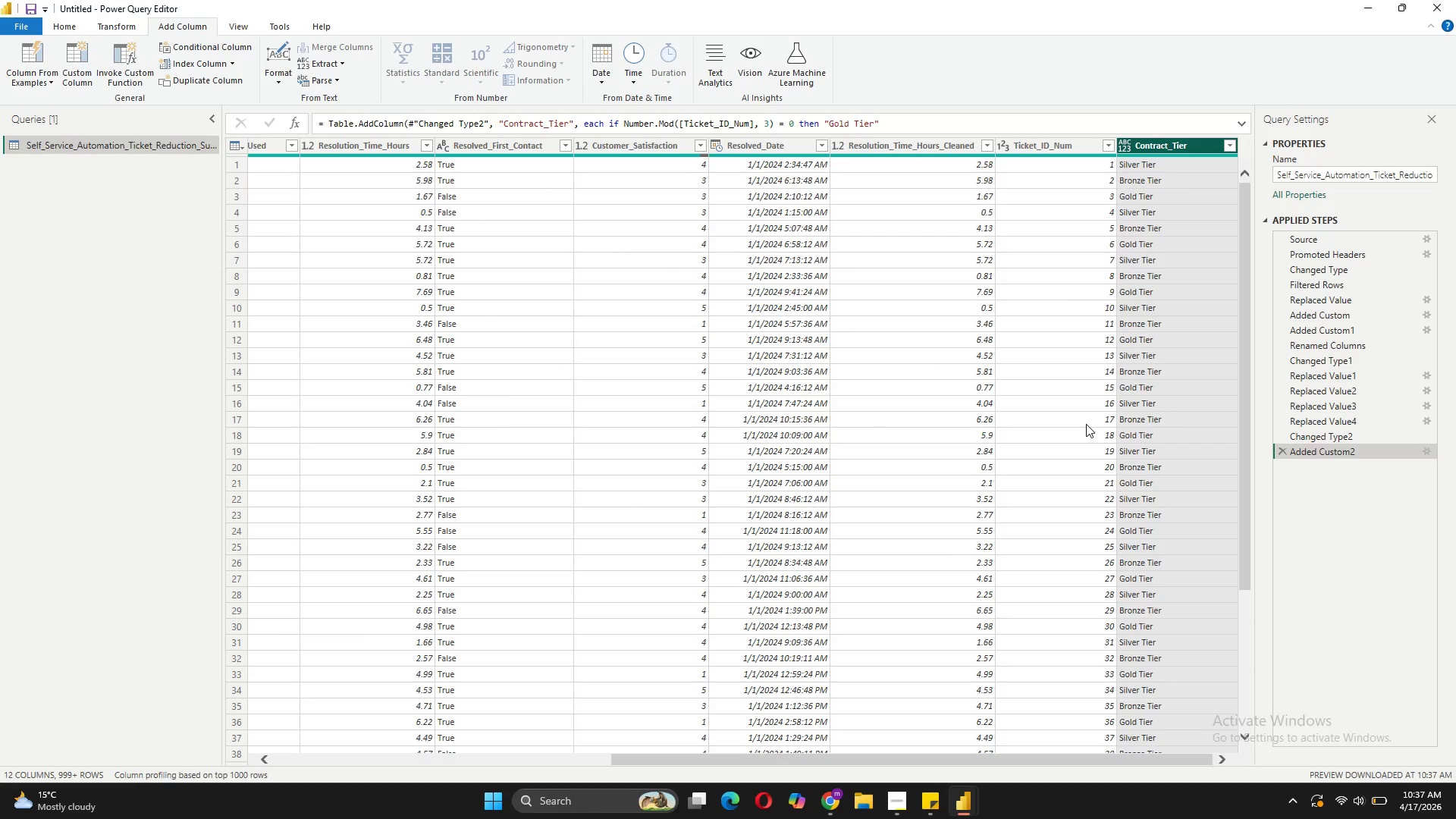 
left_click([81, 66])
 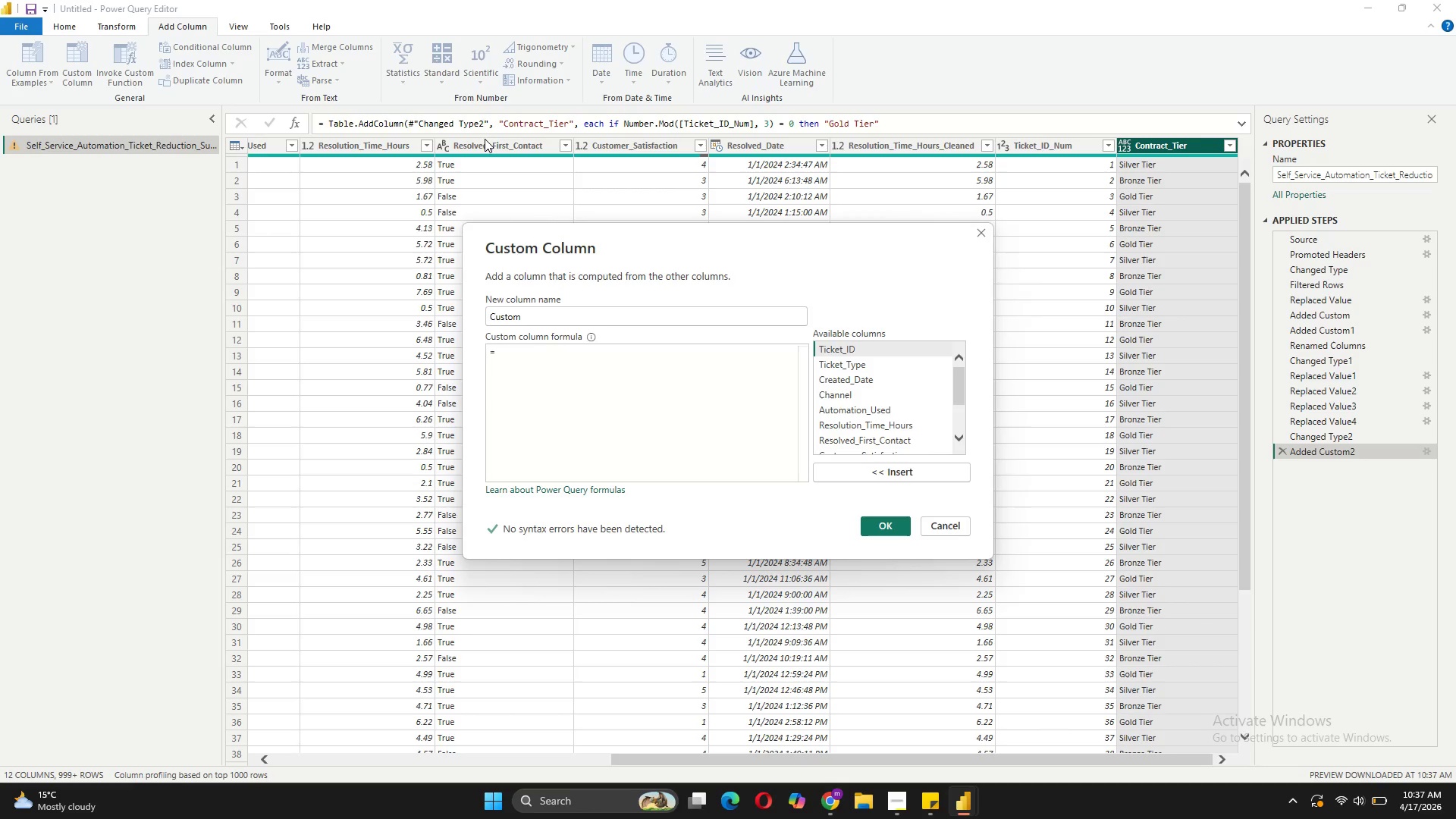 
wait(7.76)
 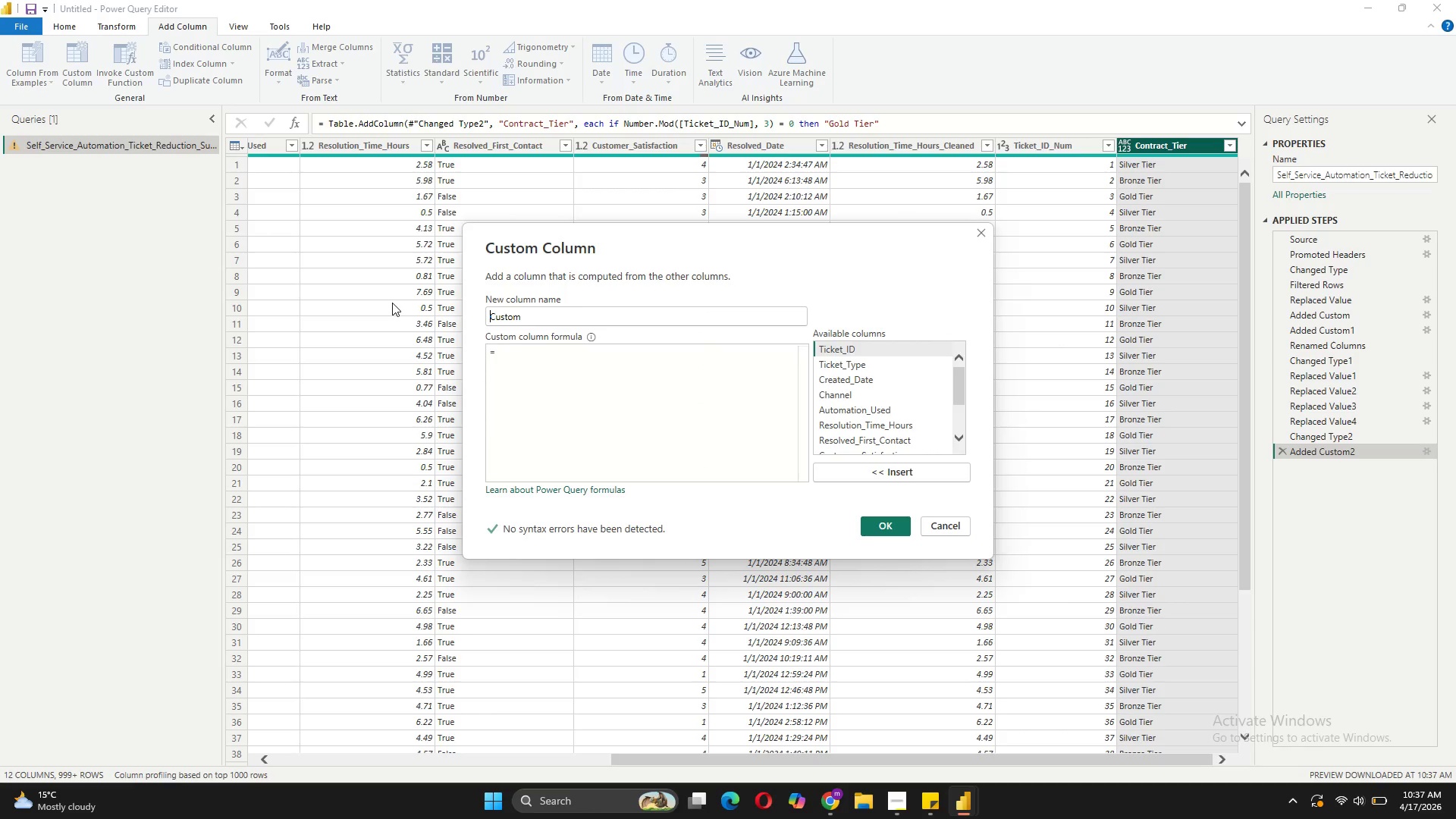 
left_click_drag(start_coordinate=[522, 315], to_coordinate=[496, 312])
 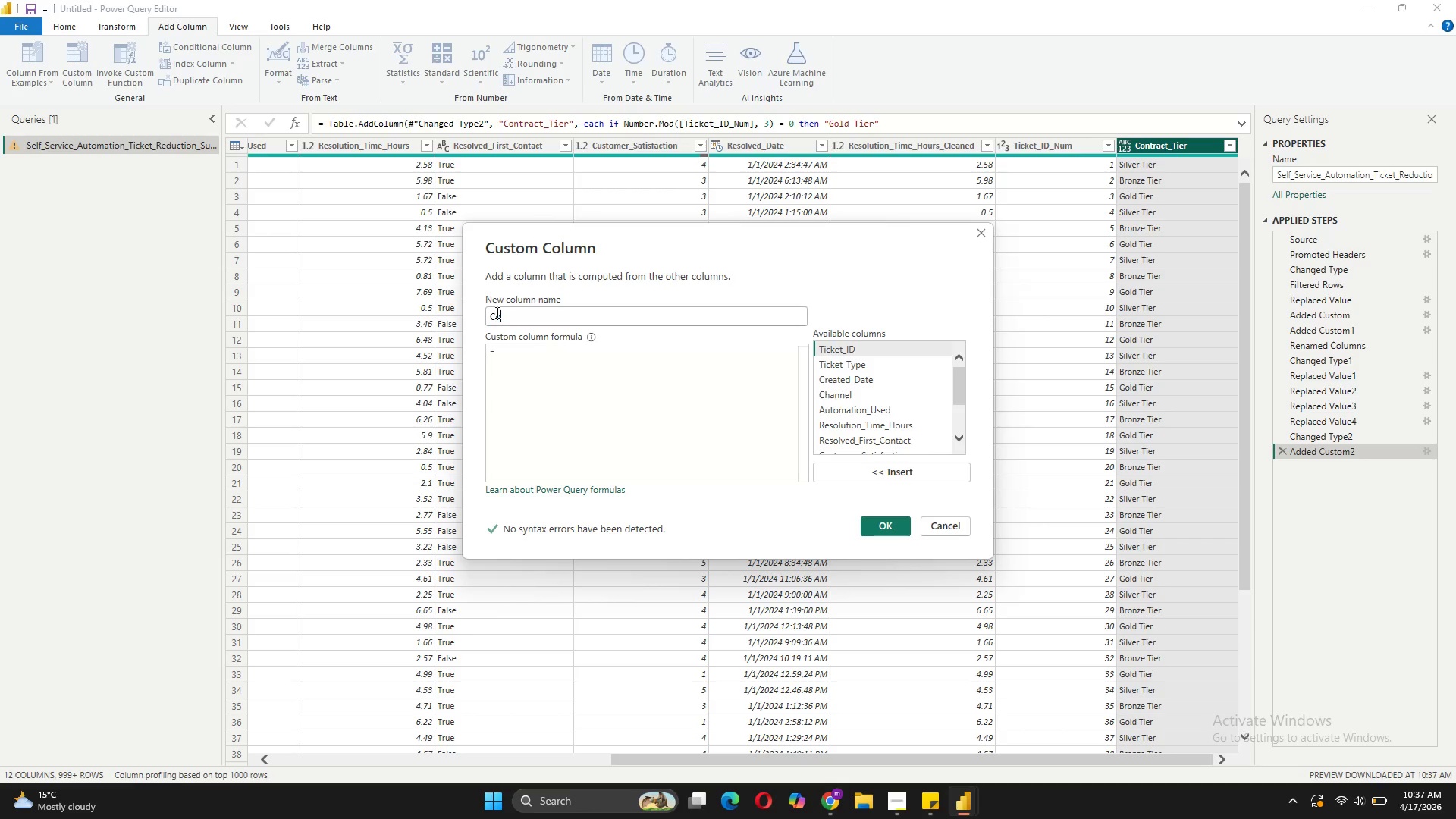 
type(ontract_C)
key(Backspace)
type(Values)
 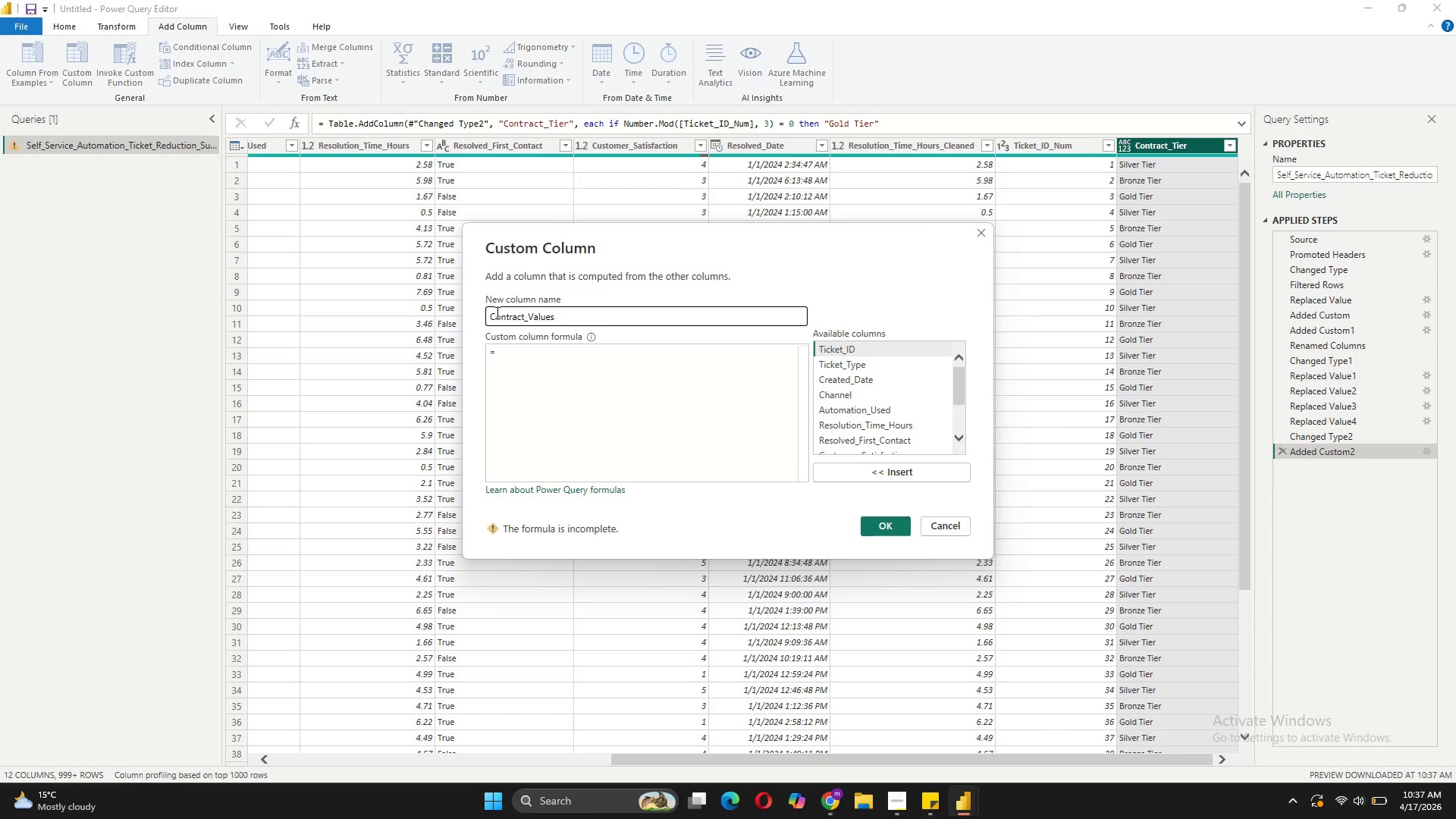 
left_click([527, 369])
 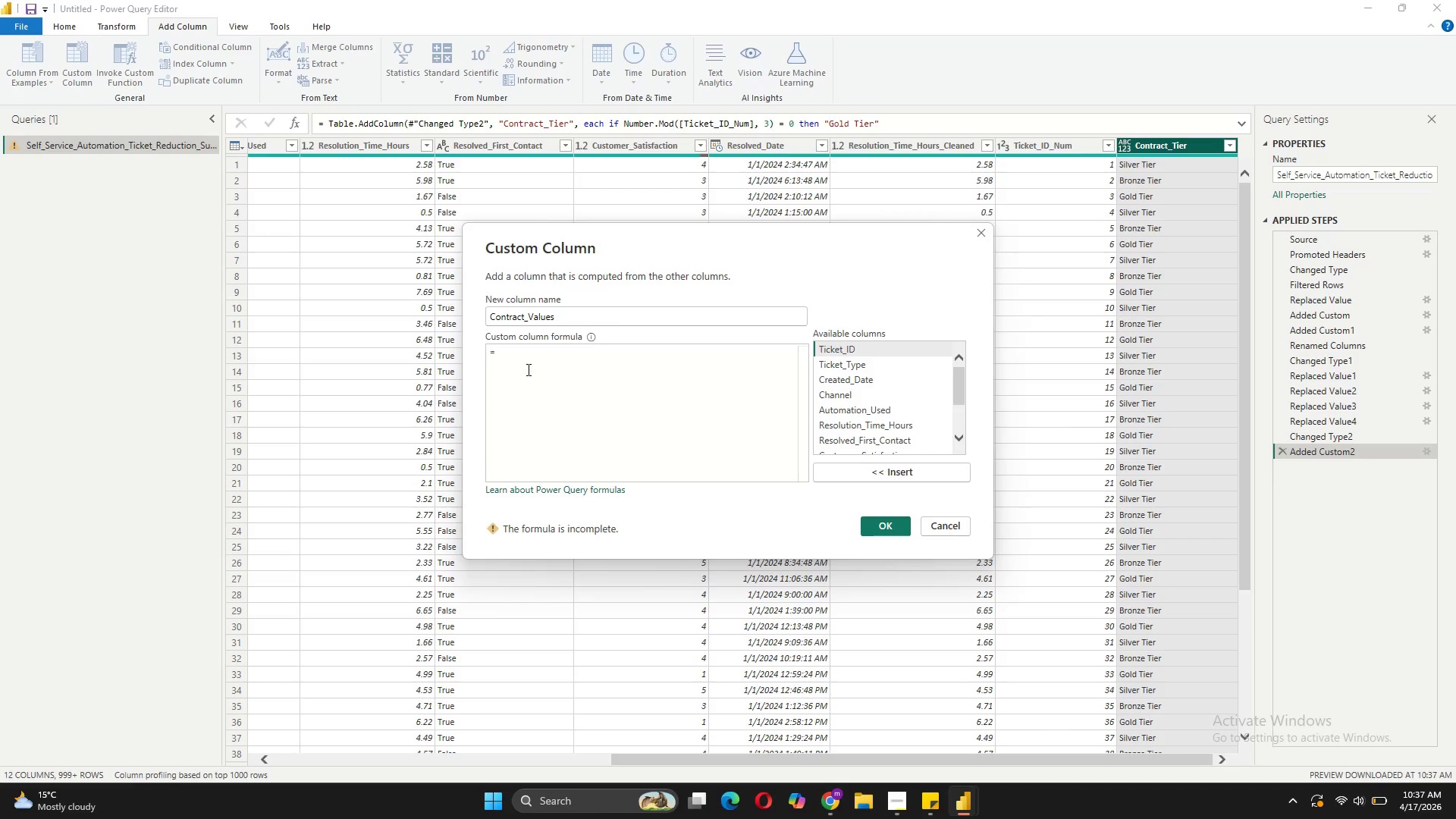 
type(if [])
 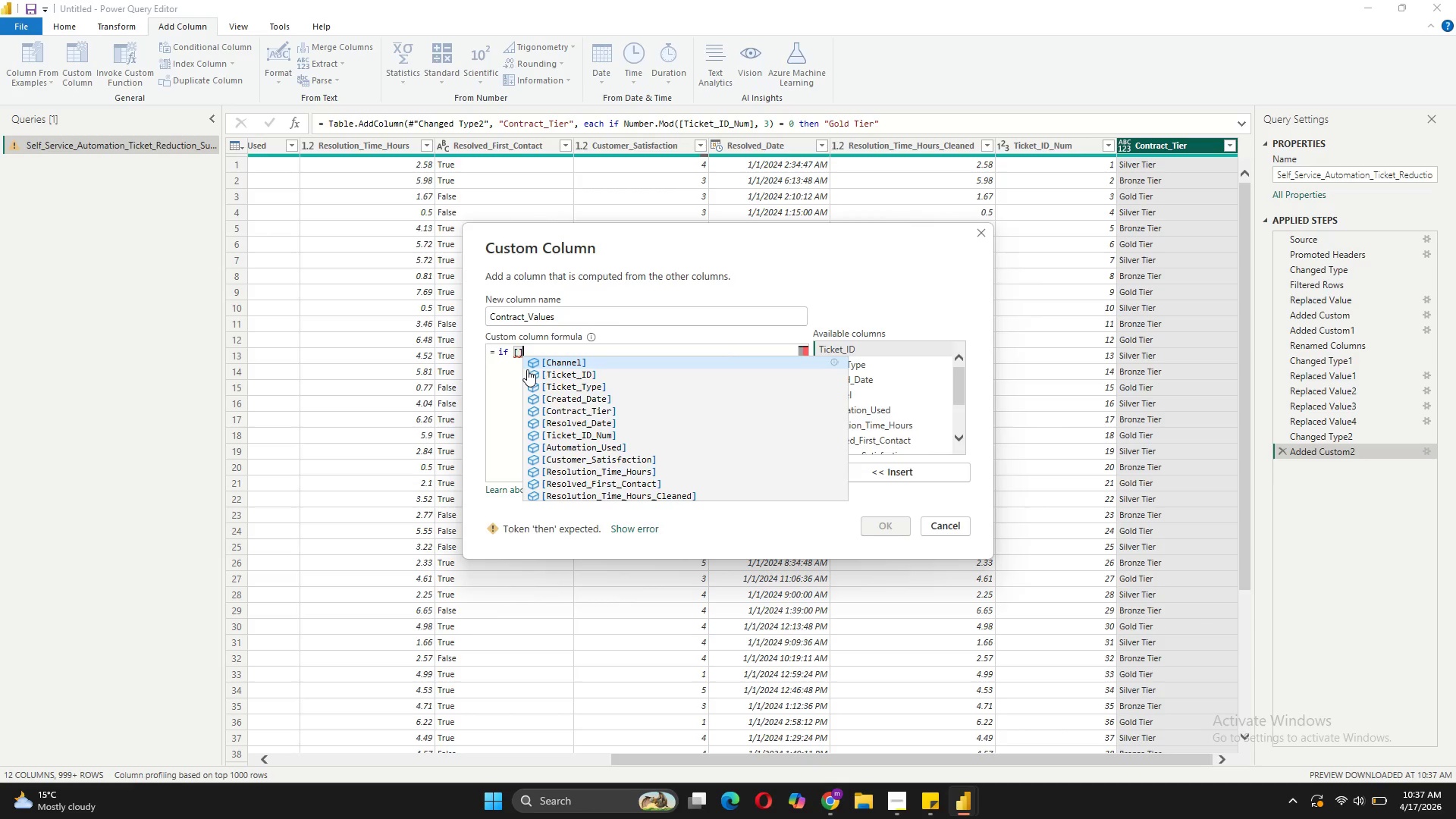 
key(ArrowLeft)
 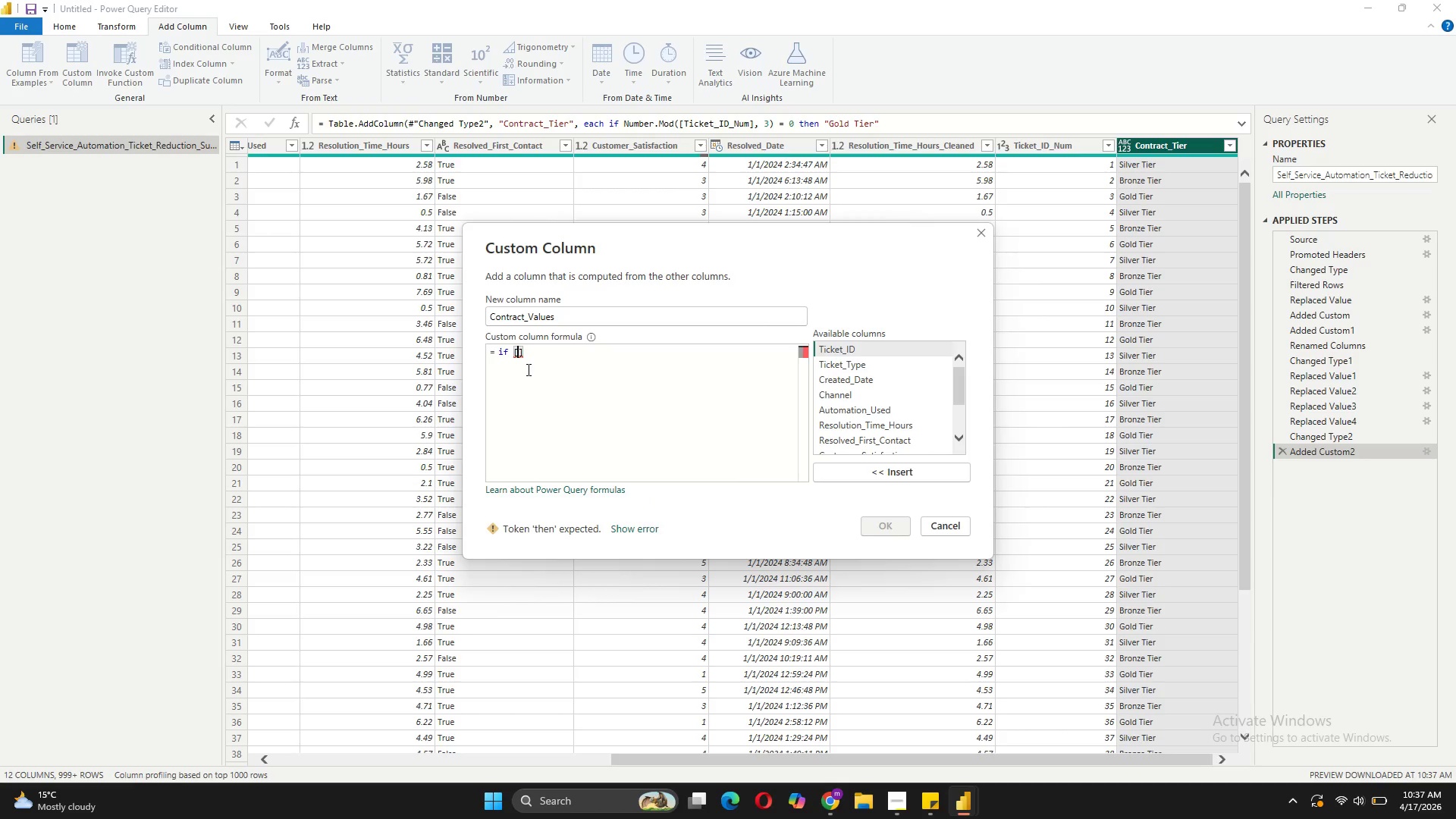 
type(Contact_Tier)
 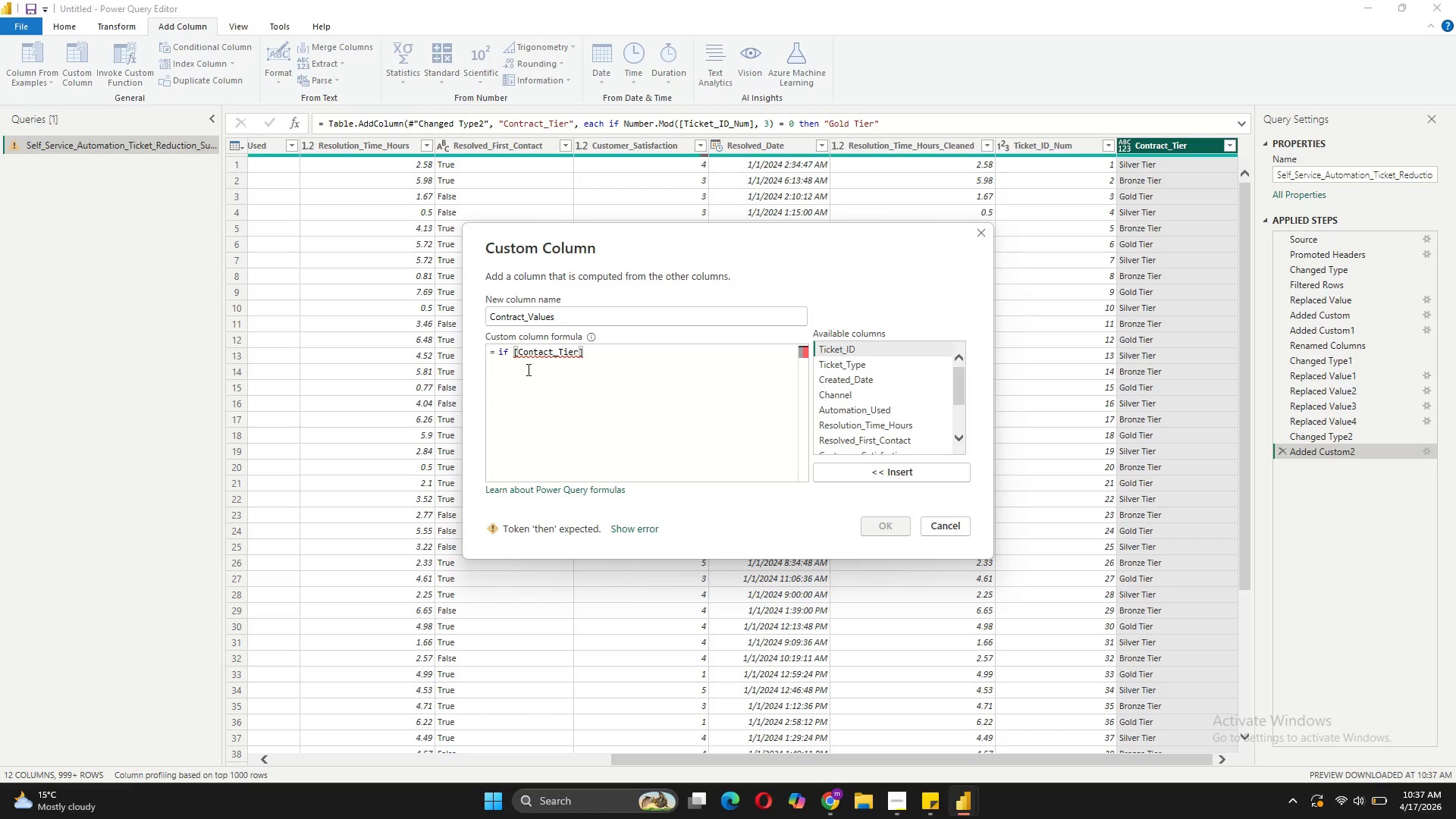 
key(ArrowRight)
 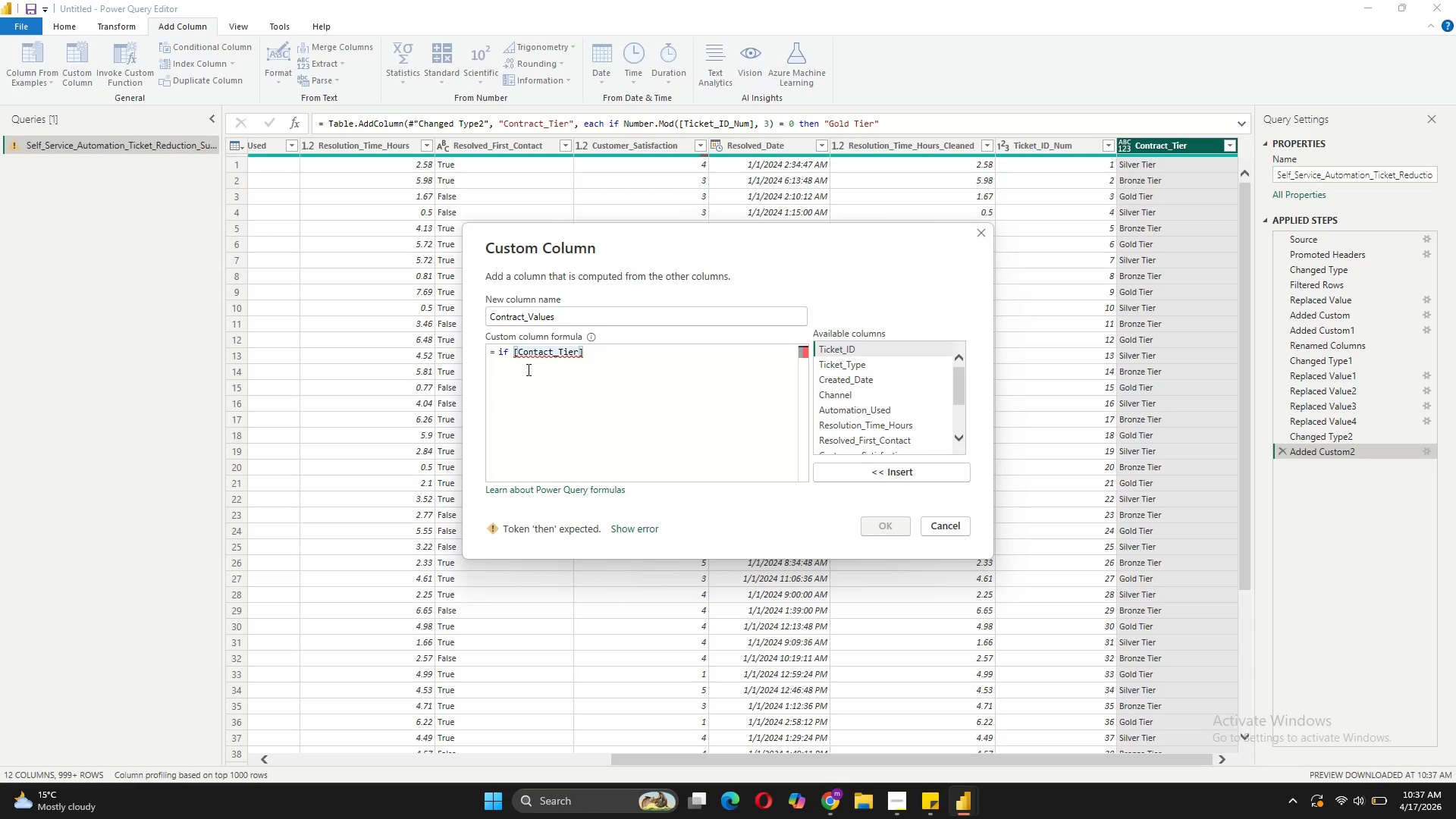 
type( = "Gold Tier)
 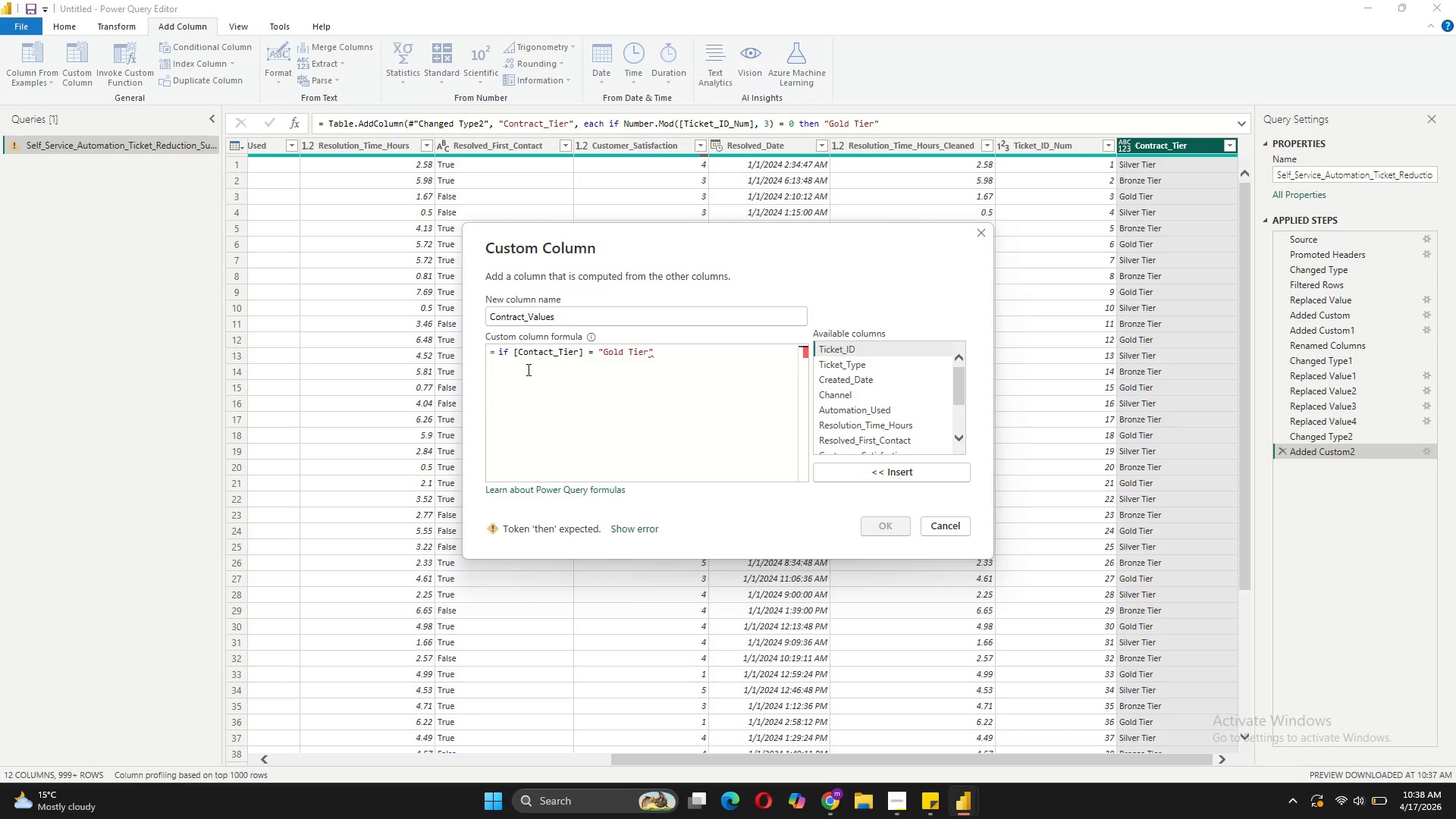 
key(ArrowRight)
 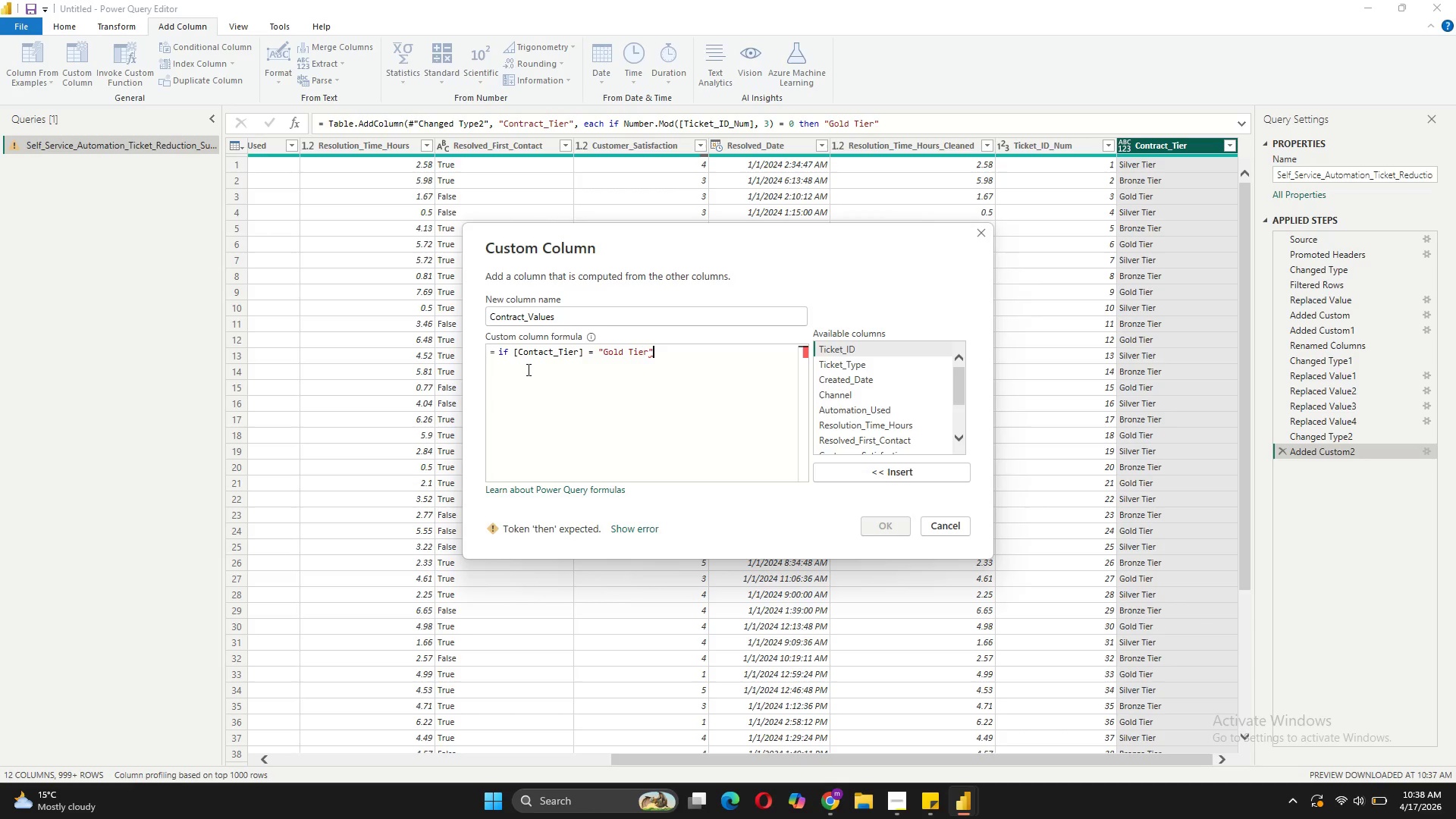 
type( te)
key(Backspace)
type(hen 5000 + Number.Random() * 10000)
 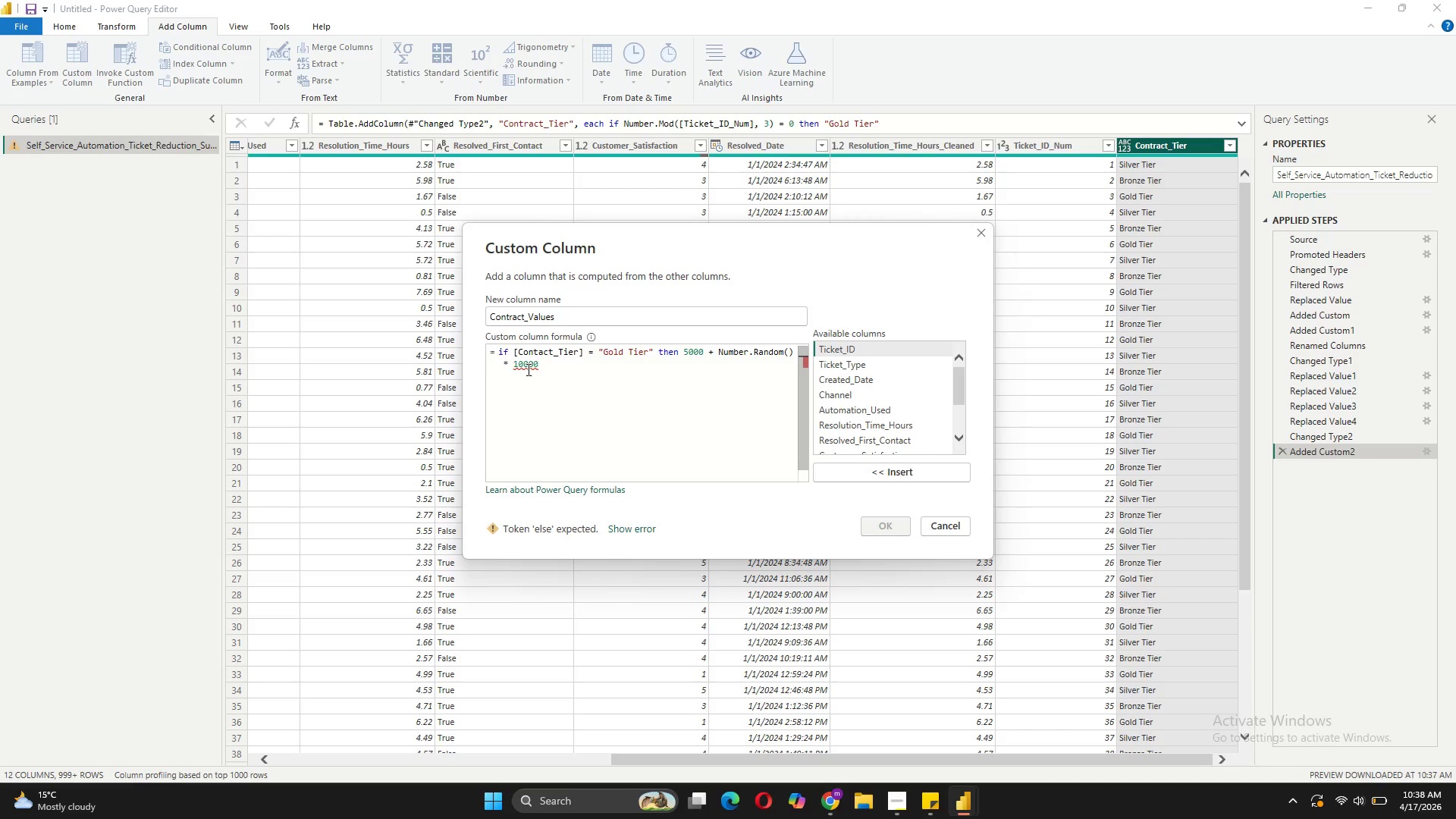 
wait(5.56)
 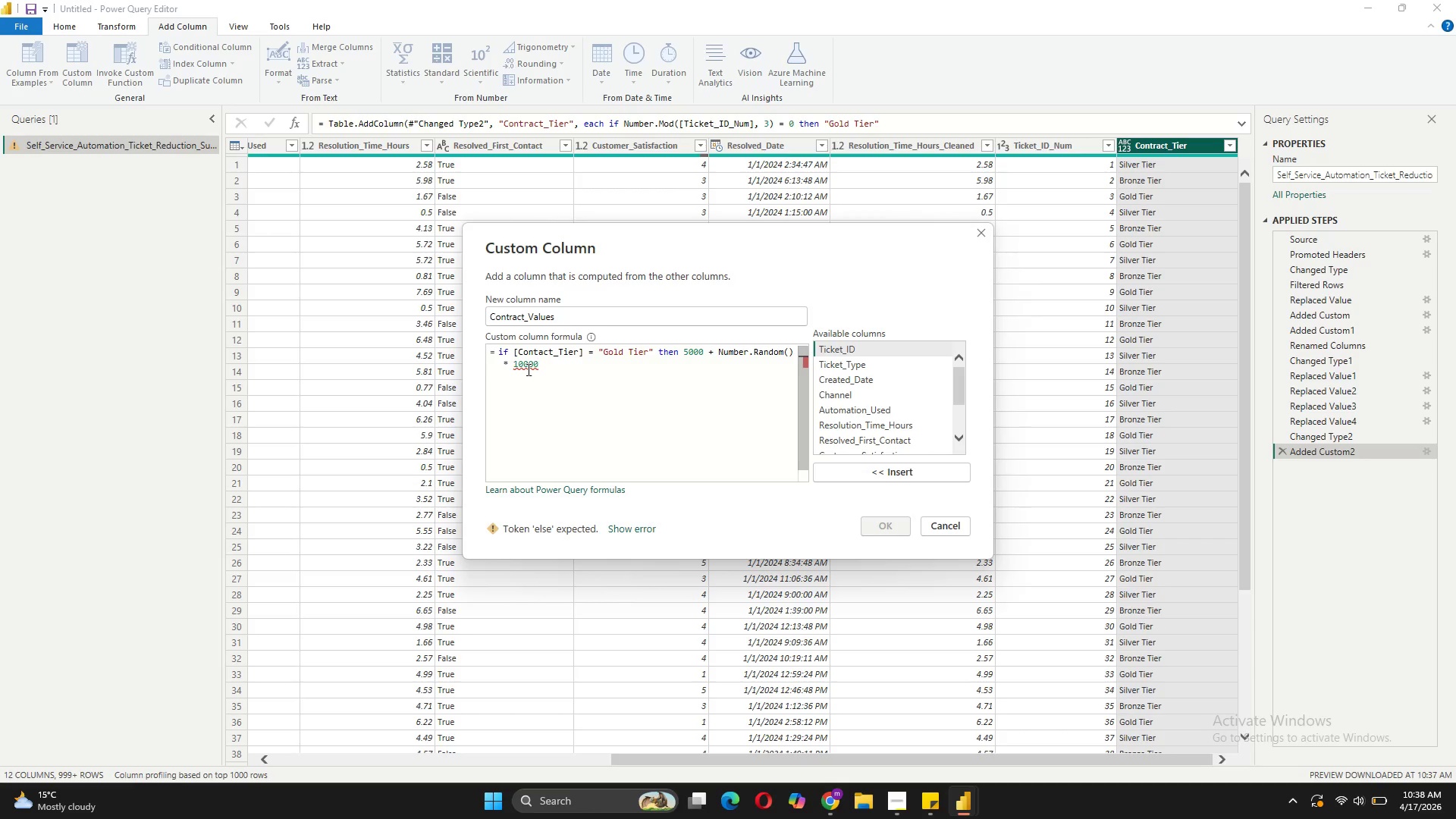 
key(Enter)
 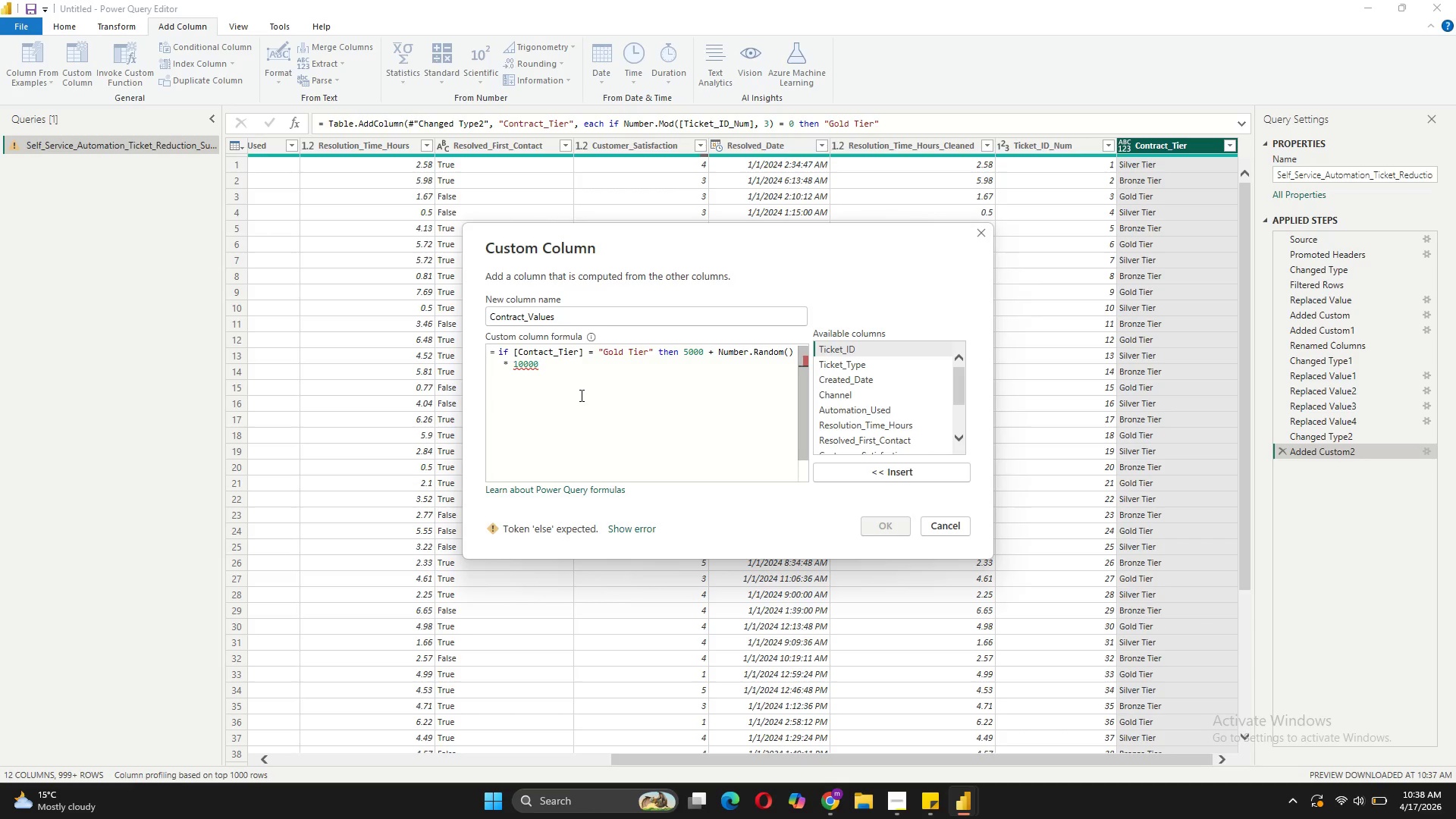 
type(else if [Contact_Tier] = "Silver Tier)
 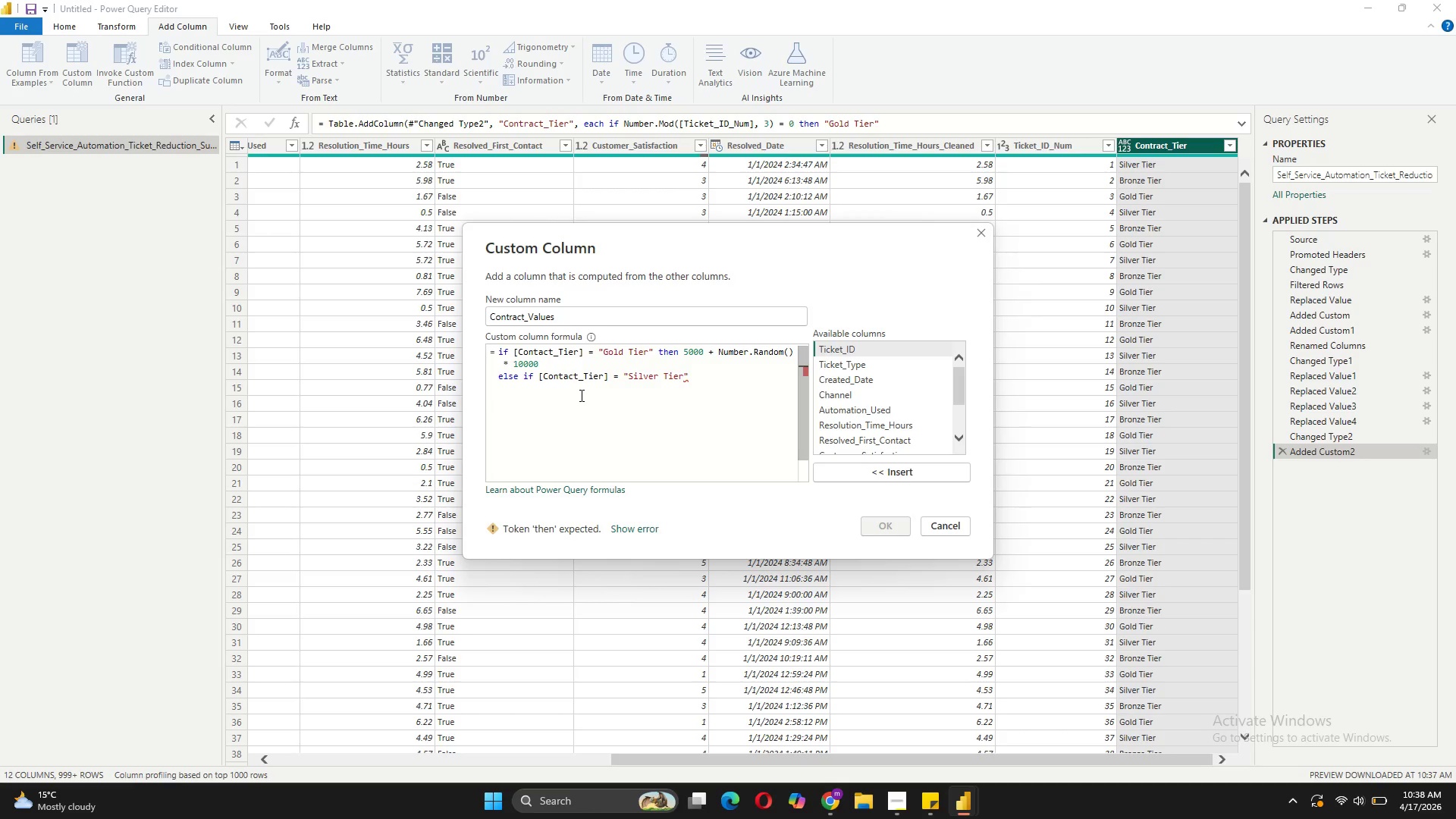 
key(ArrowRight)
 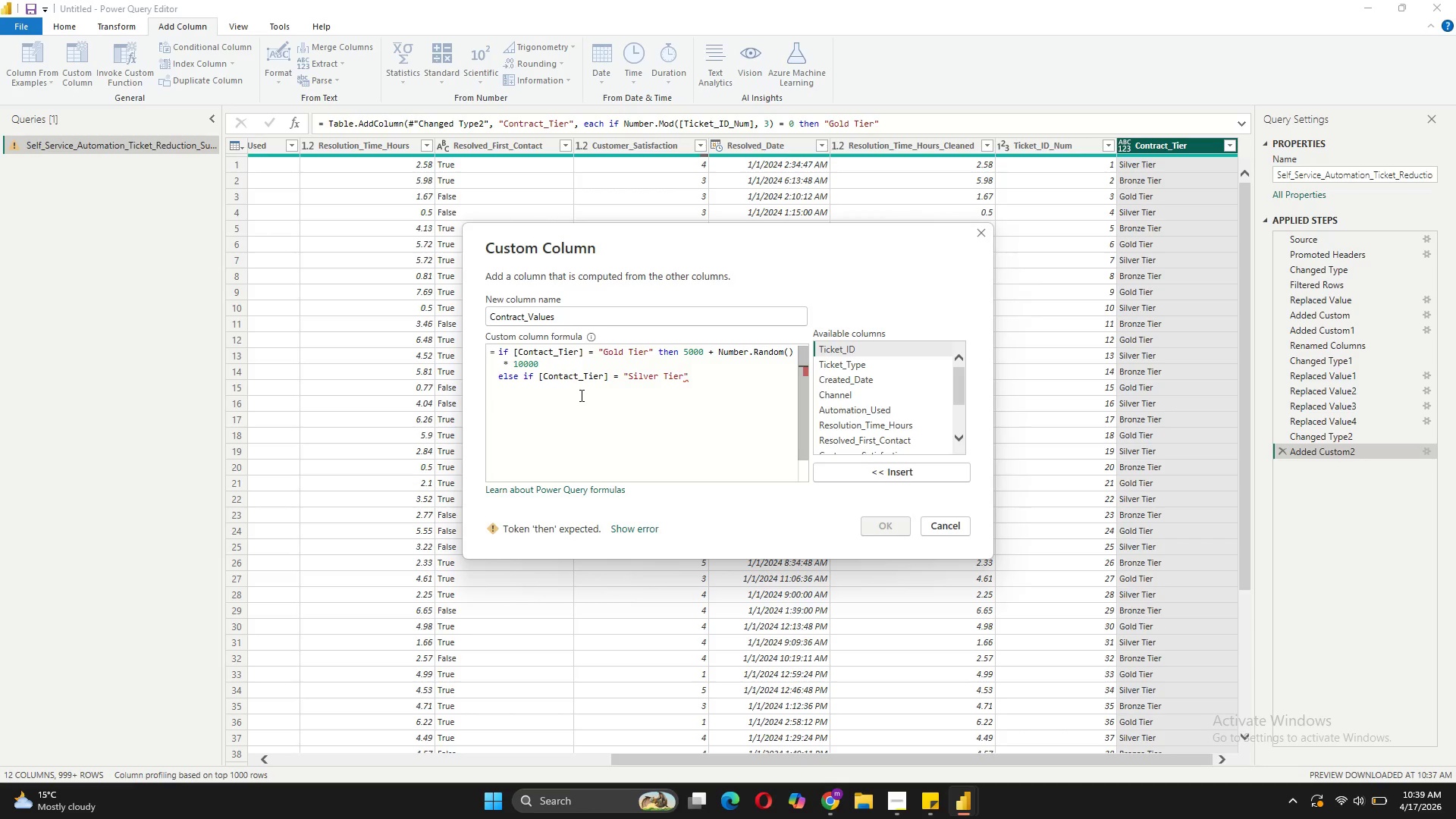 
type( then 2000 + Number.Random() * 3000)
 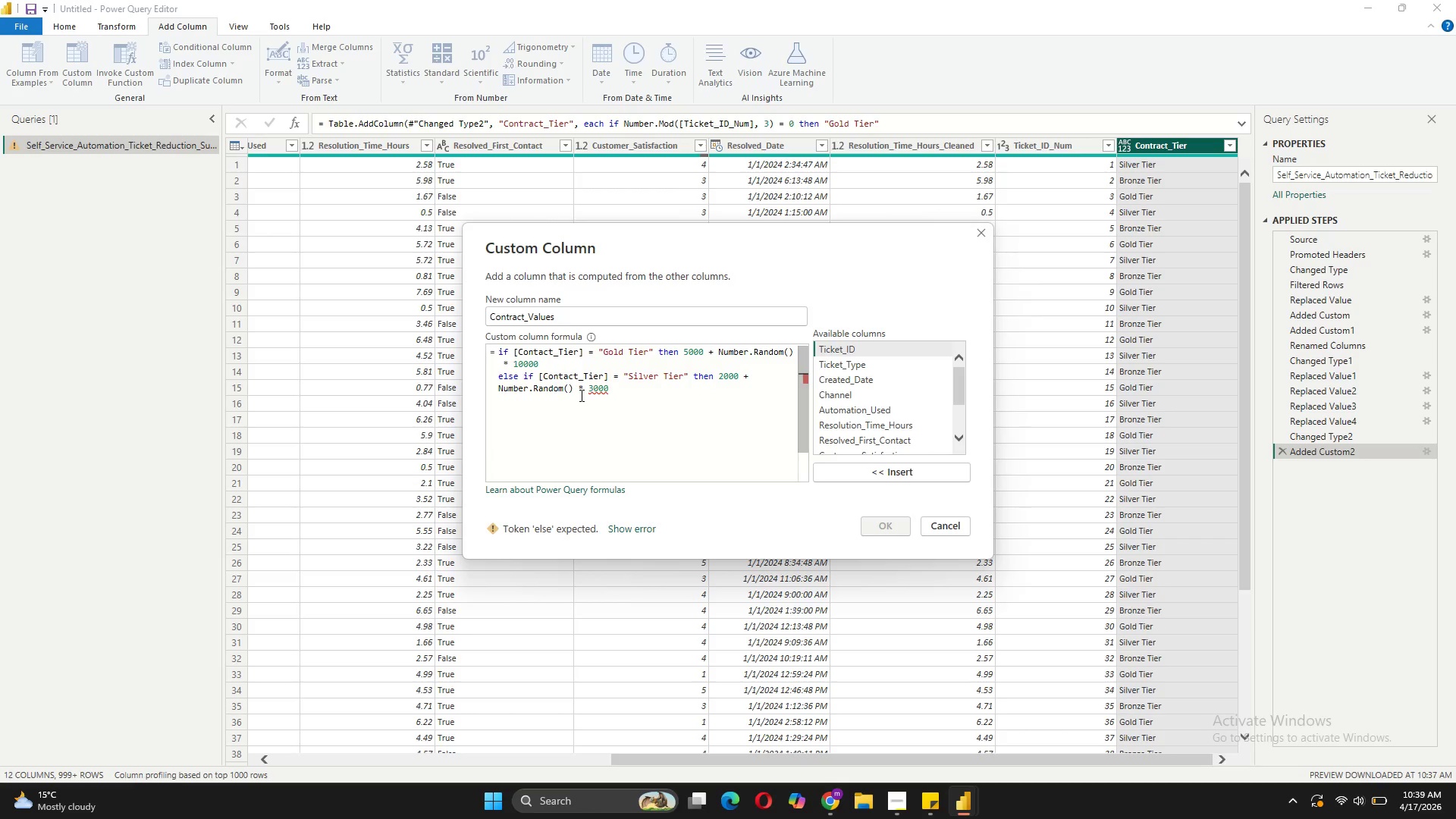 
key(Enter)
 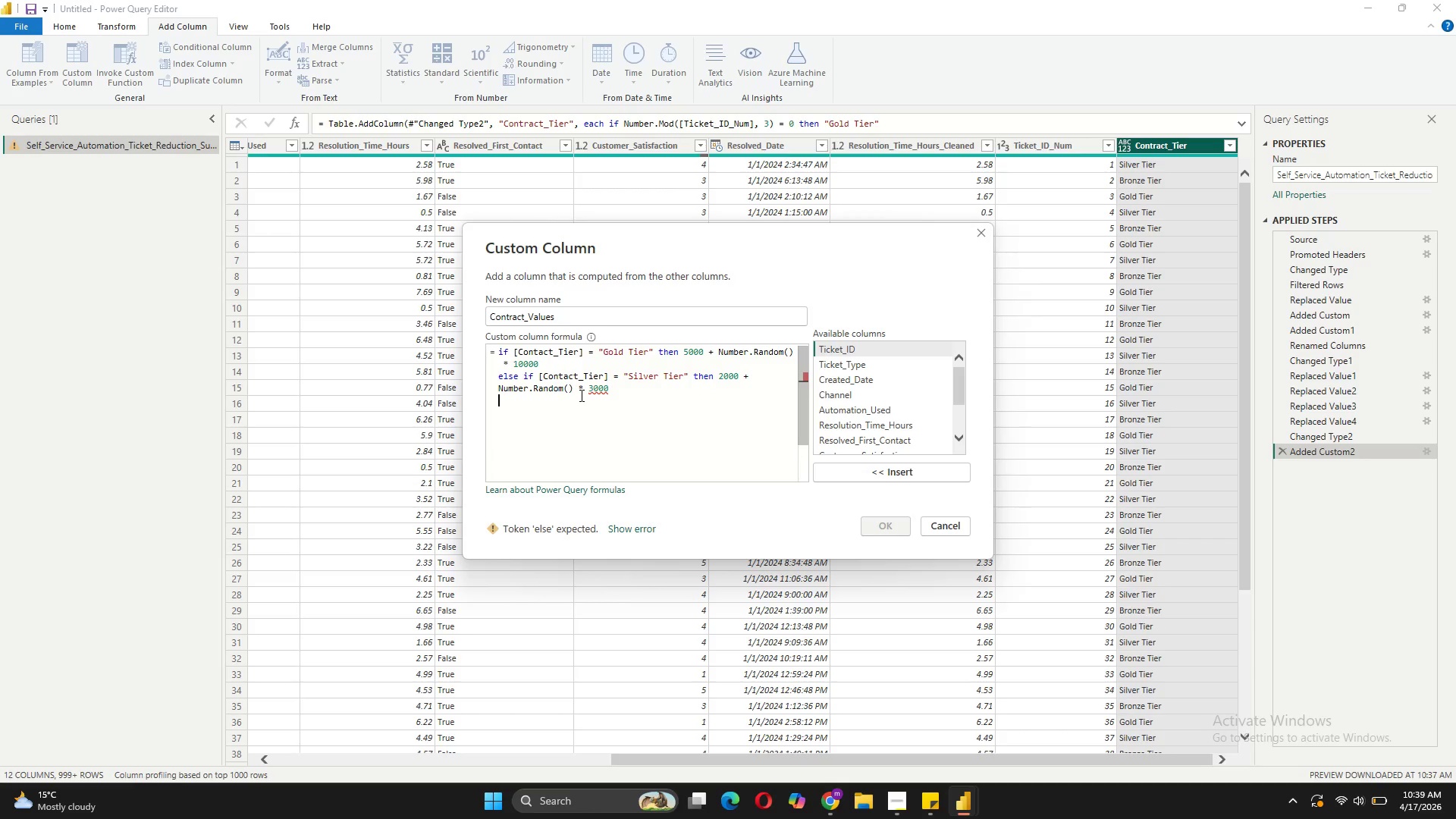 
type(else 500)
 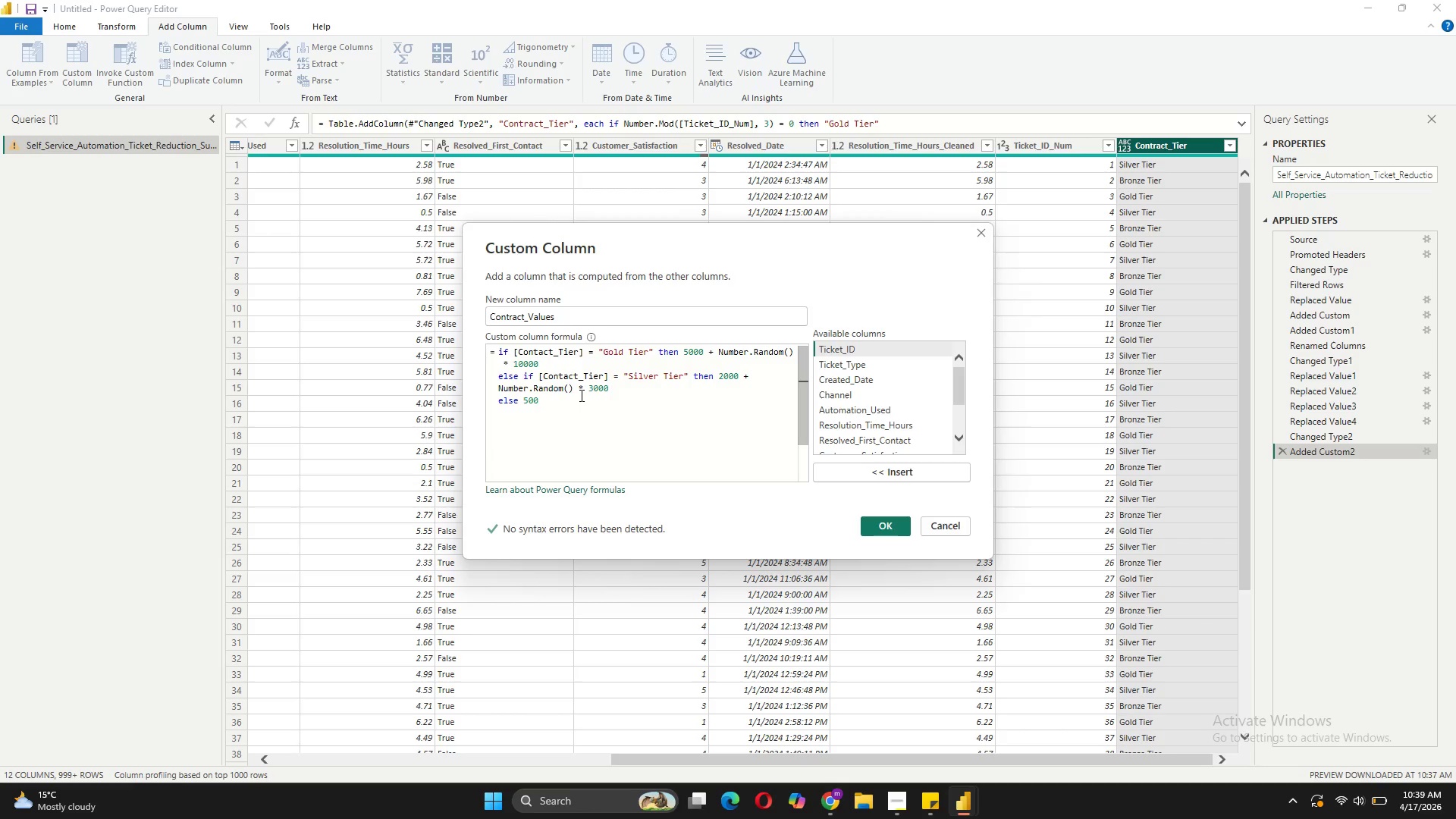 
wait(6.48)
 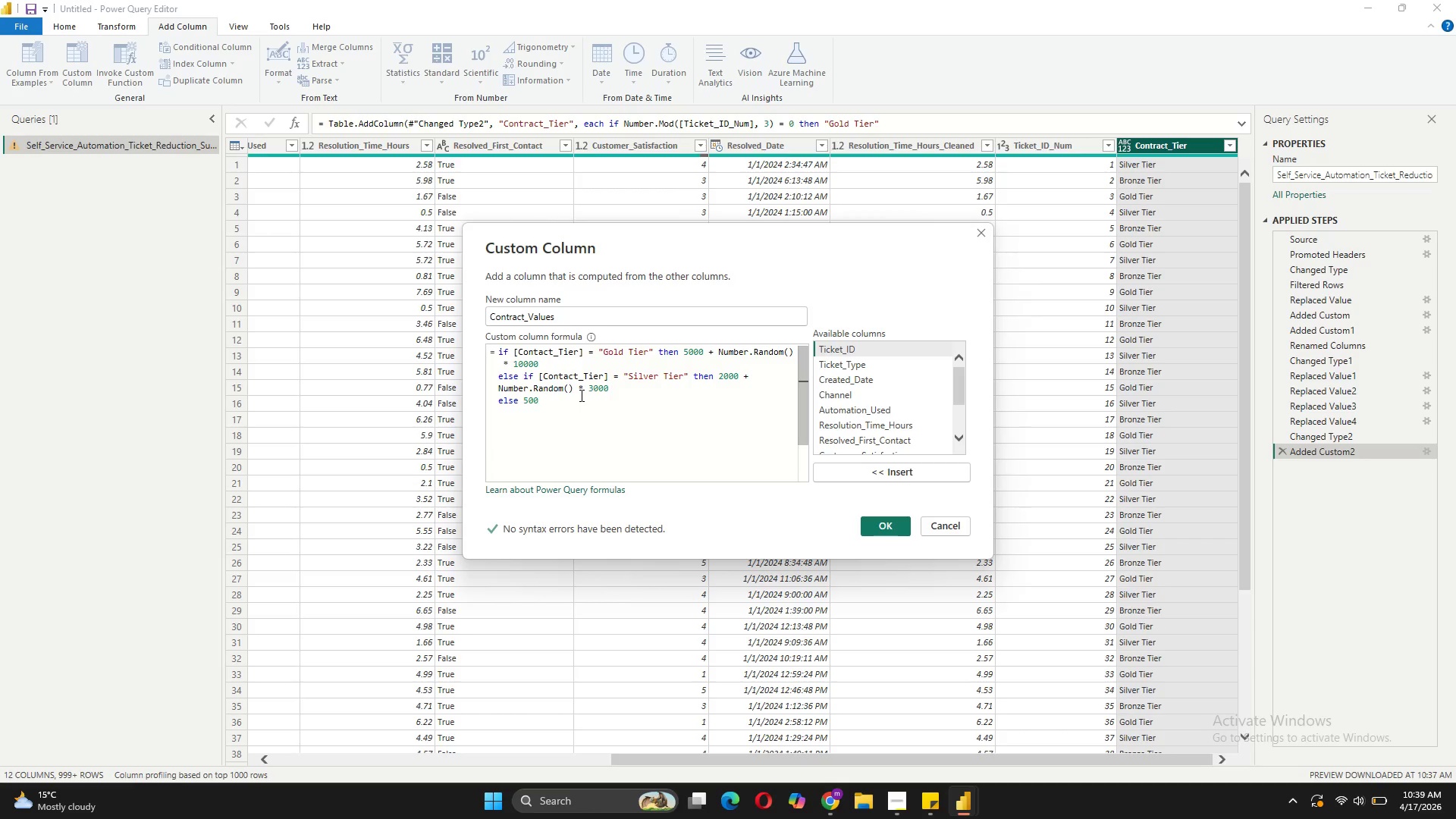 
type( + Number.andom() * 1500)
 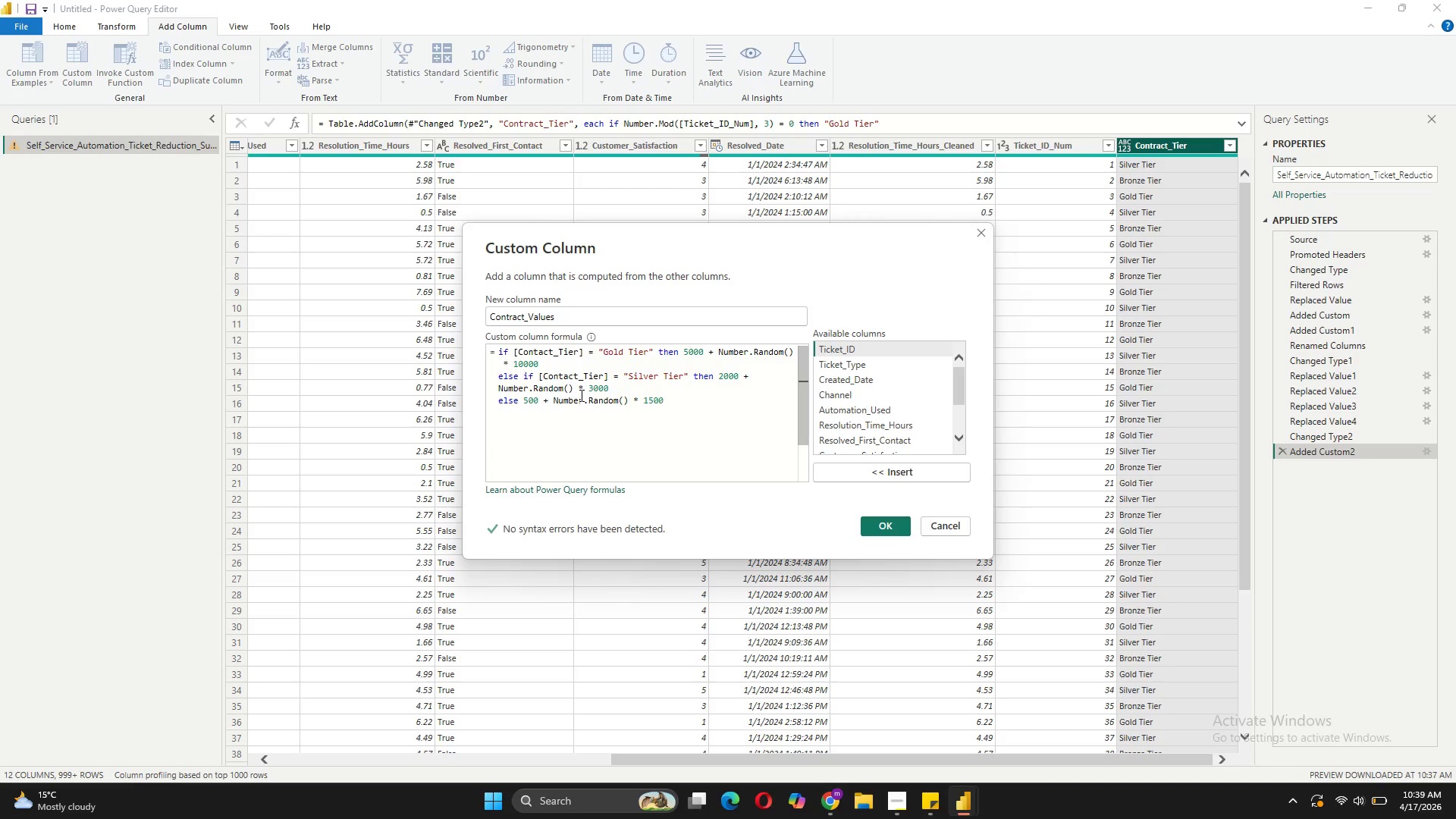 
wait(7.89)
 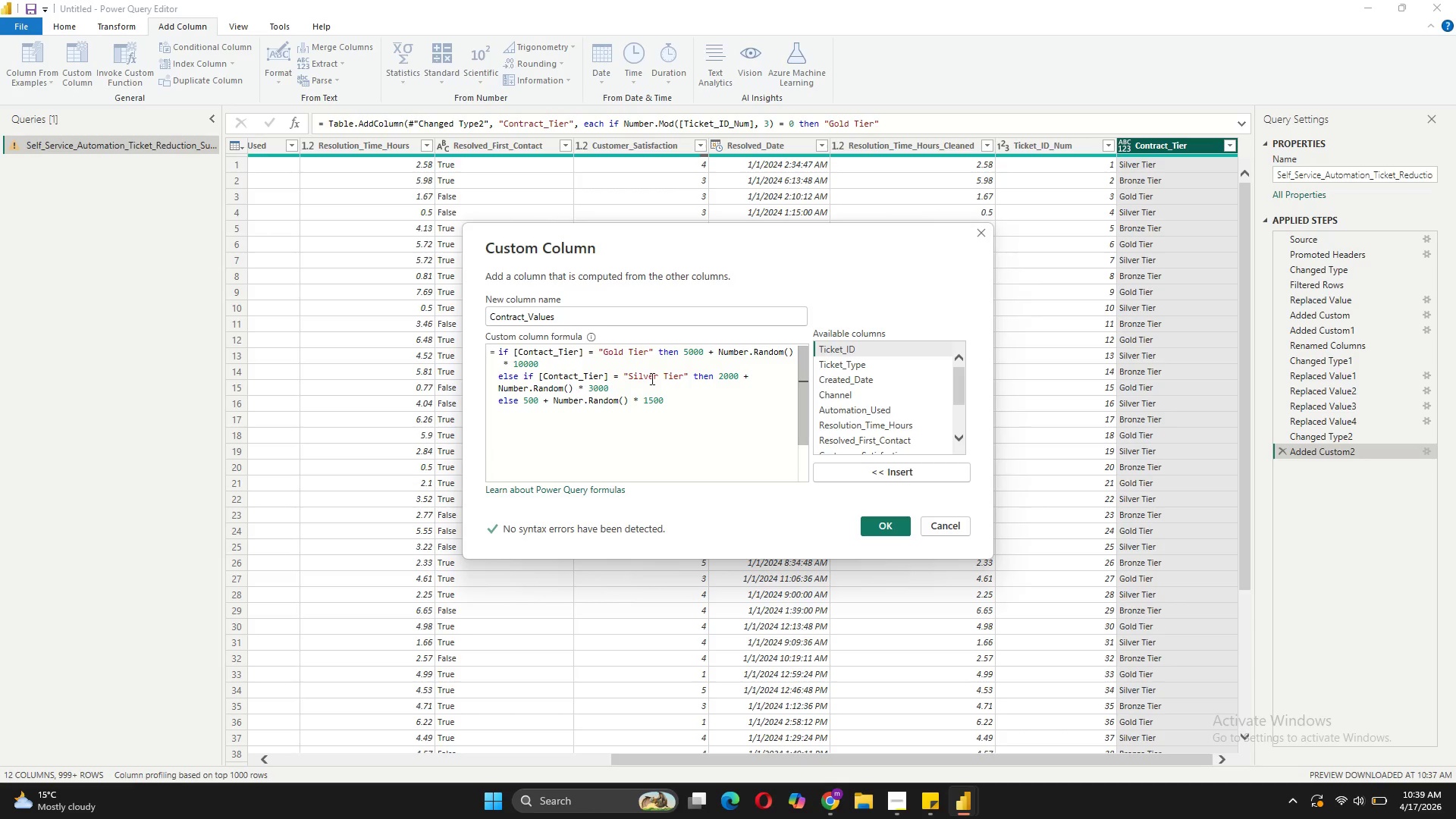 
left_click([875, 519])
 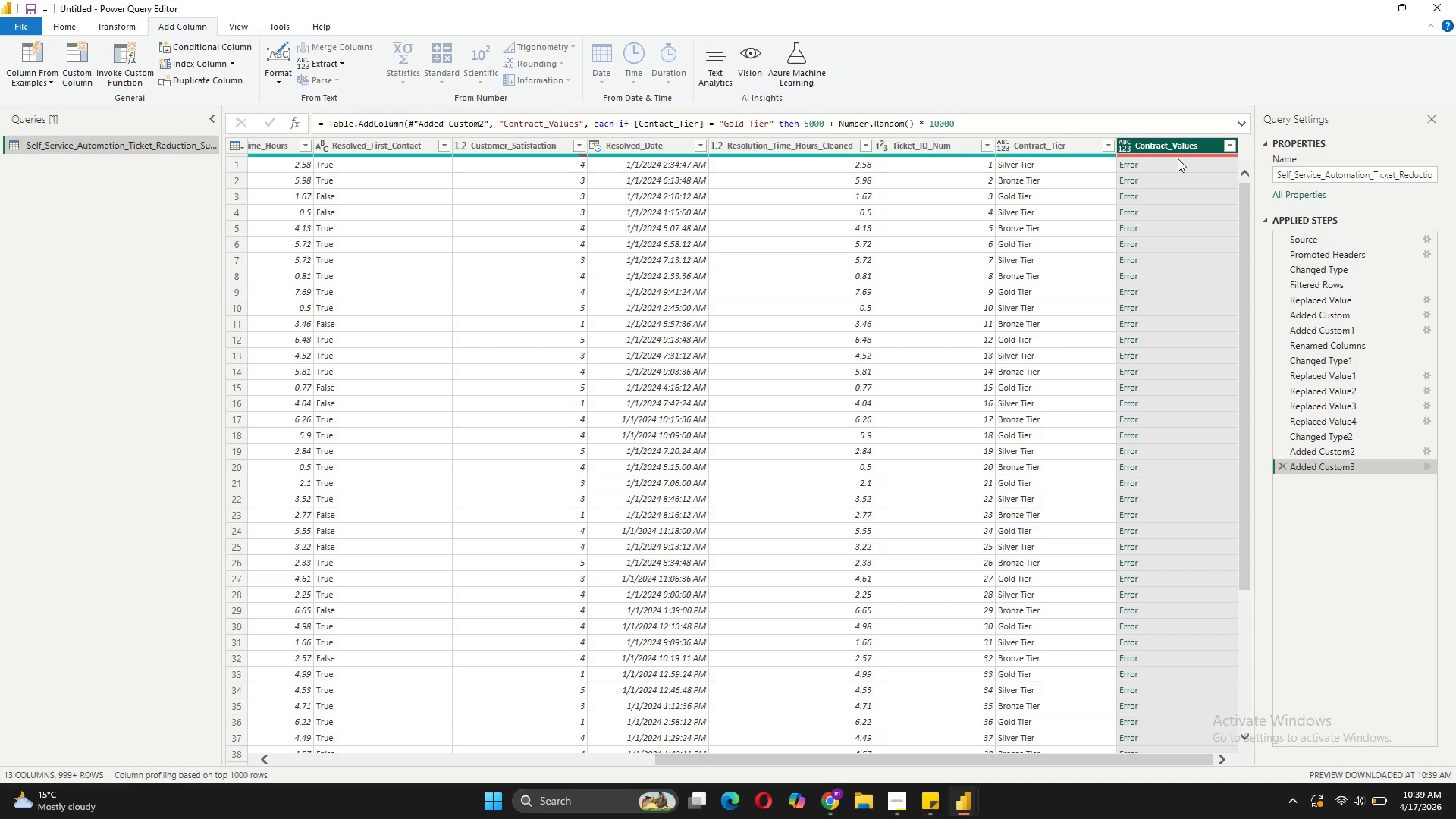 
left_click([1135, 173])
 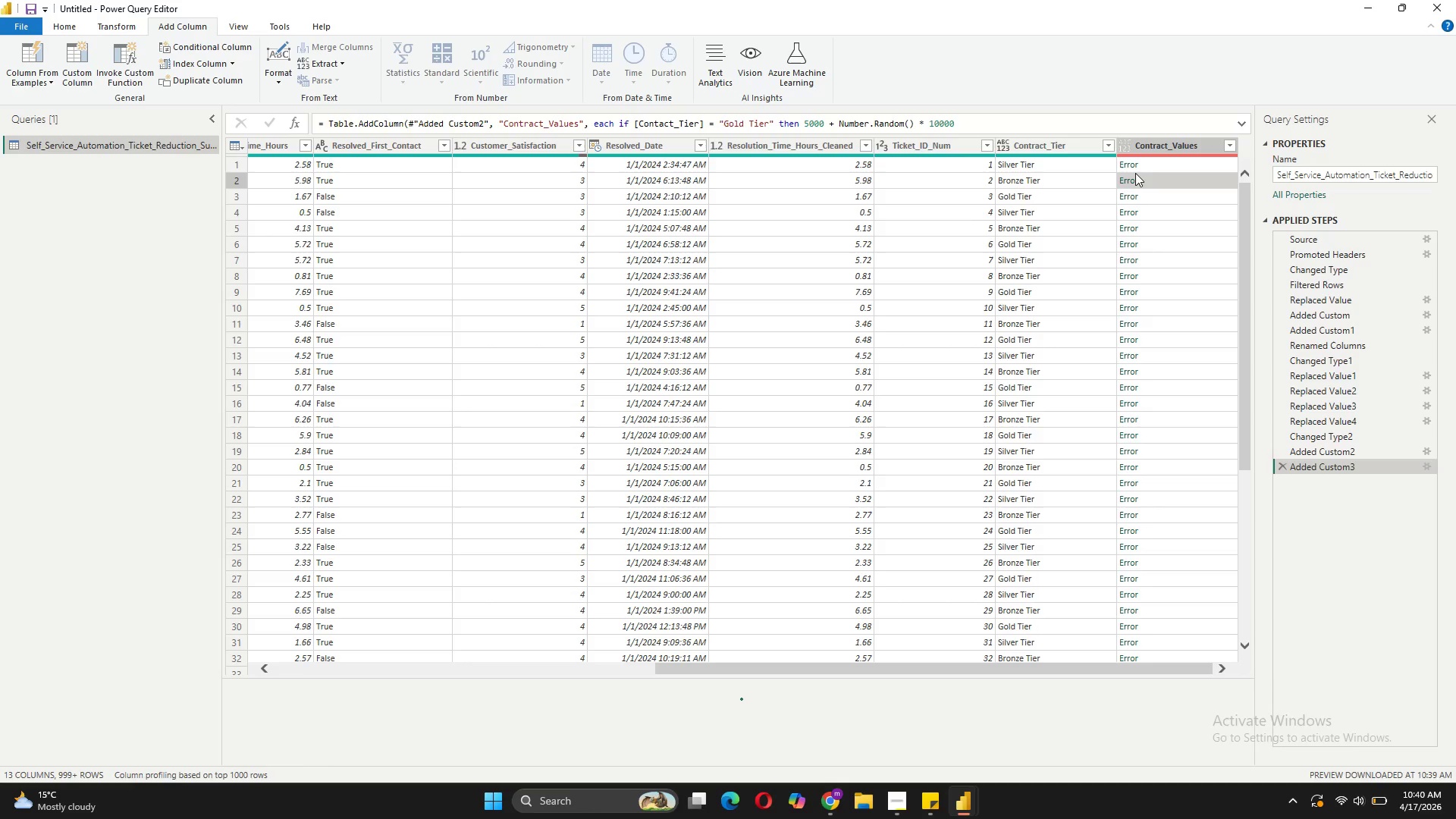 
left_click([1135, 173])
 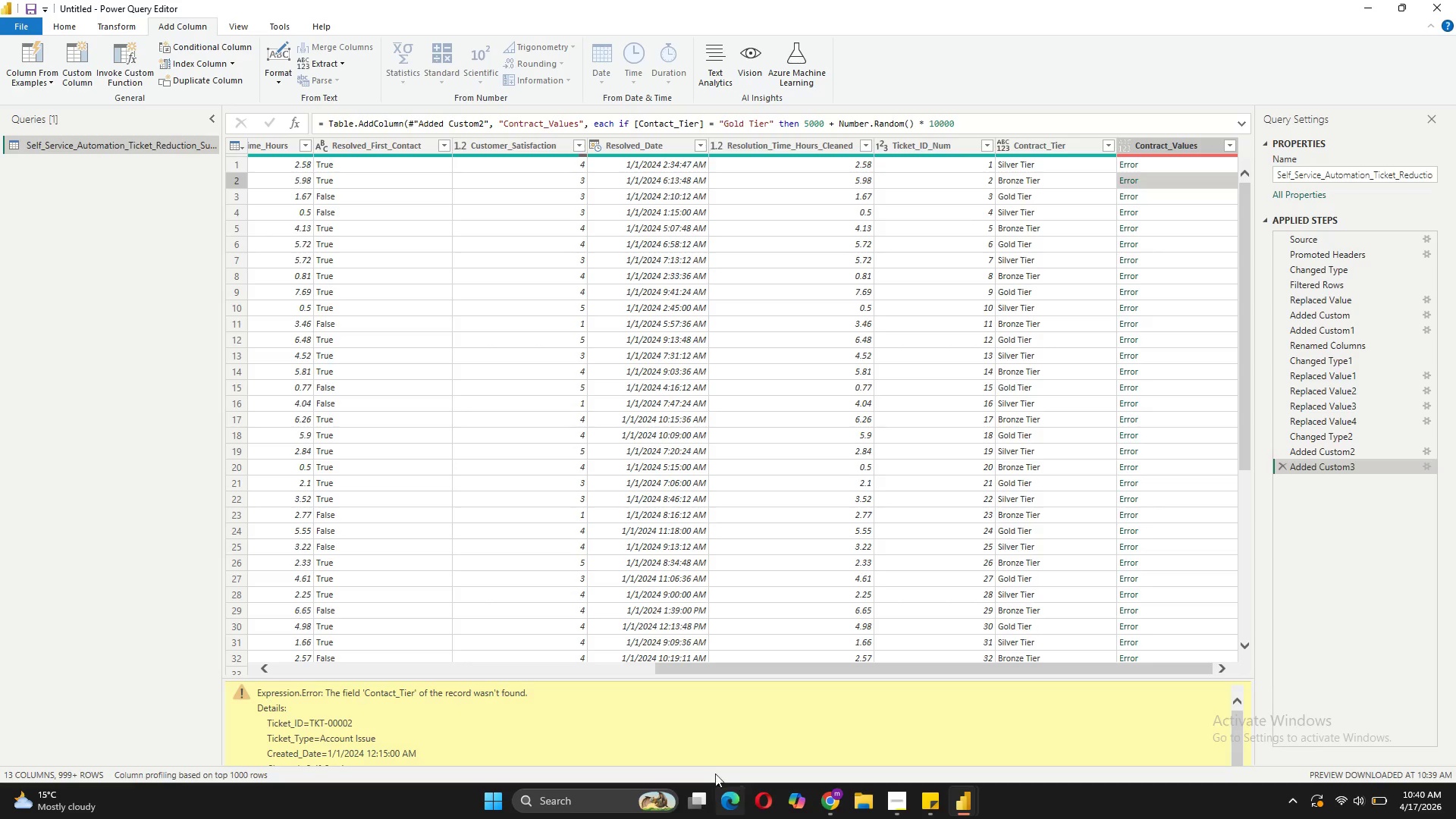 
scroll: coordinate [711, 770], scroll_direction: down, amount: 1.0
 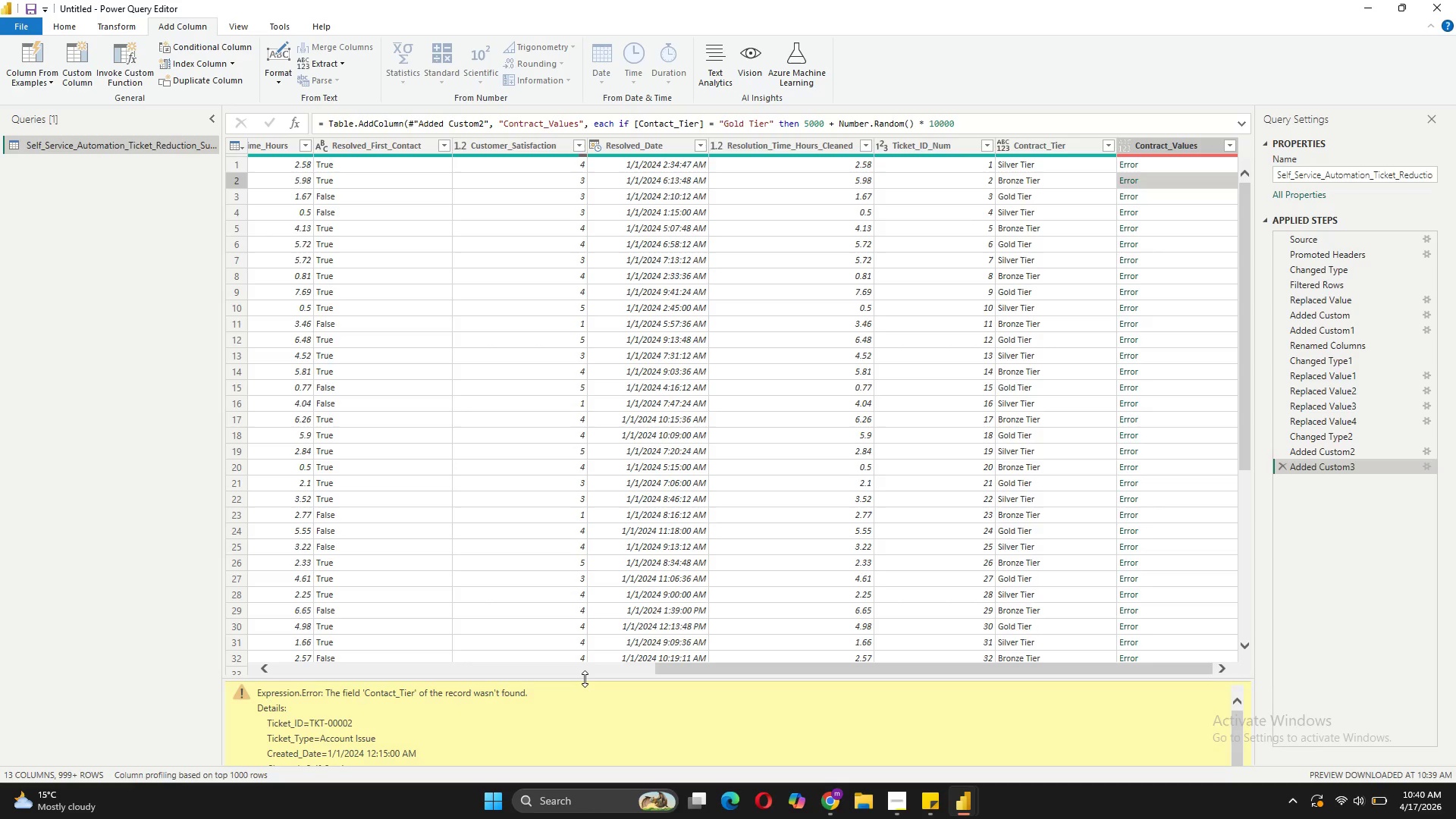 
left_click_drag(start_coordinate=[585, 679], to_coordinate=[581, 584])
 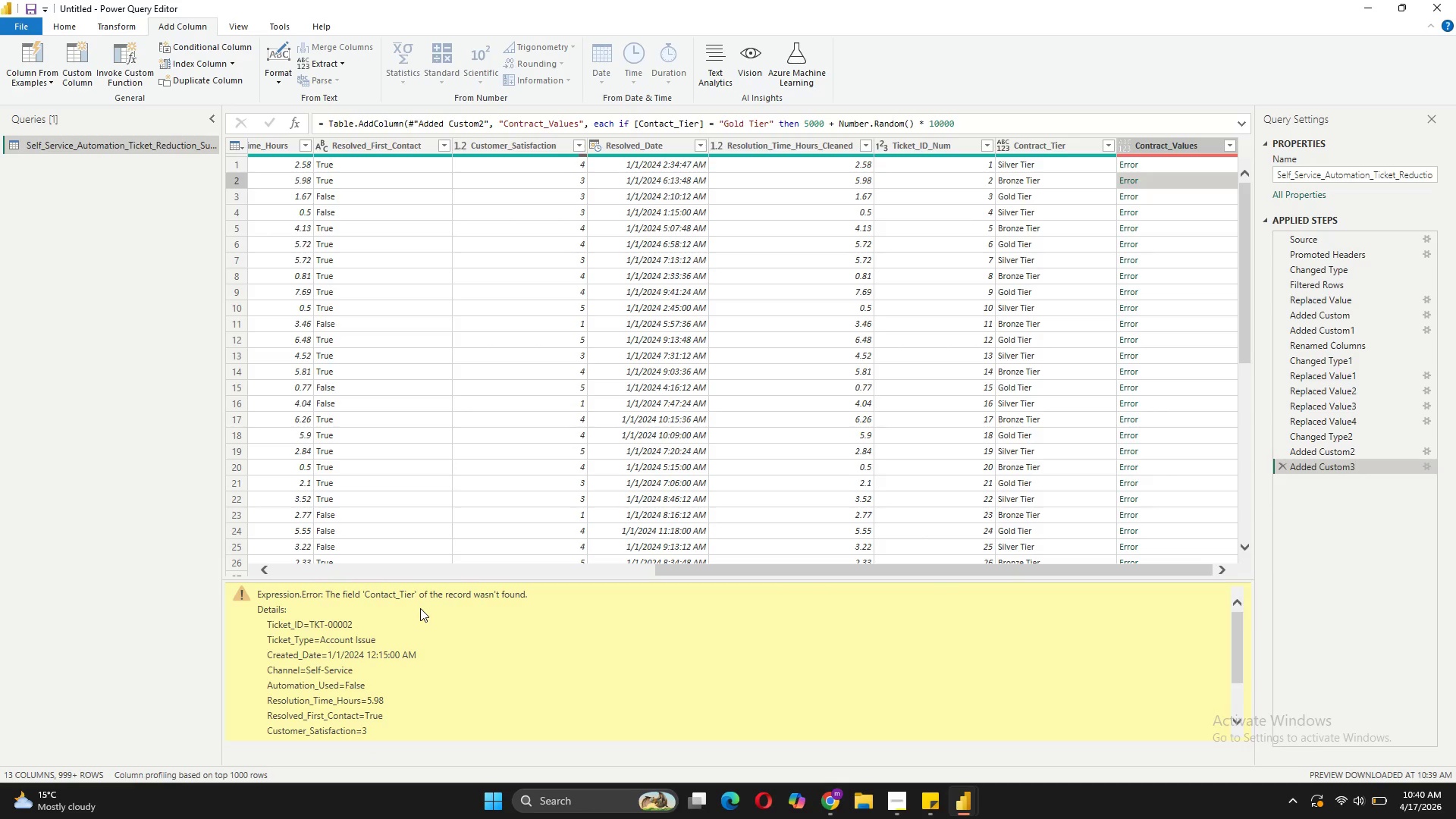 
wait(11.22)
 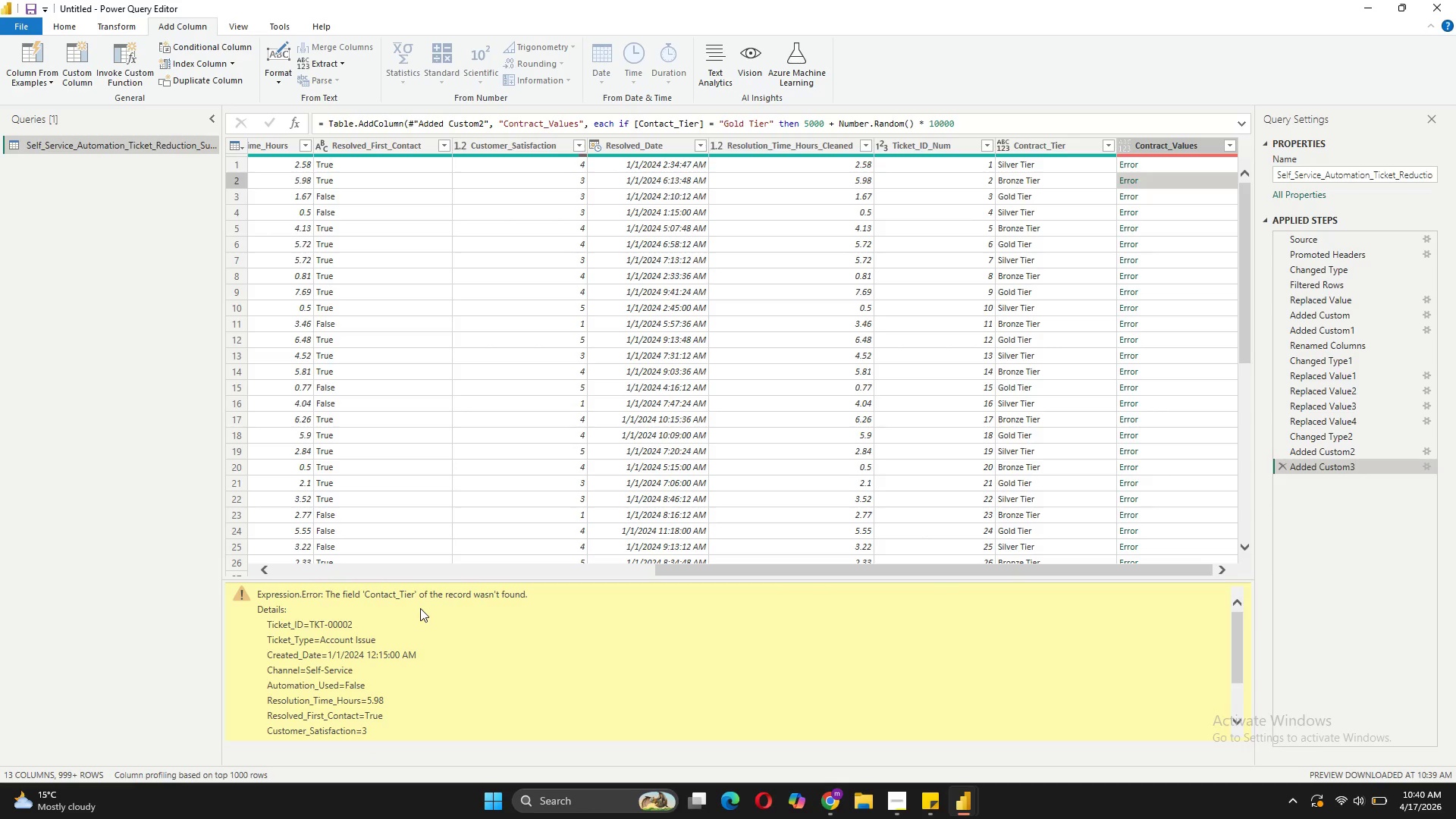 
scroll: coordinate [730, 241], scroll_direction: up, amount: 29.0
 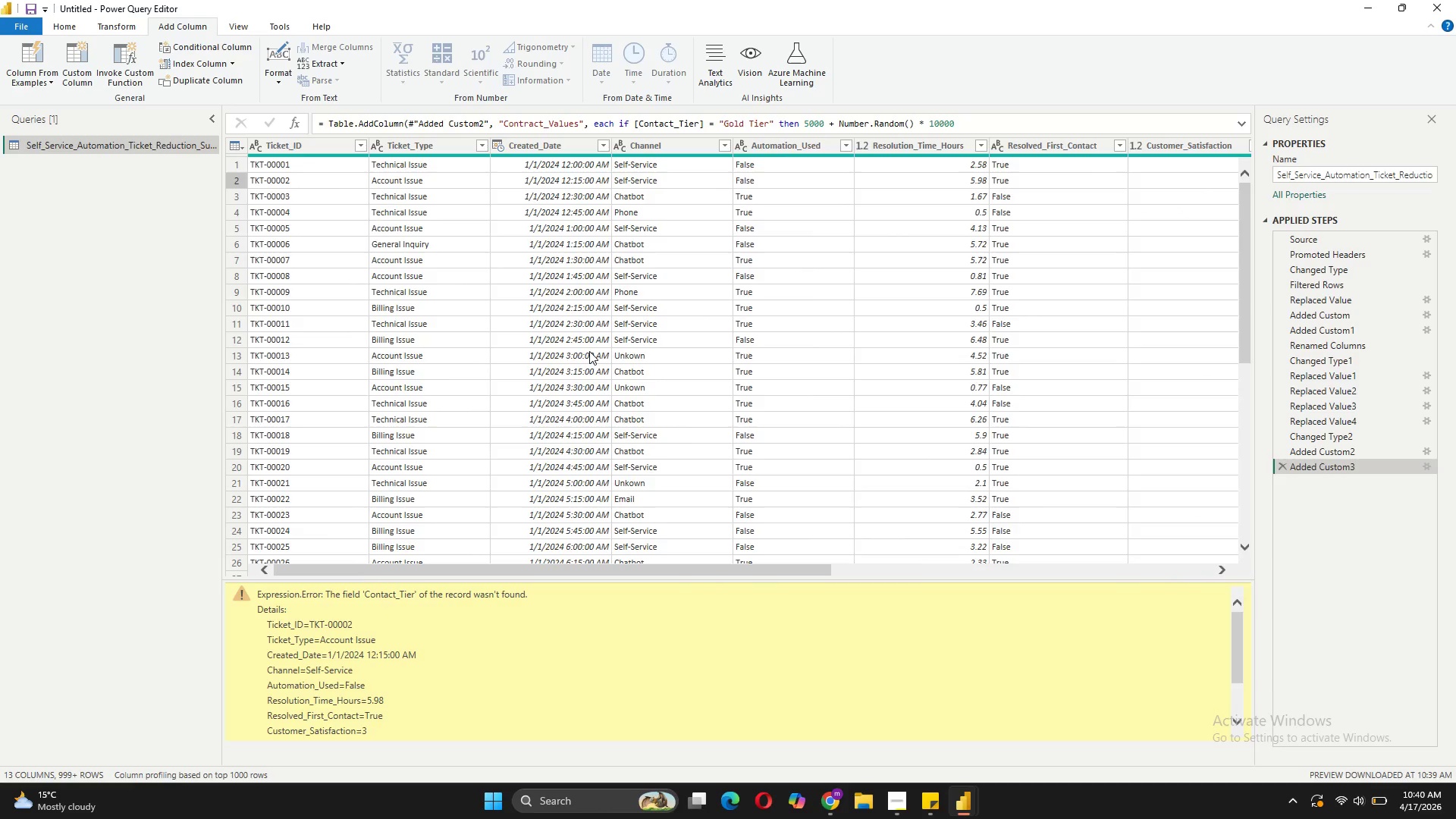 
scroll: coordinate [589, 351], scroll_direction: down, amount: 10.0
 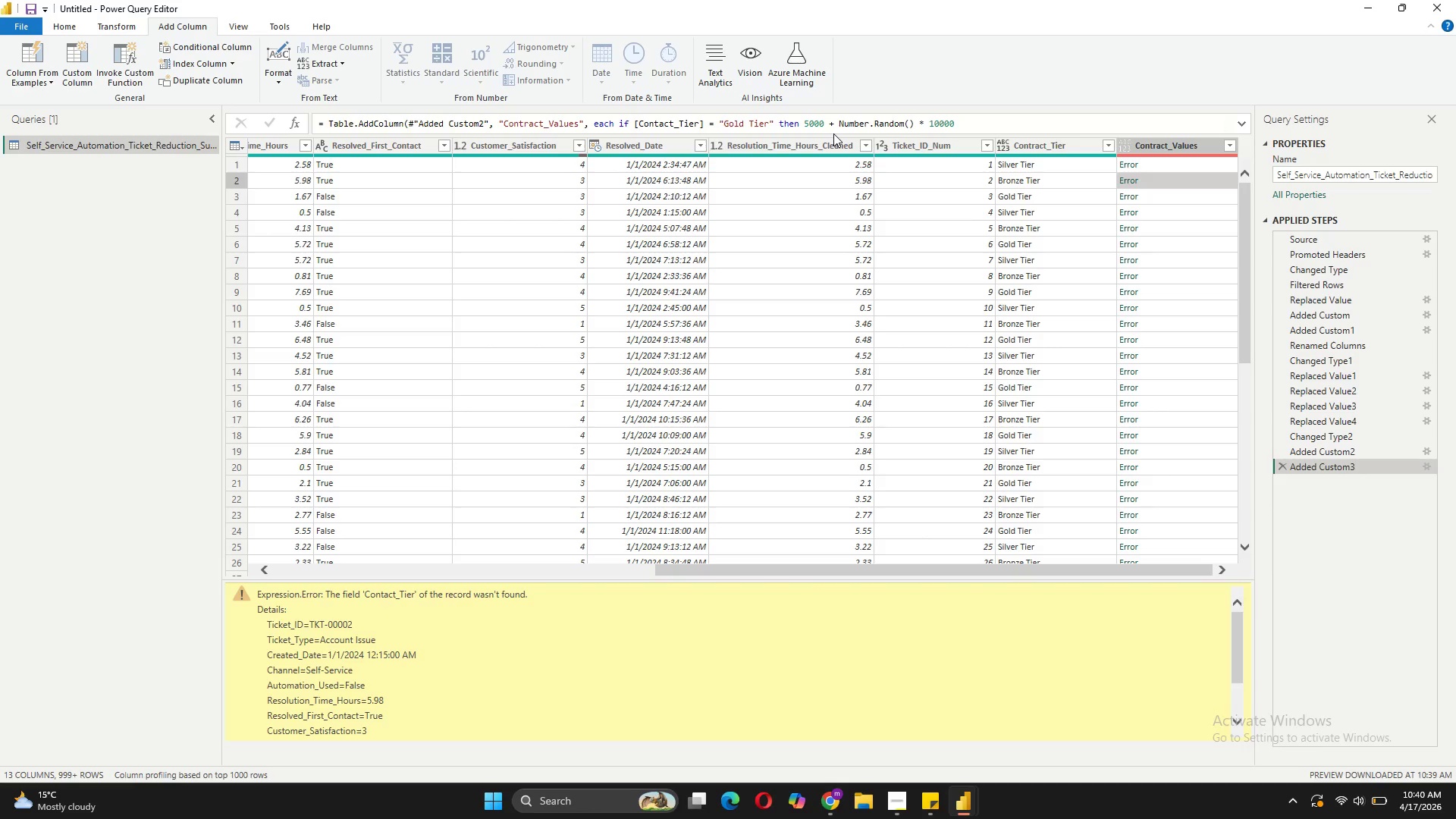 
wait(5.95)
 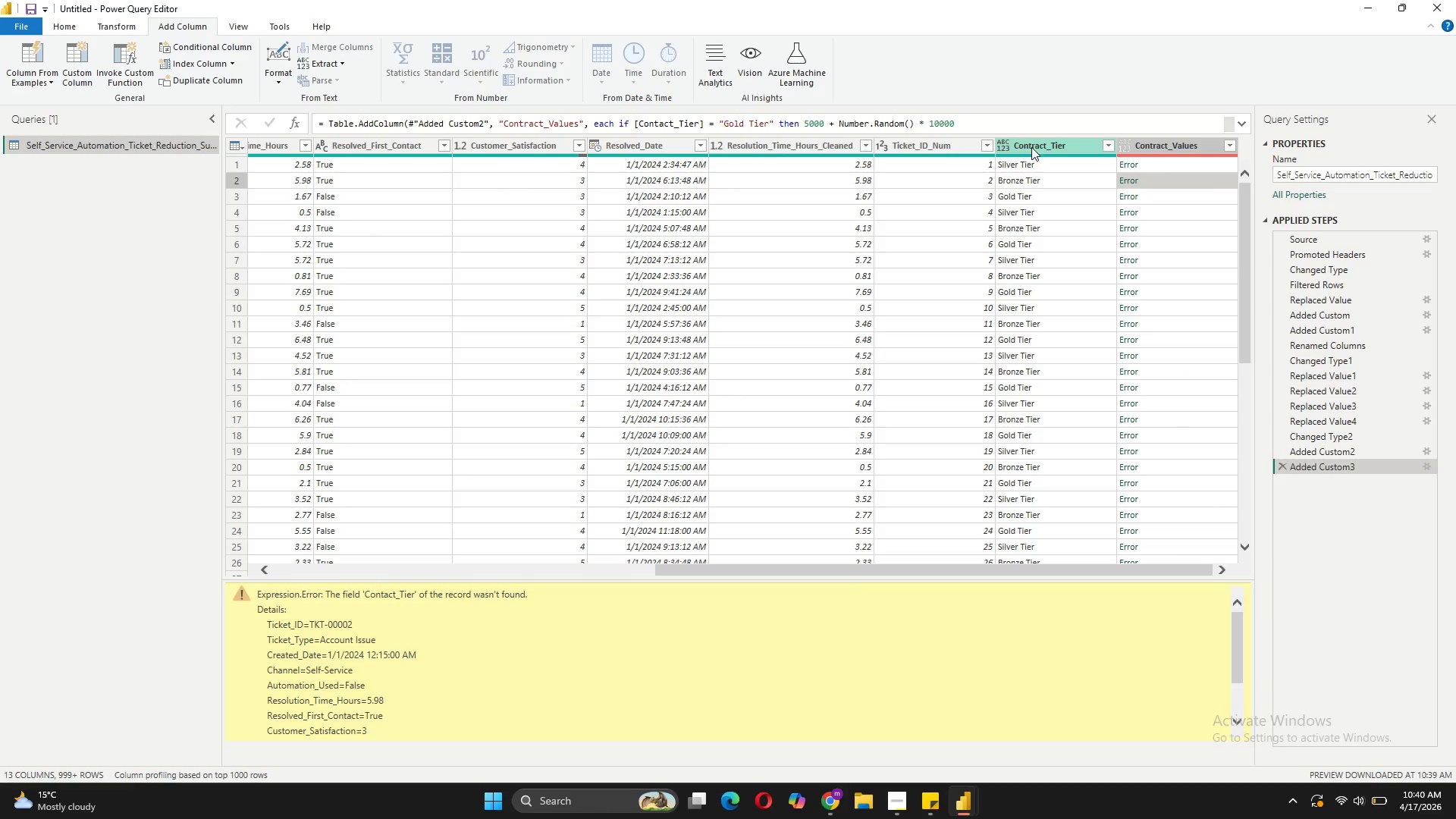 
left_click([659, 127])
 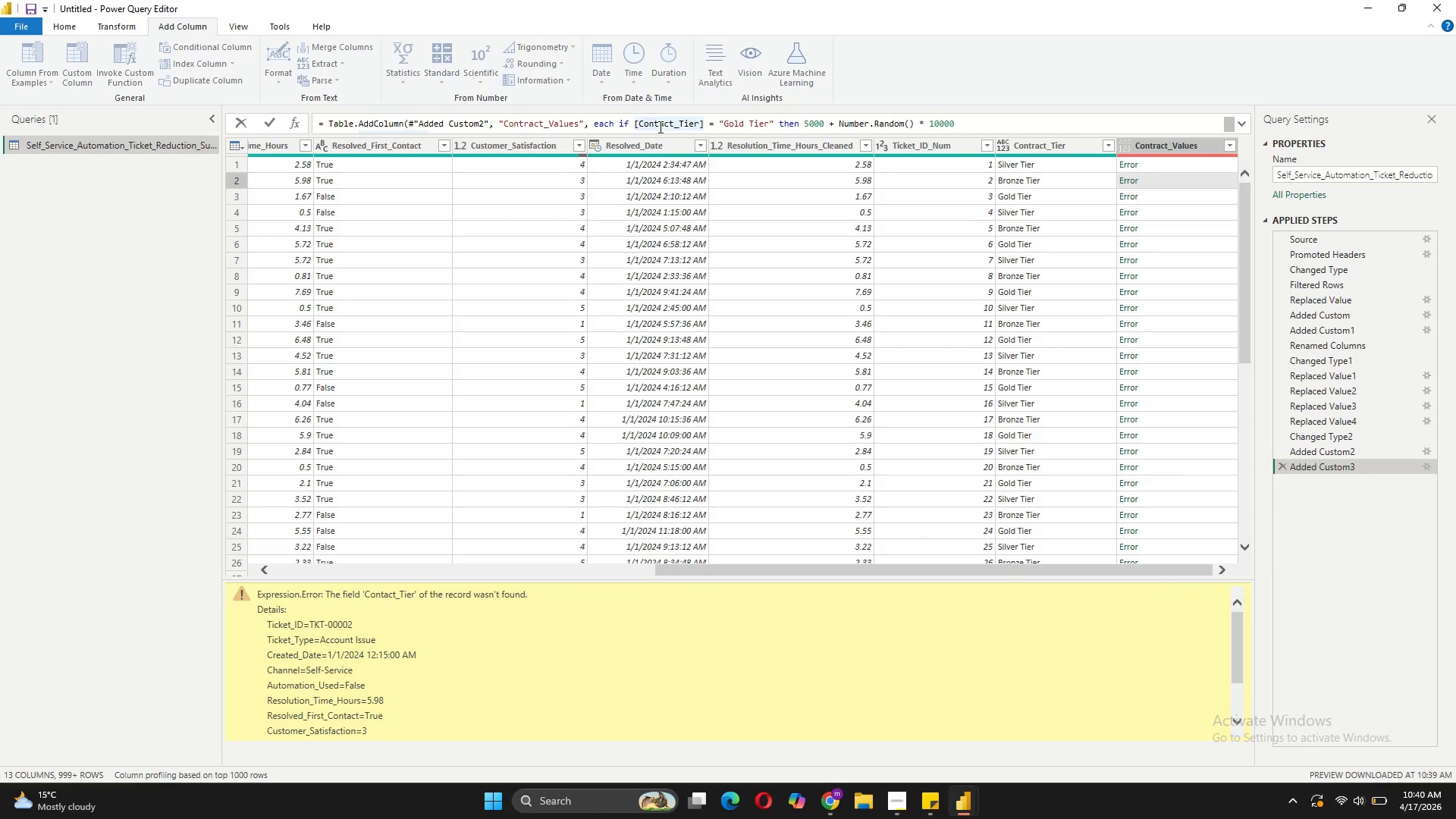 
key(R)
 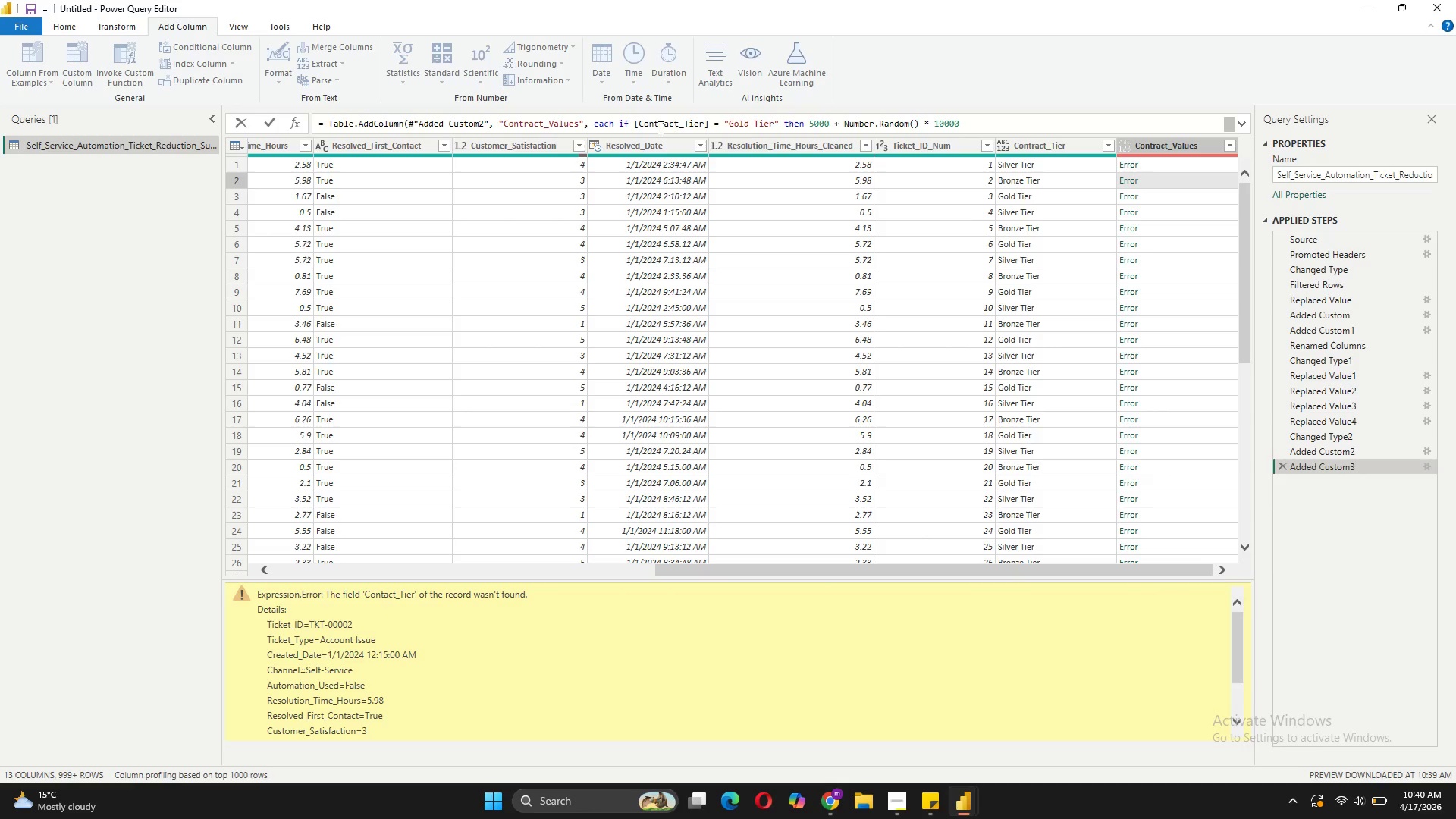 
key(Enter)
 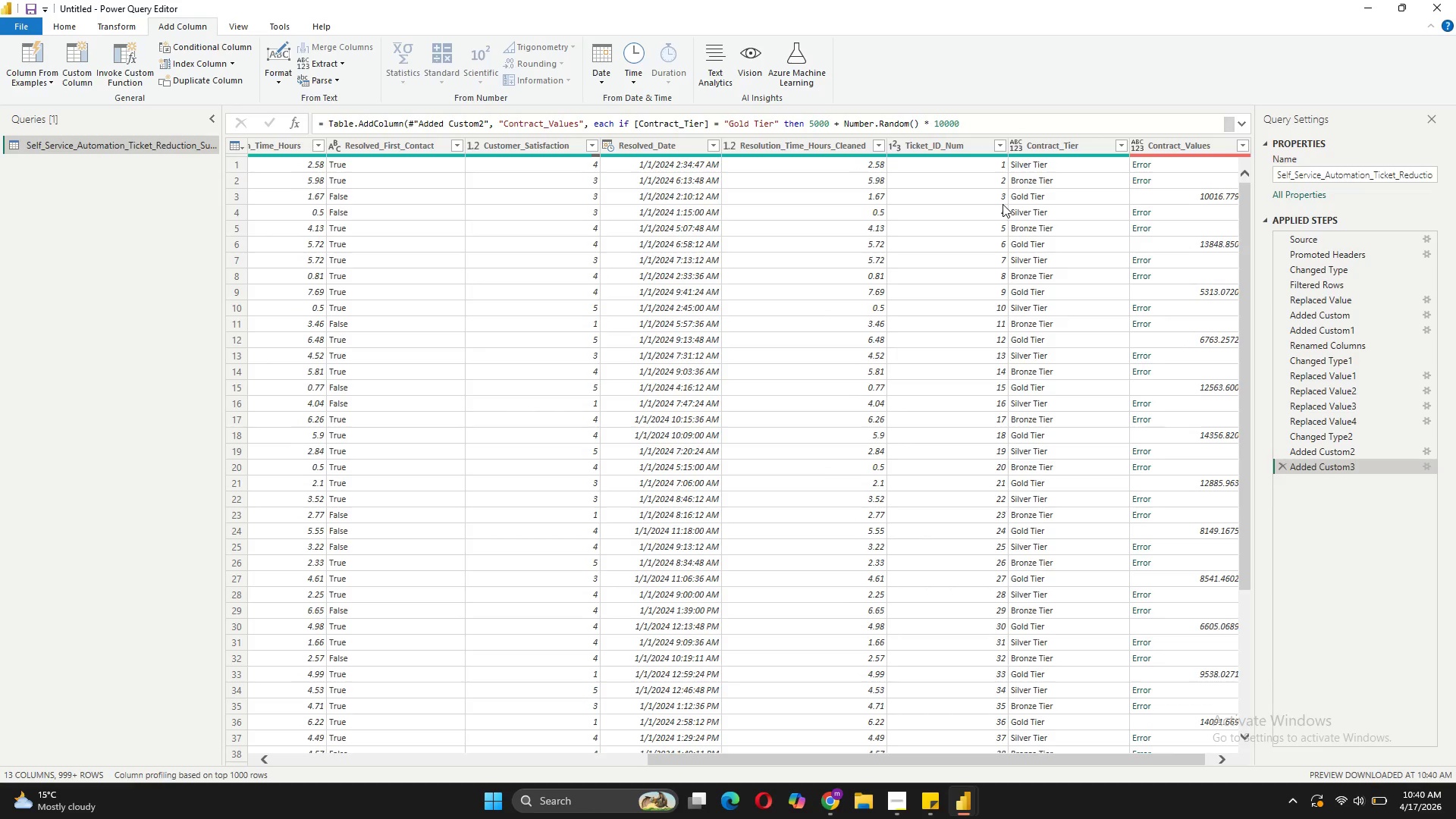 
scroll: coordinate [1147, 297], scroll_direction: down, amount: 17.0
 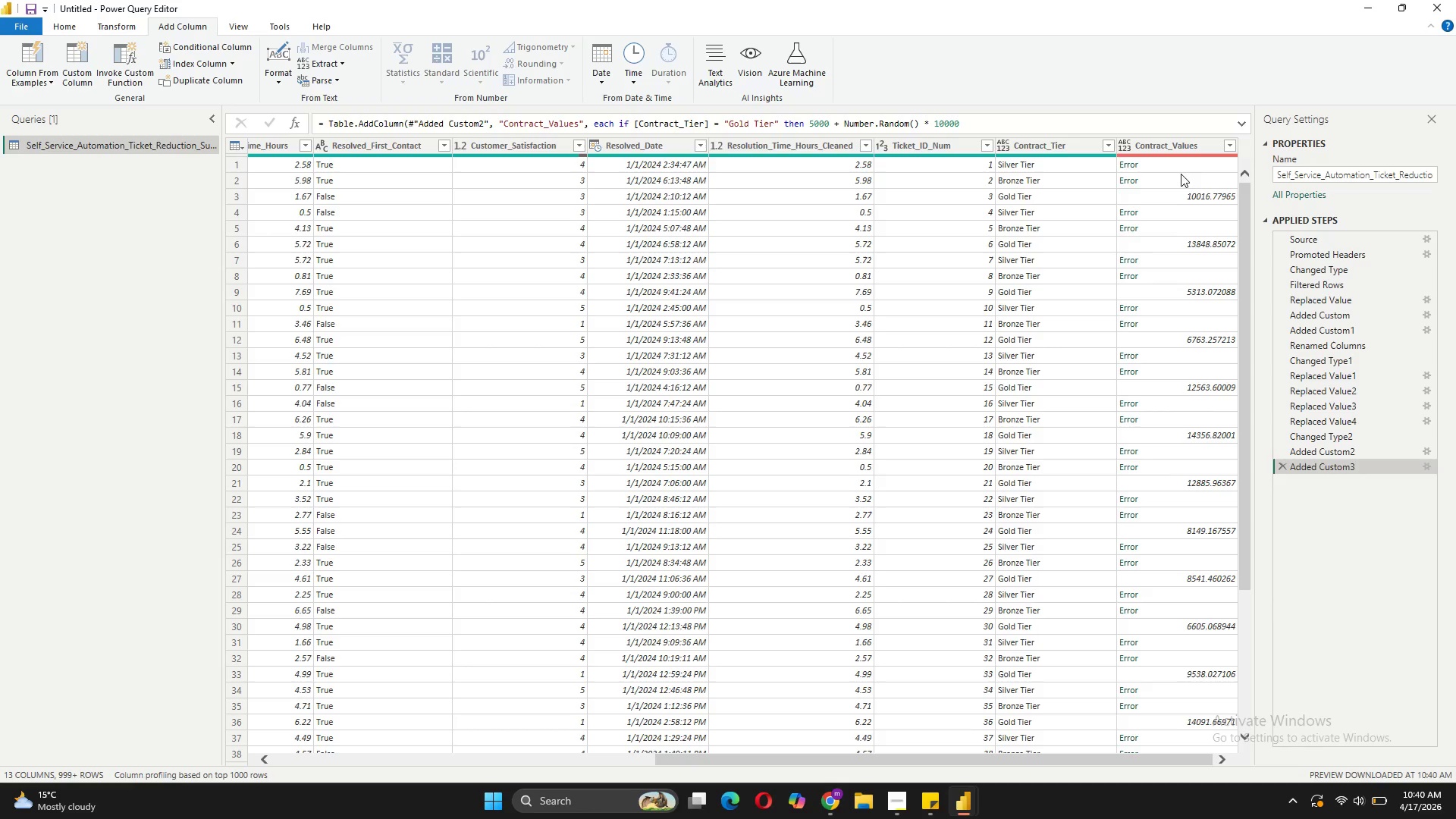 
left_click([1155, 164])
 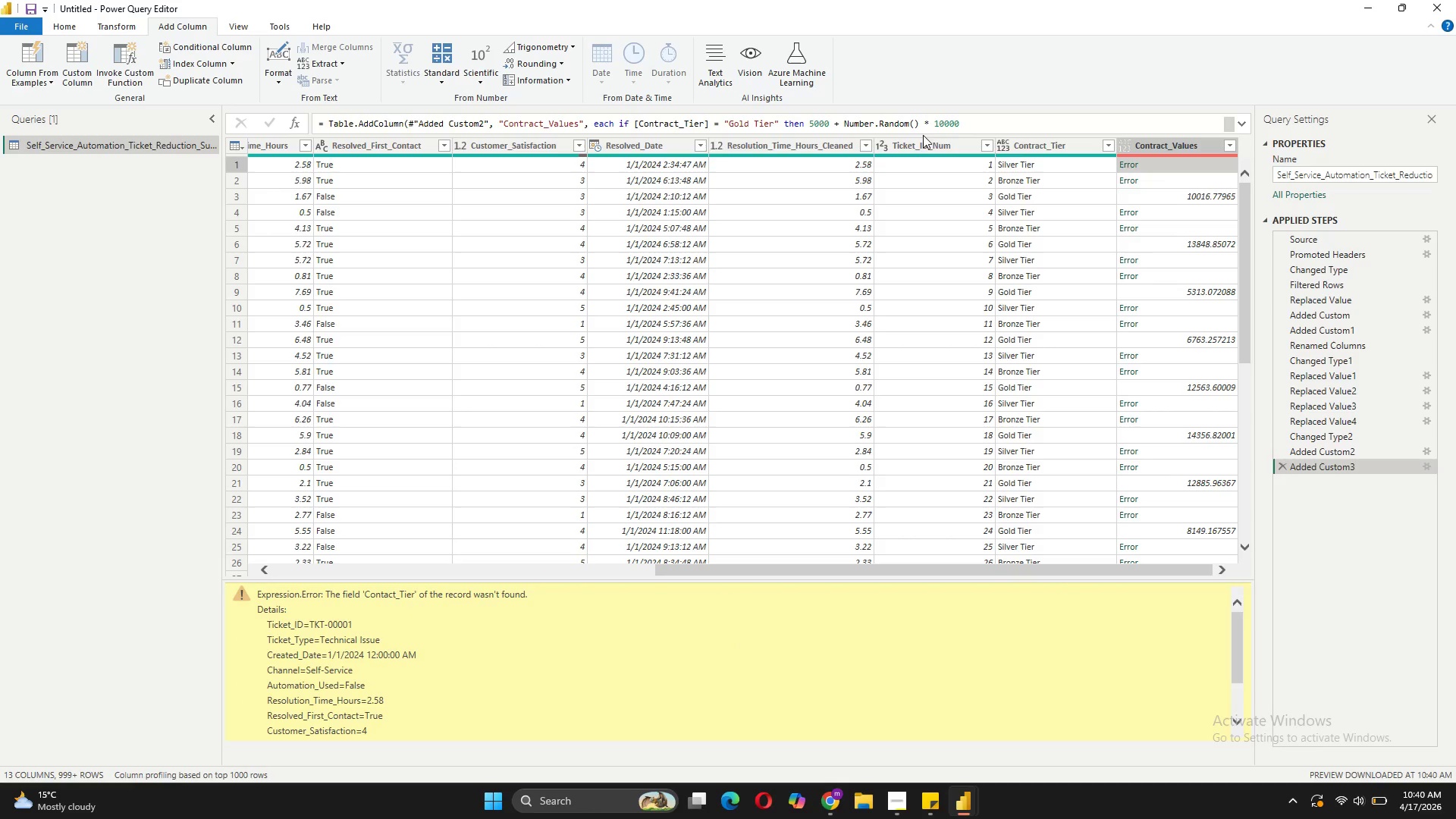 
wait(10.91)
 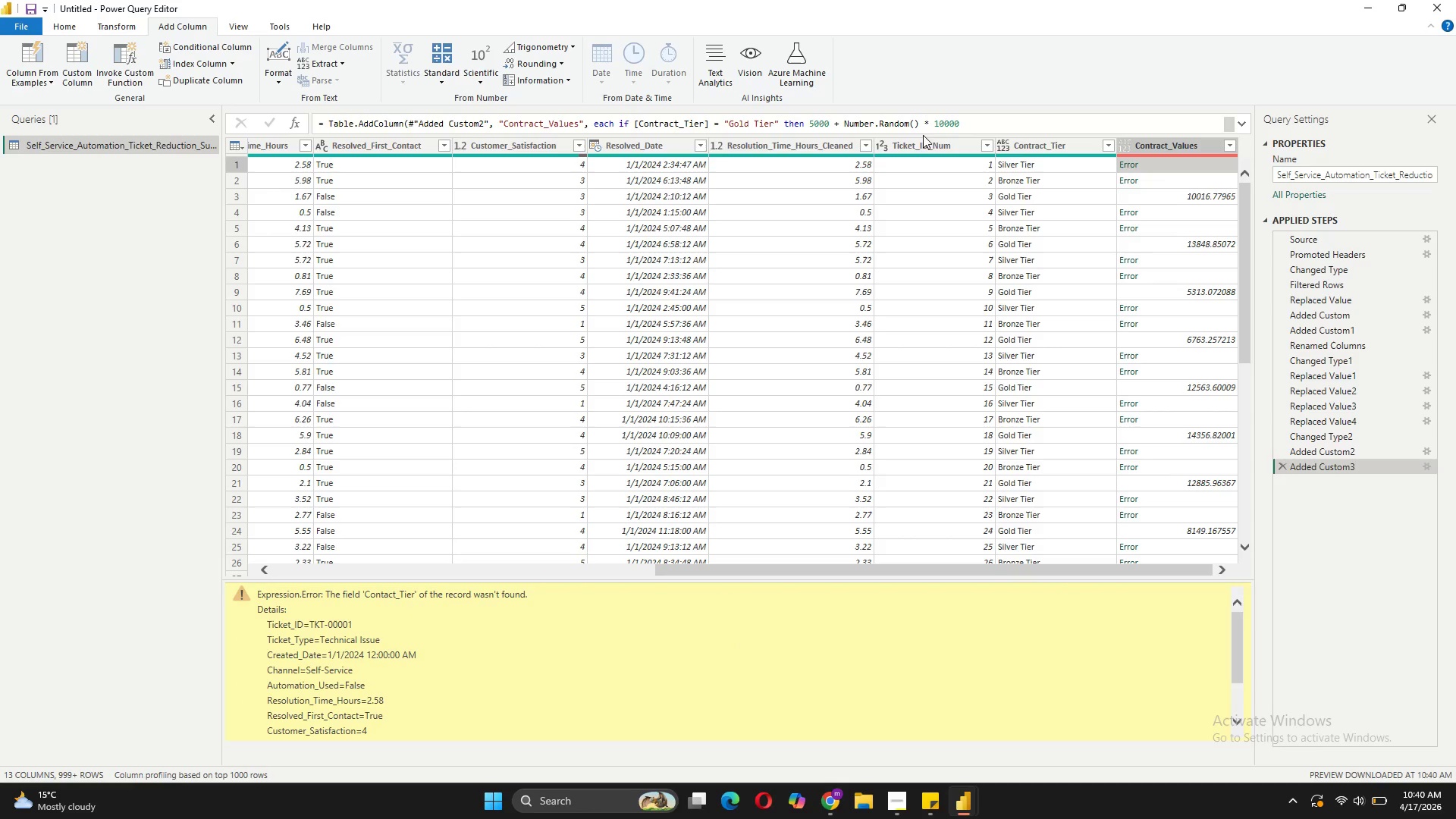 
scroll: coordinate [978, 121], scroll_direction: down, amount: 4.0
 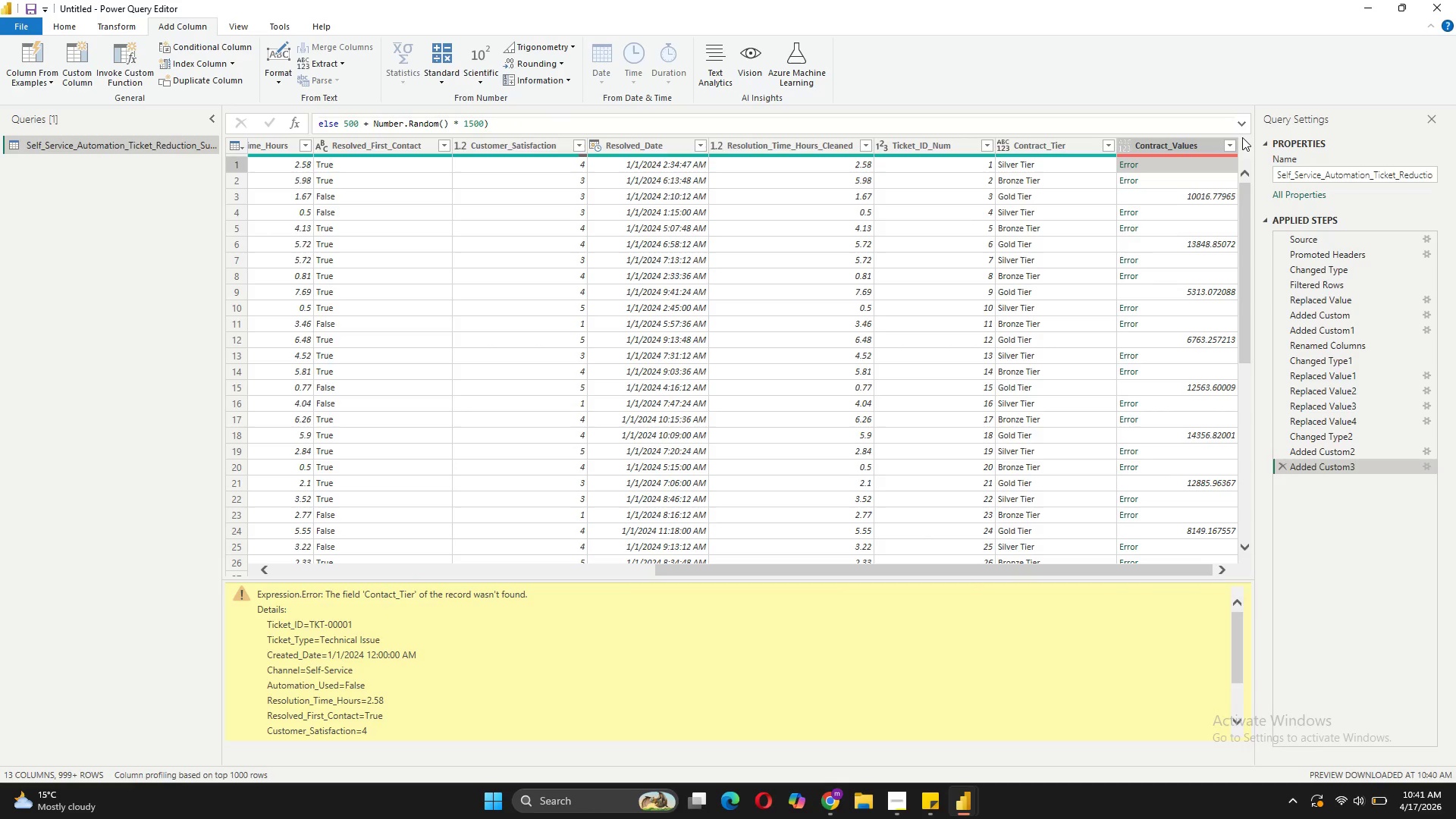 
wait(17.71)
 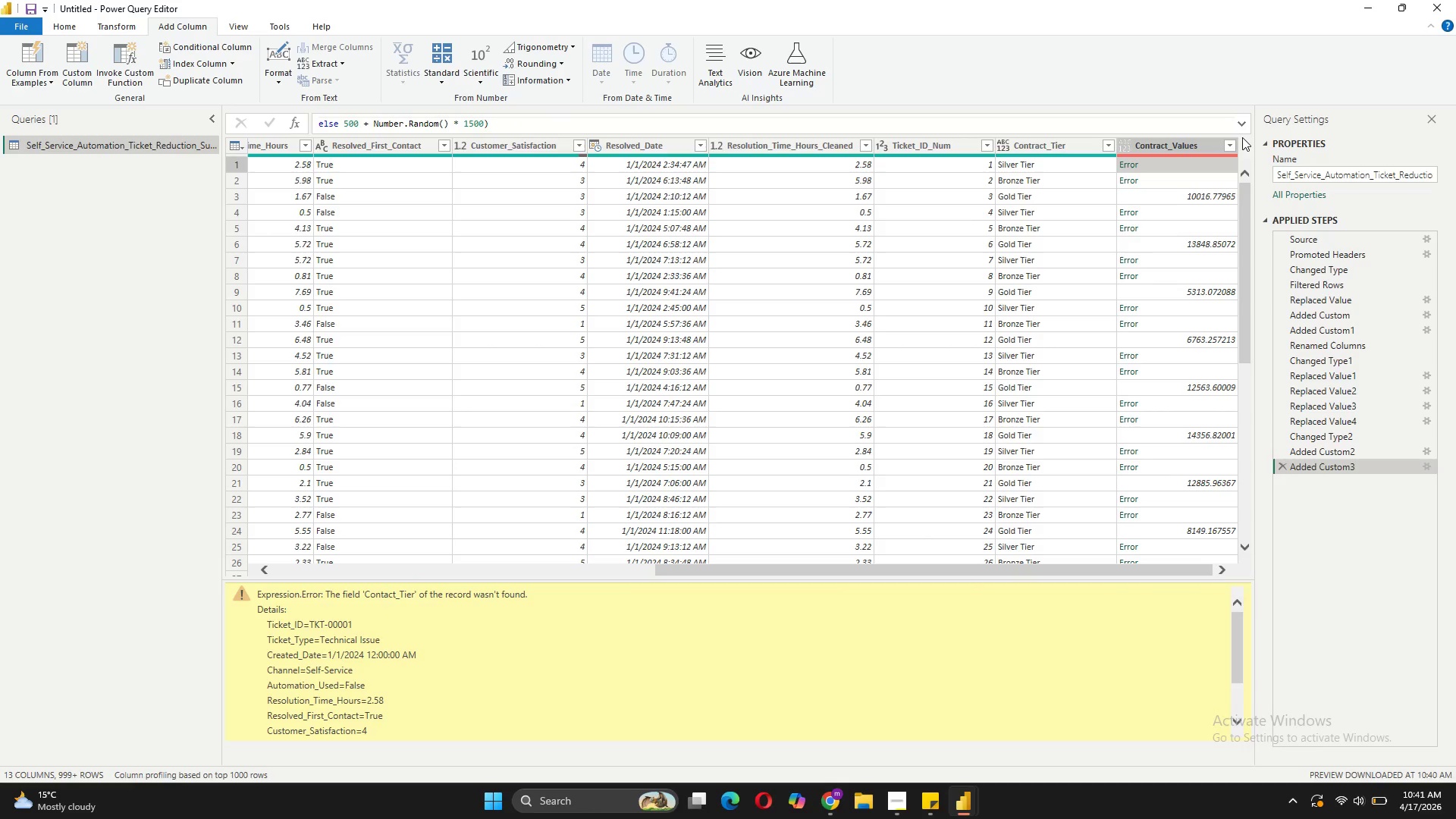 
left_click([447, 686])
 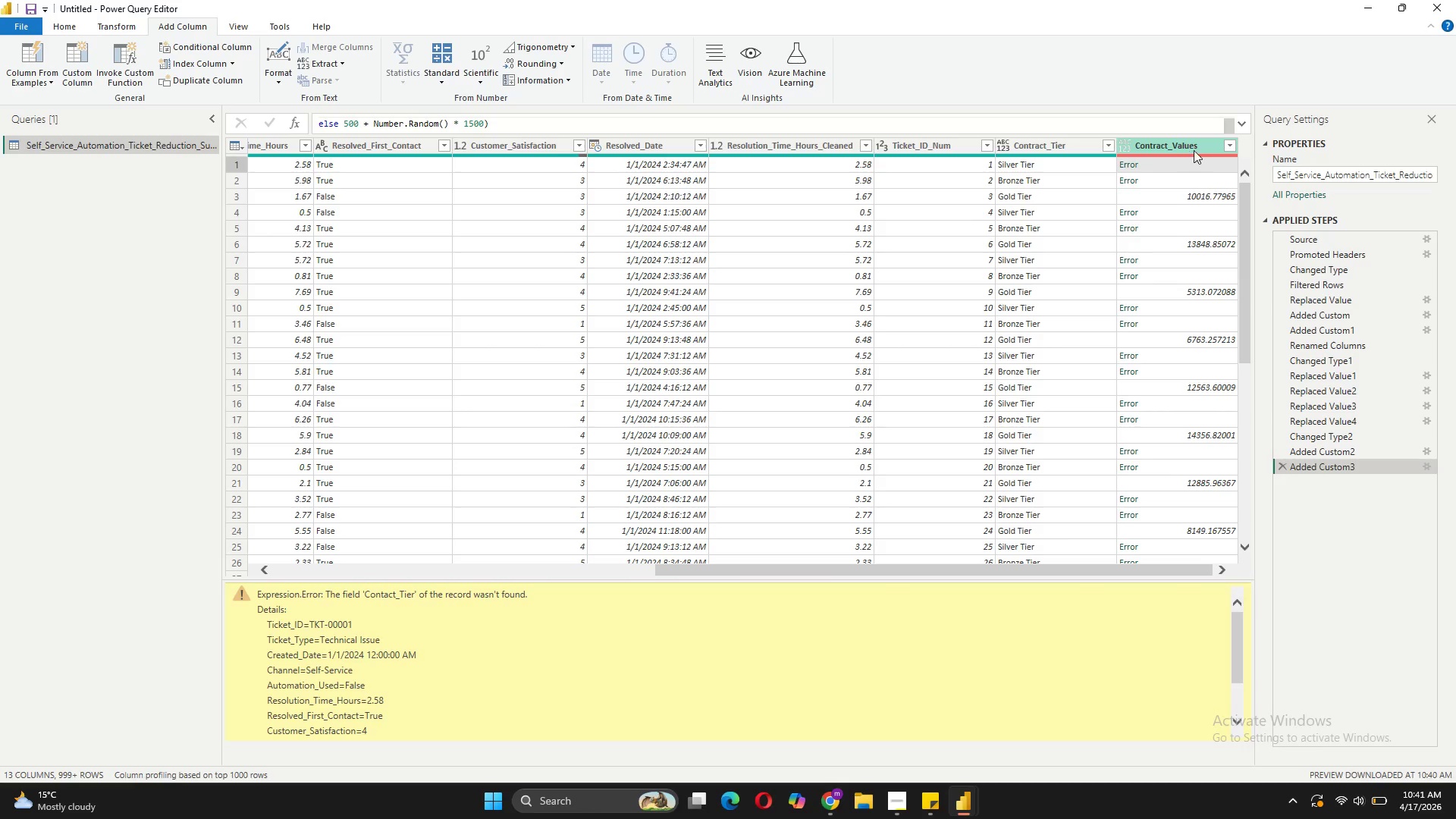 
right_click([1191, 146])
 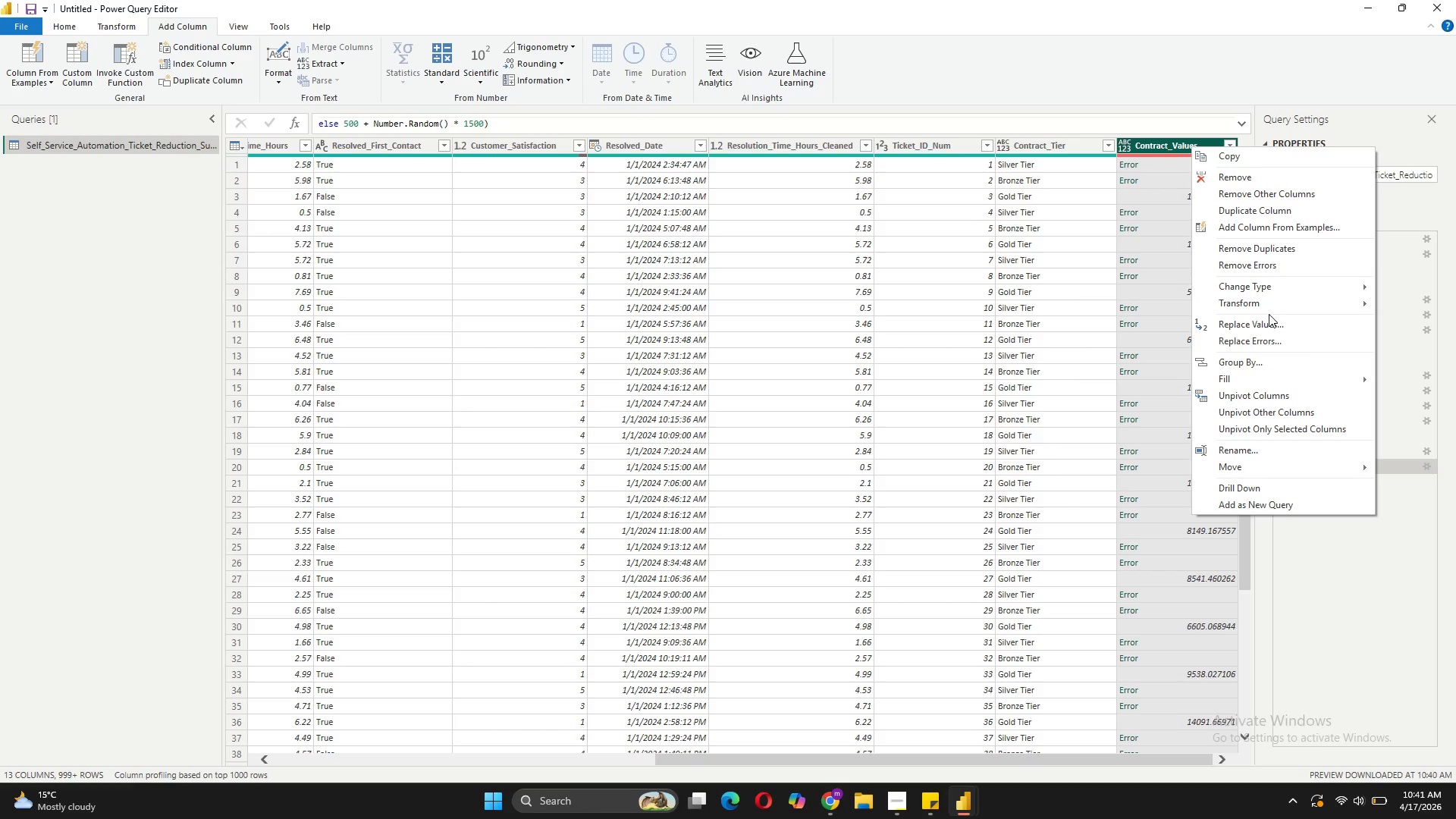 
wait(18.83)
 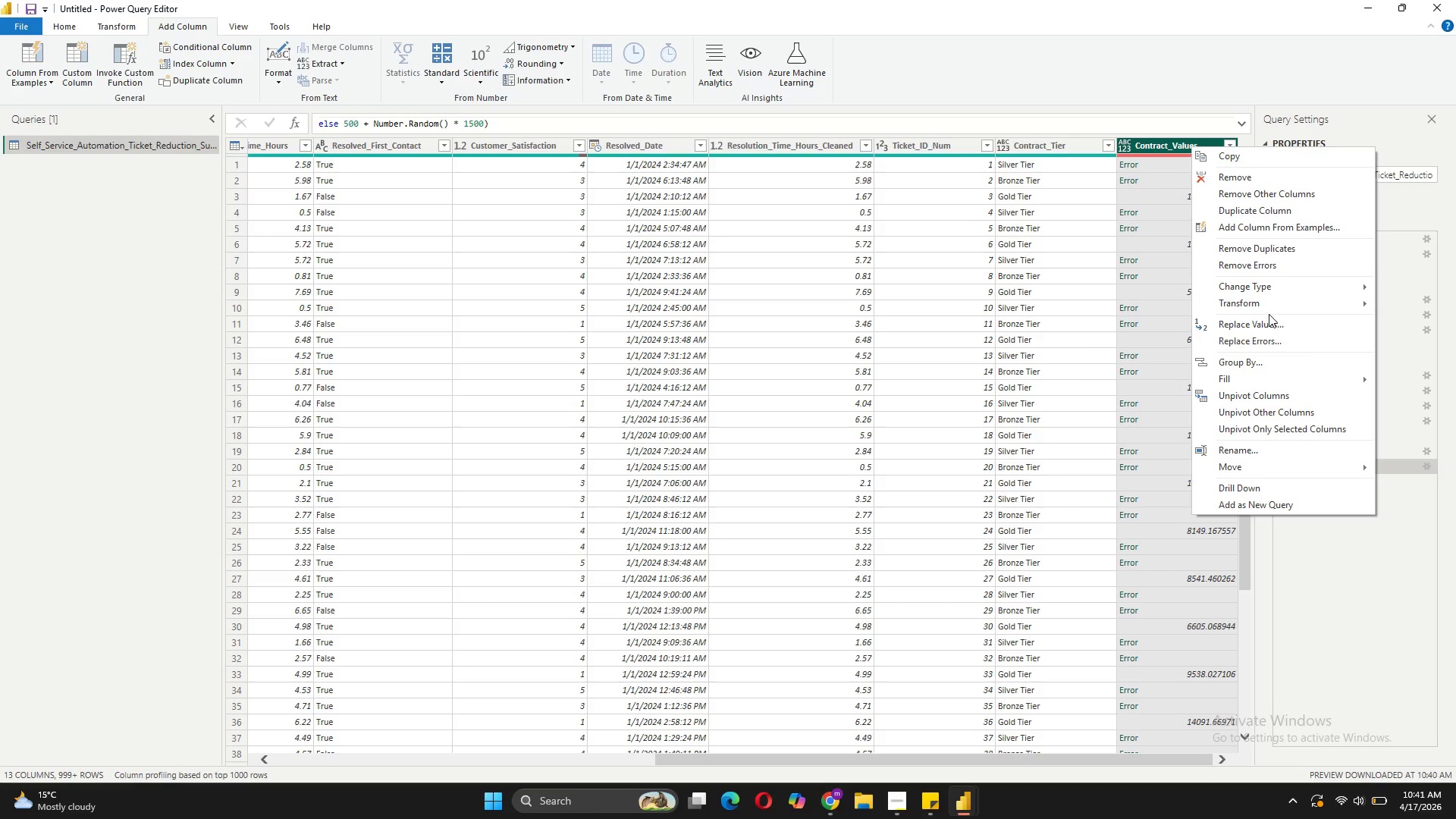 
left_click([1241, 175])
 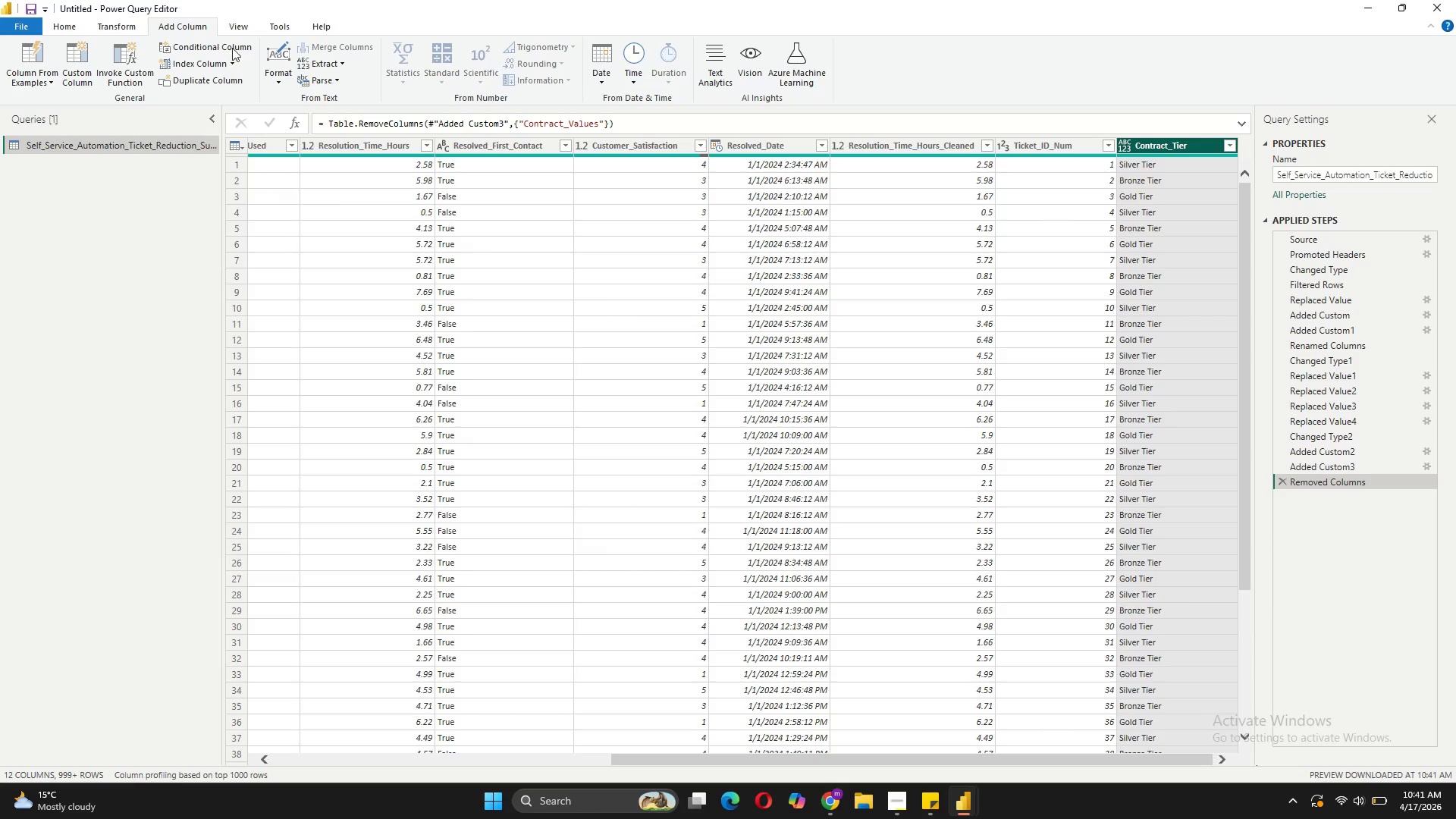 
left_click([77, 75])
 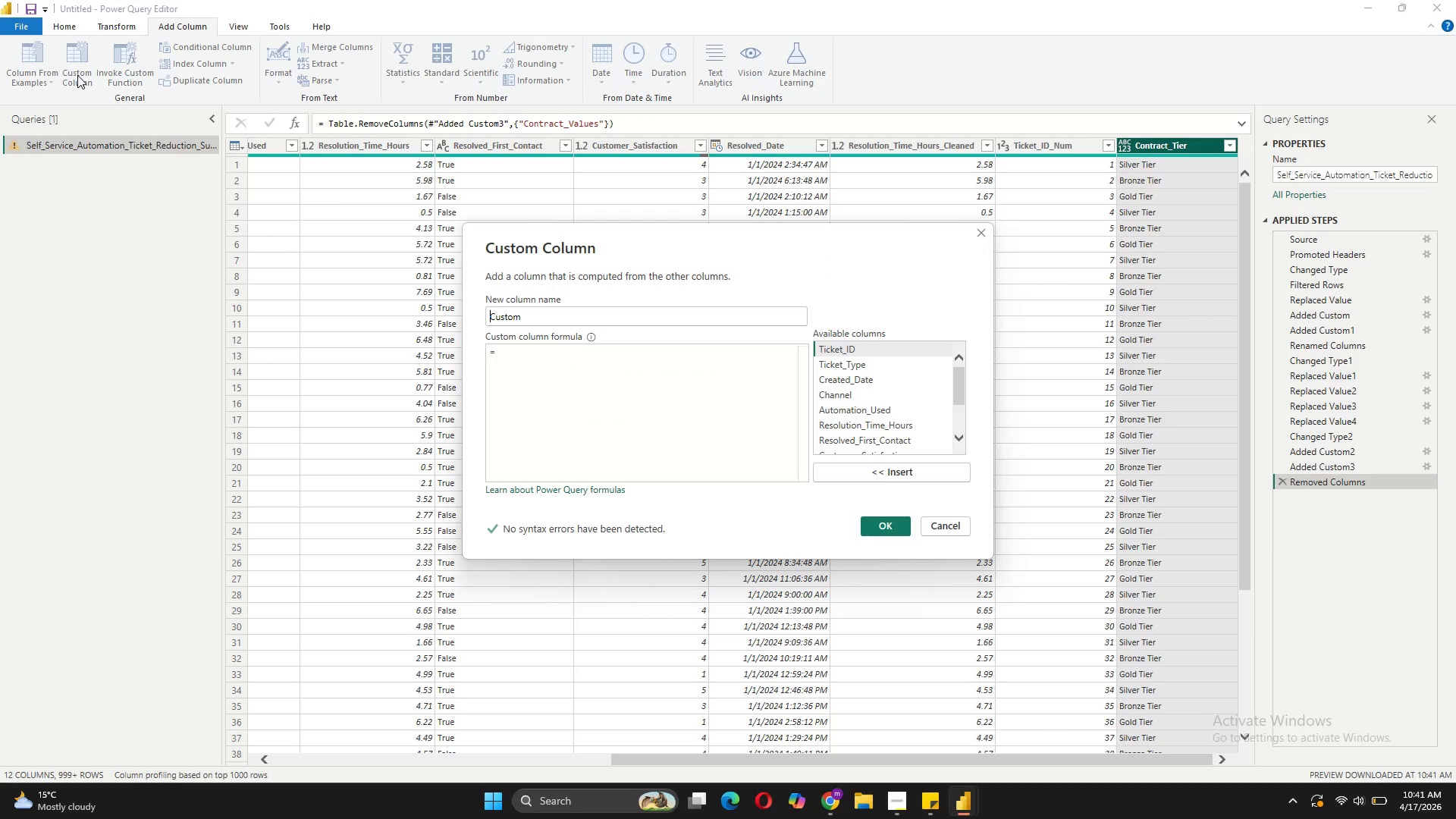 
key(CapsLock)
 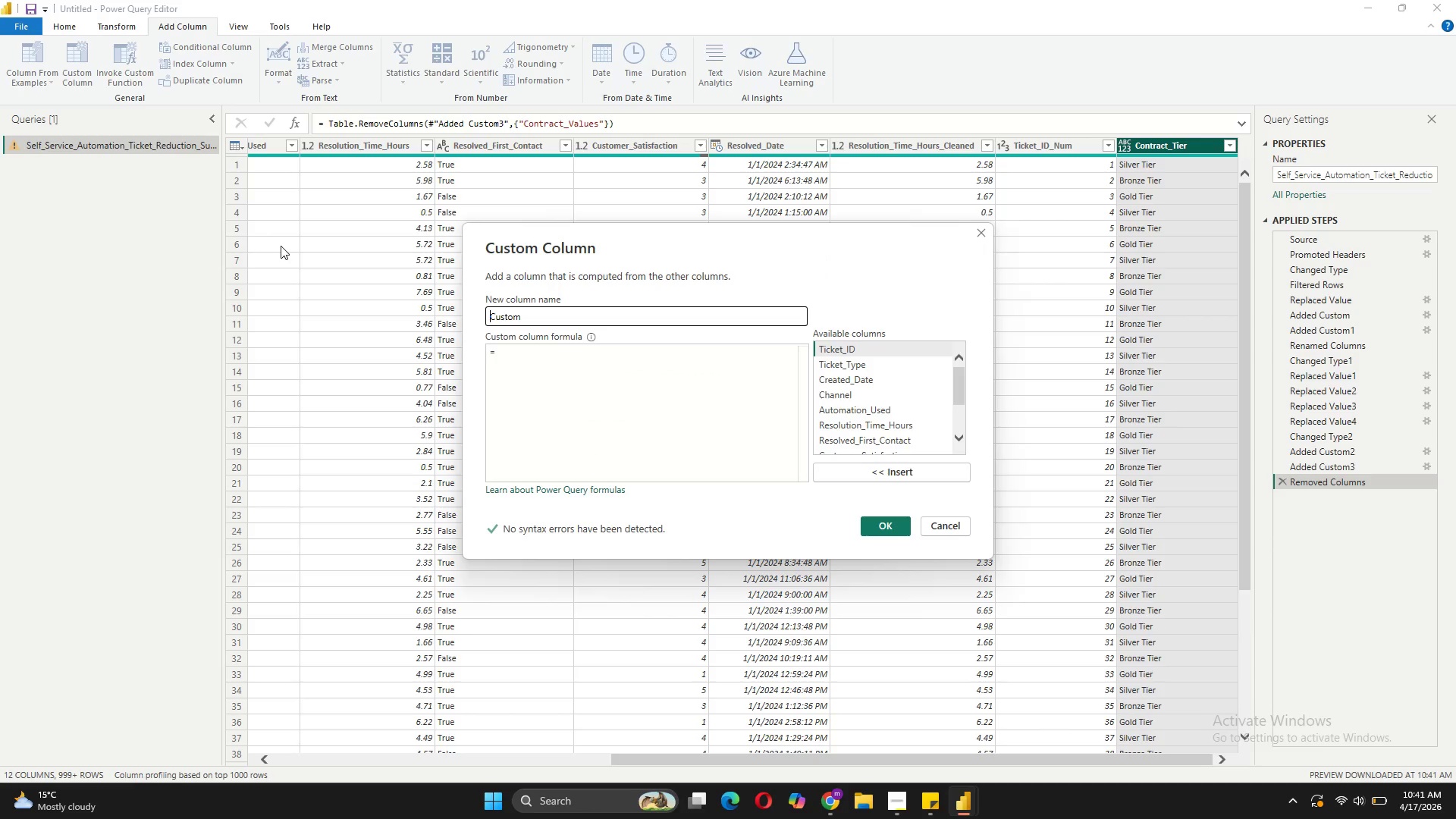 
key(C)
 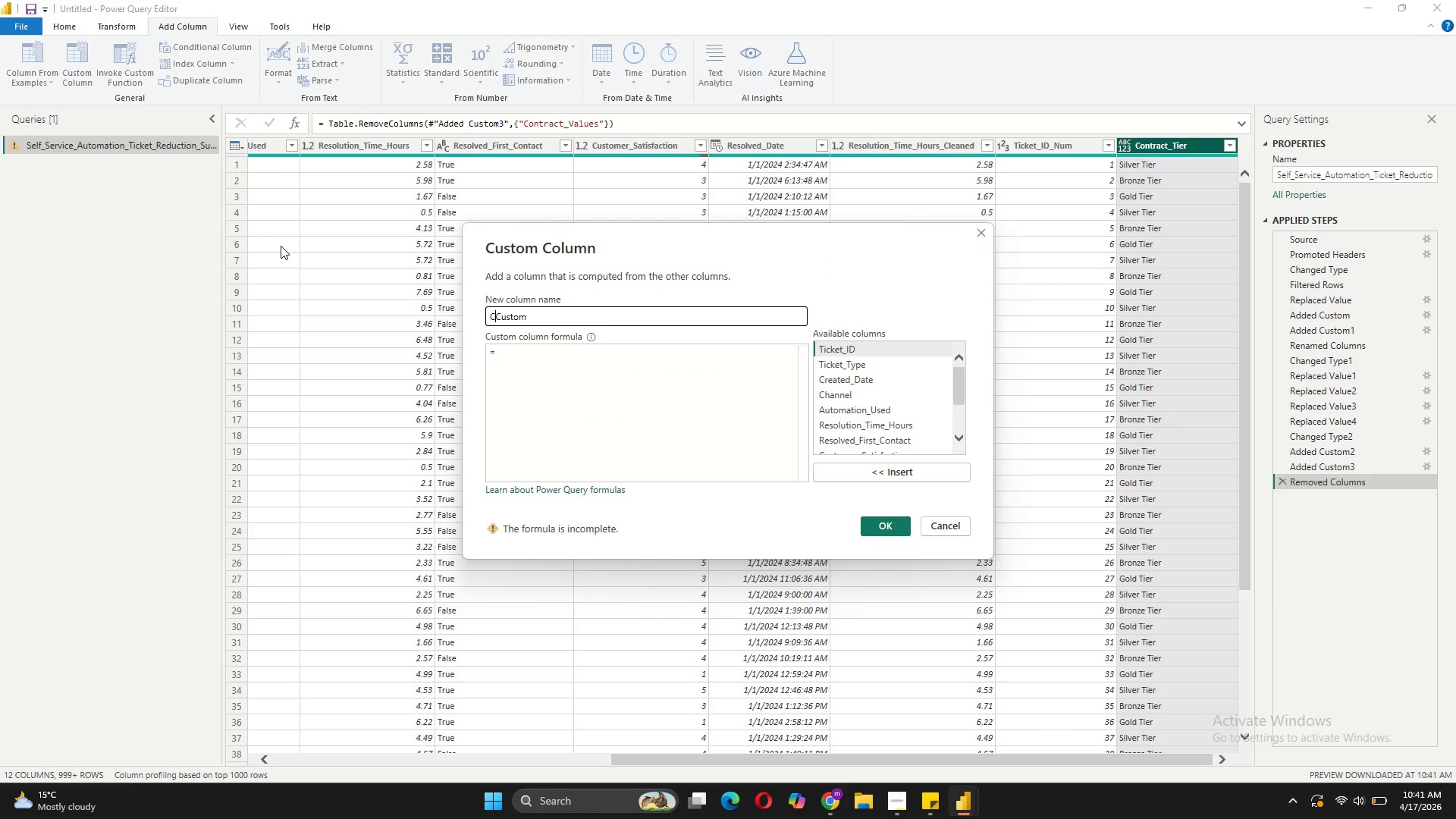 
key(ArrowRight)
 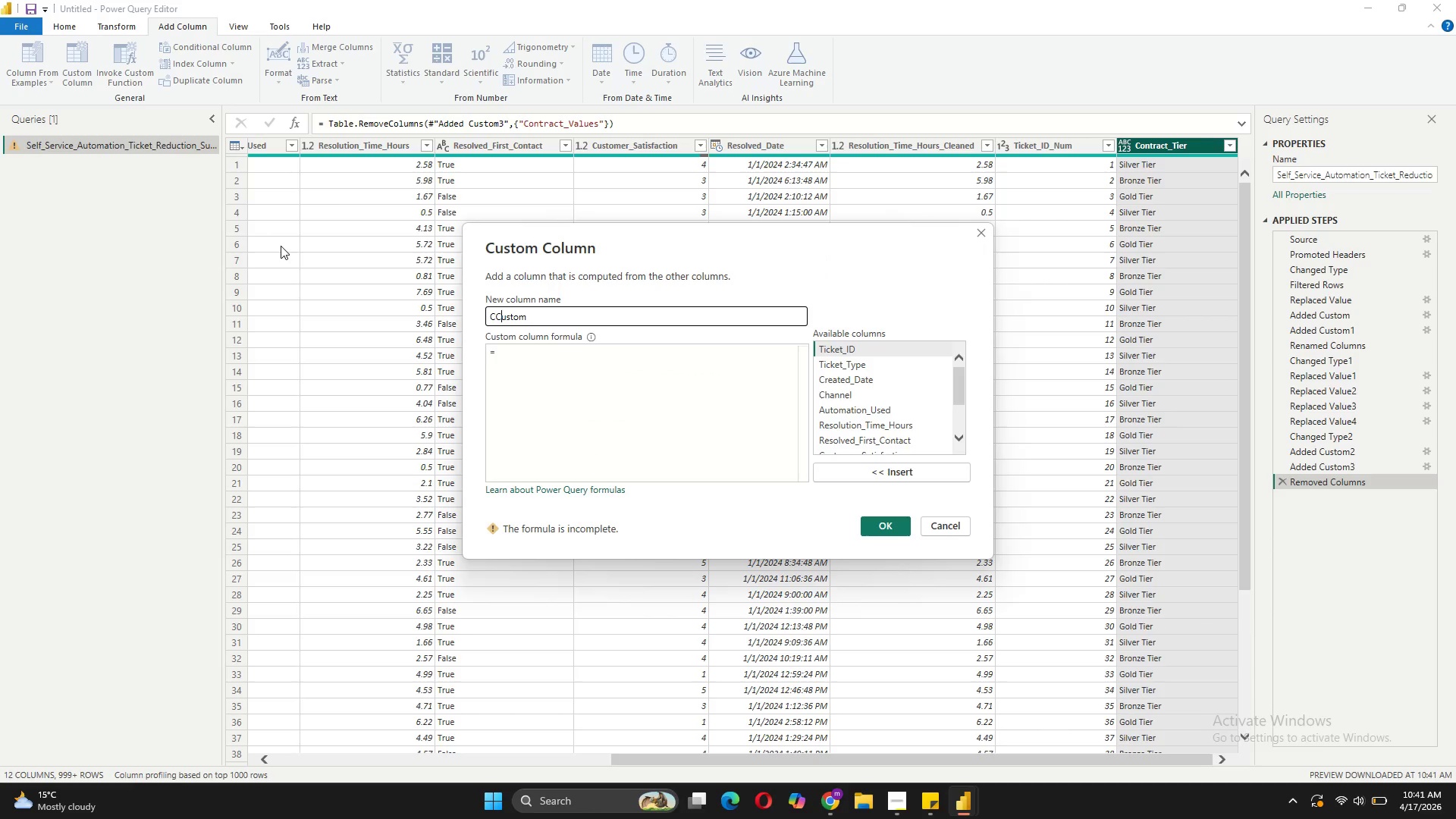 
key(ArrowRight)
 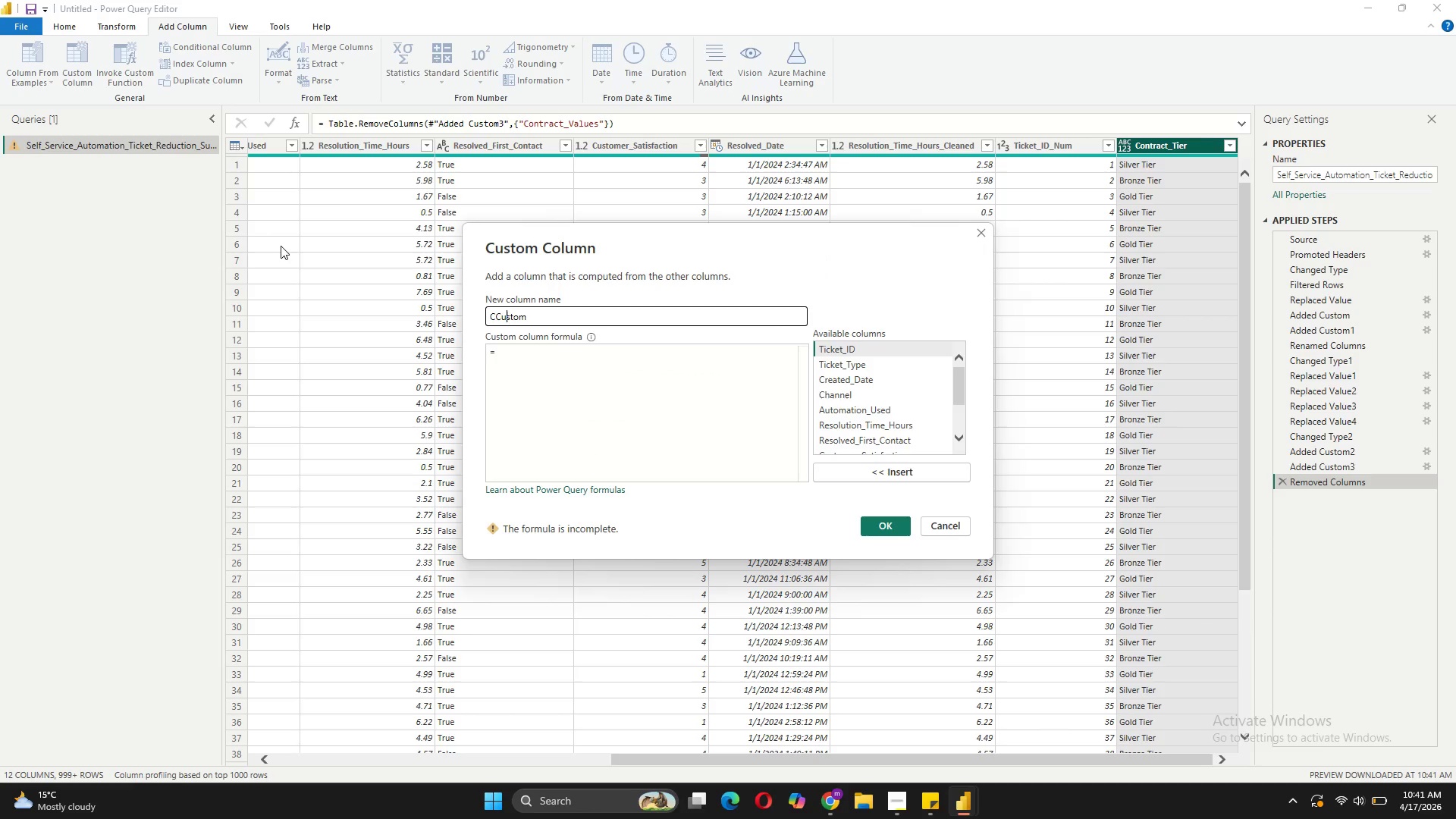 
key(ArrowRight)
 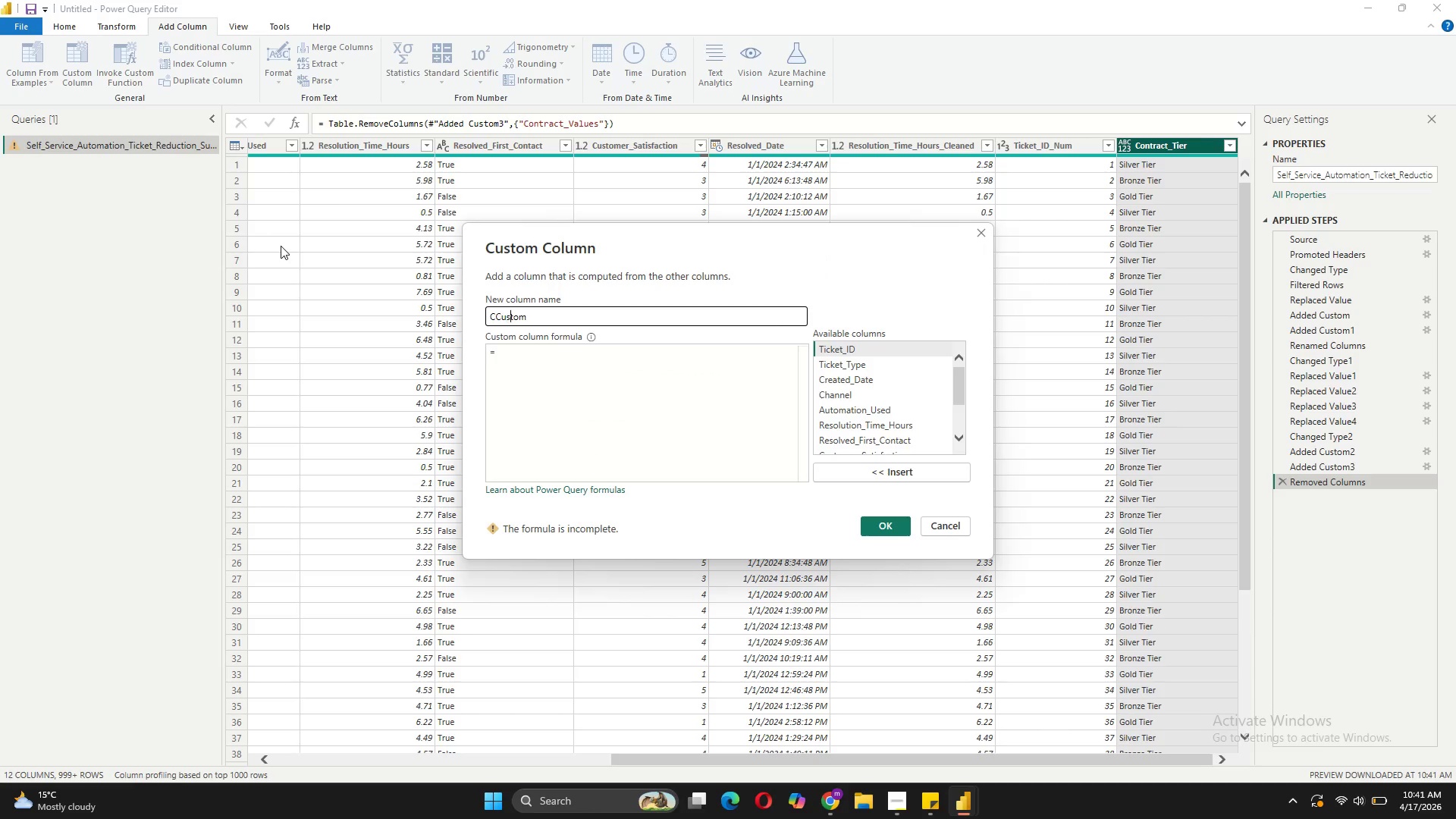 
key(ArrowRight)
 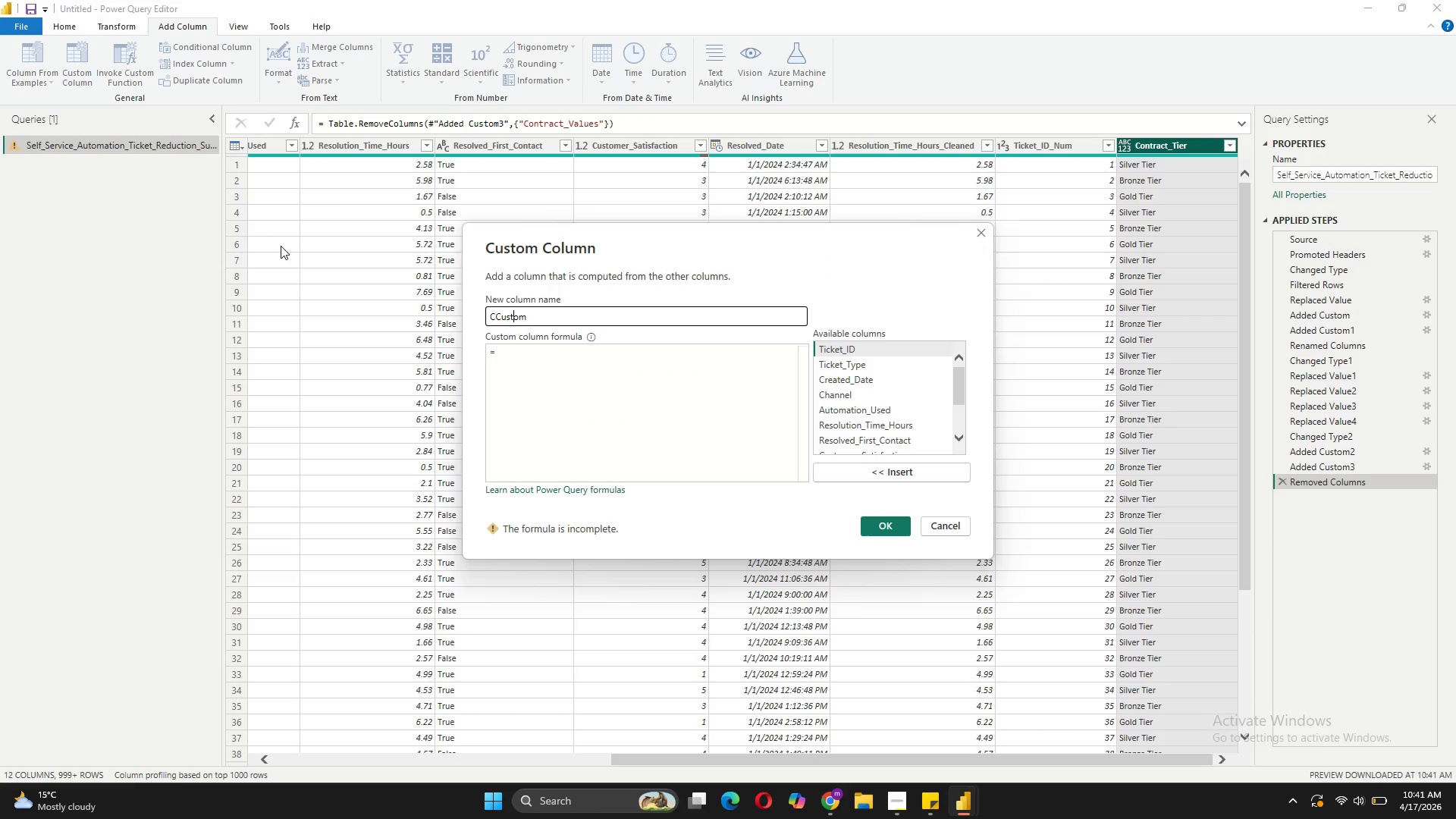 
key(ArrowRight)
 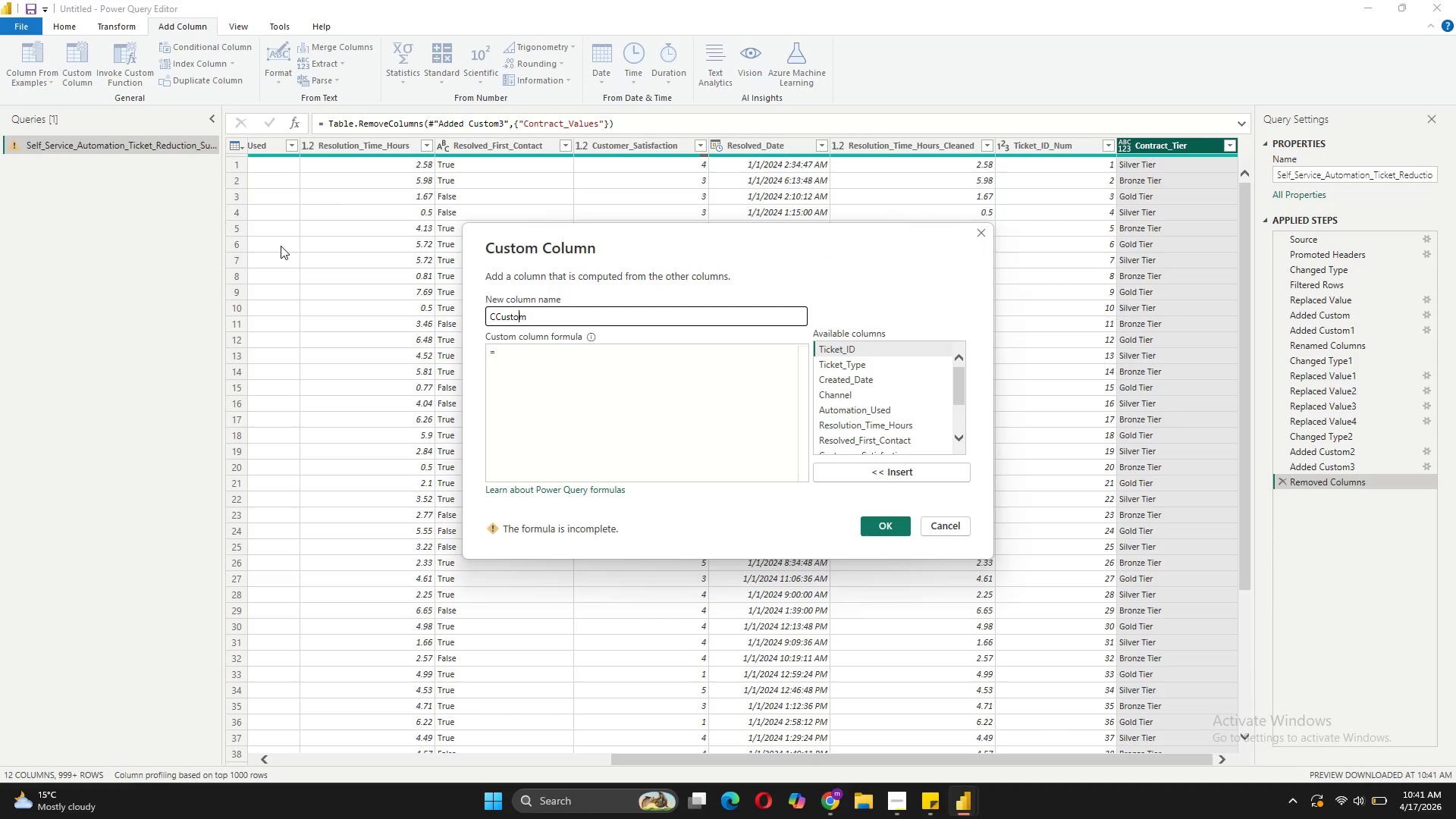 
key(ArrowRight)
 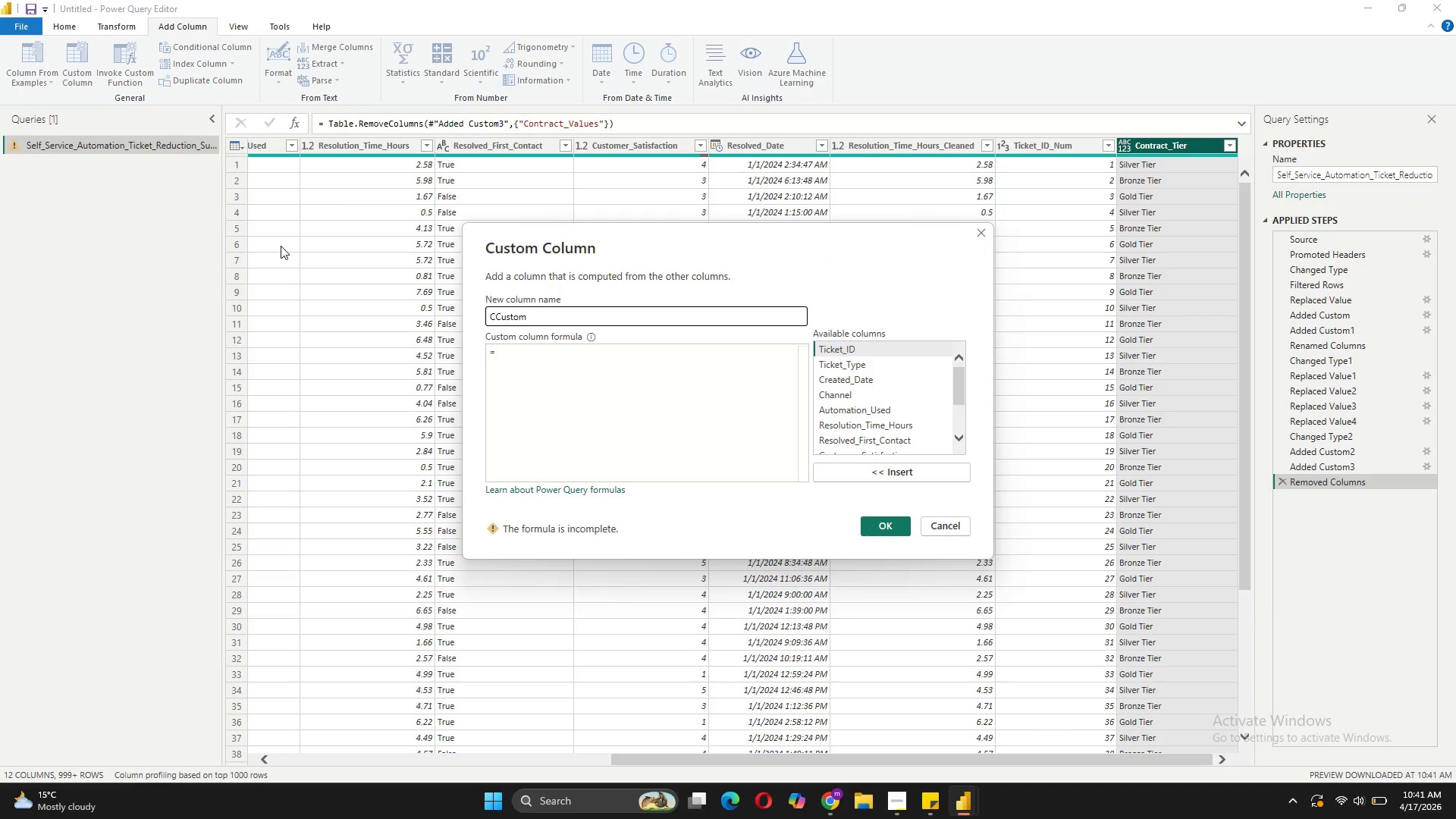 
key(Backspace)
key(Backspace)
key(Backspace)
key(Backspace)
key(Backspace)
key(Backspace)
key(Backspace)
type(Contract_Value)
 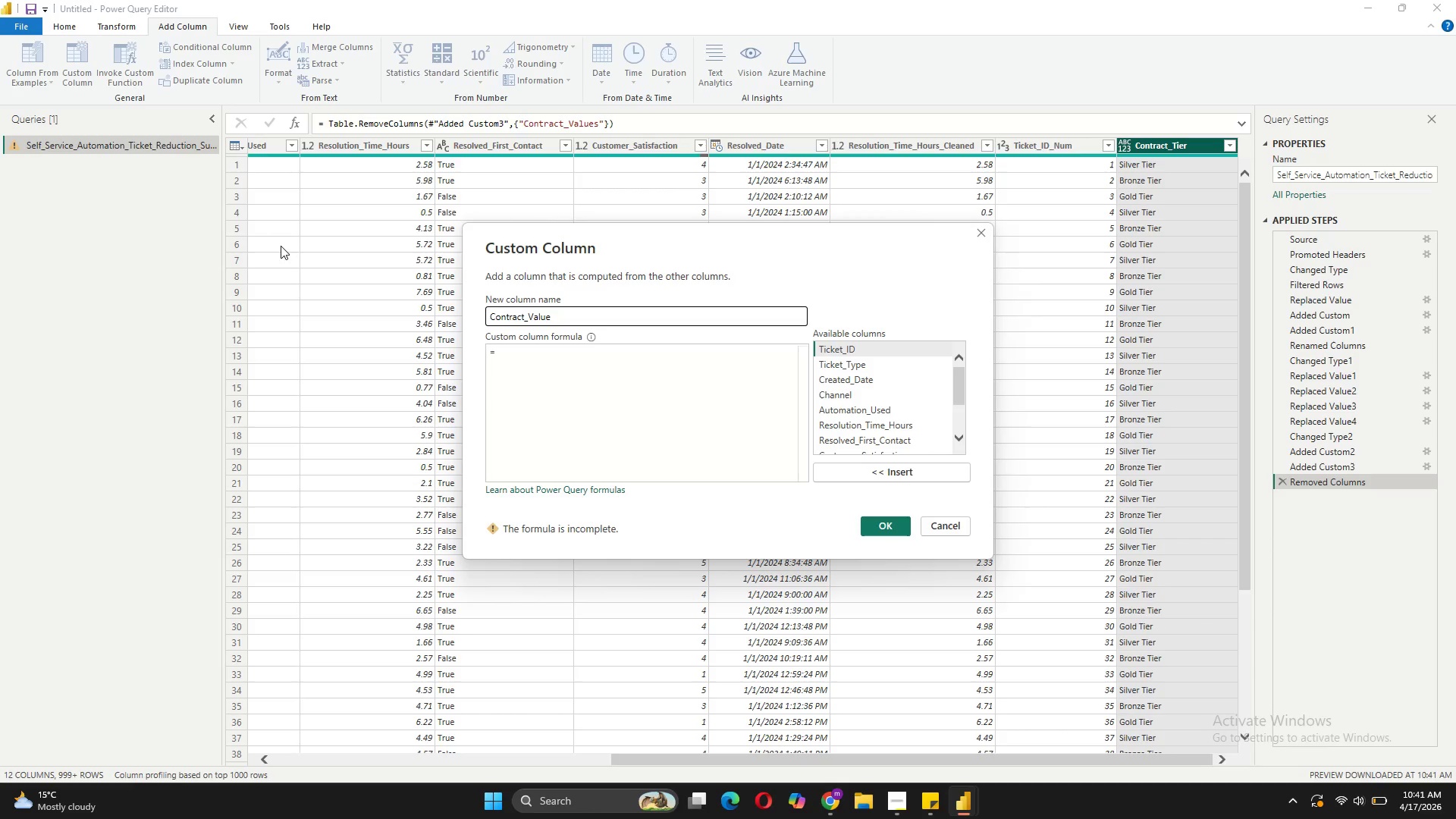 
left_click([519, 361])
 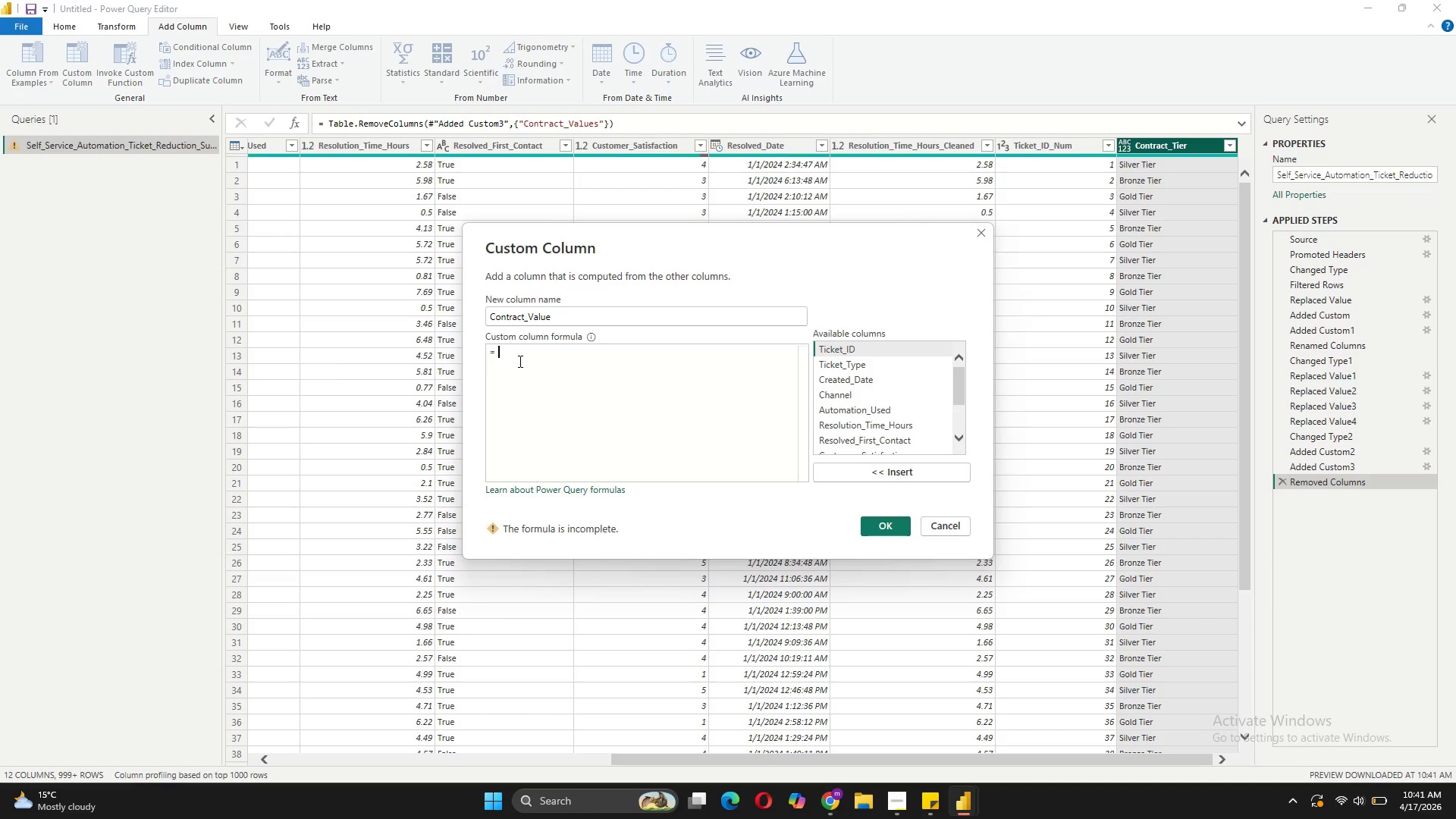 
type(if [Contract_Tier)
key(Tab)
 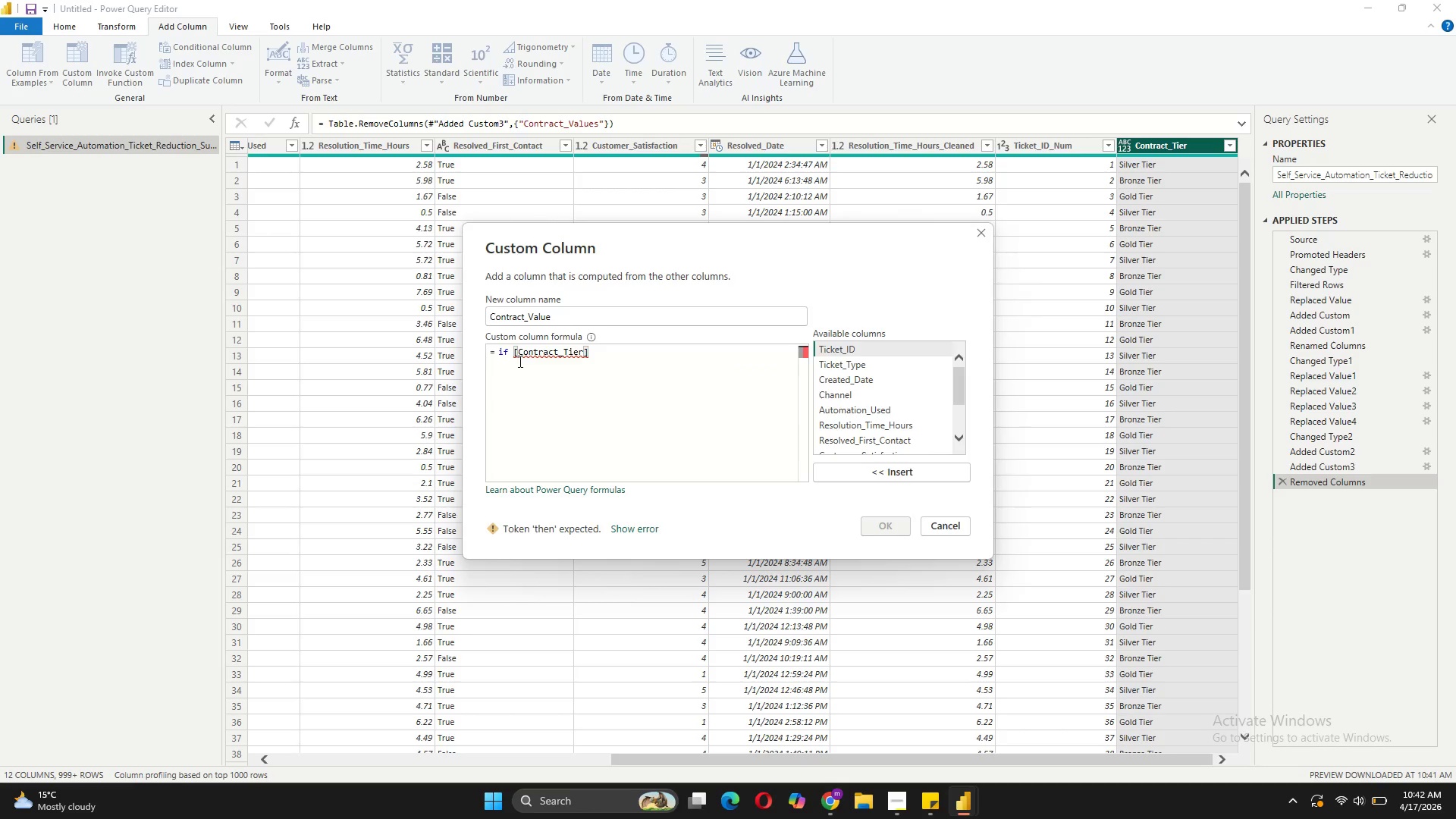 
hold_key(key=Space, duration=1.0)
 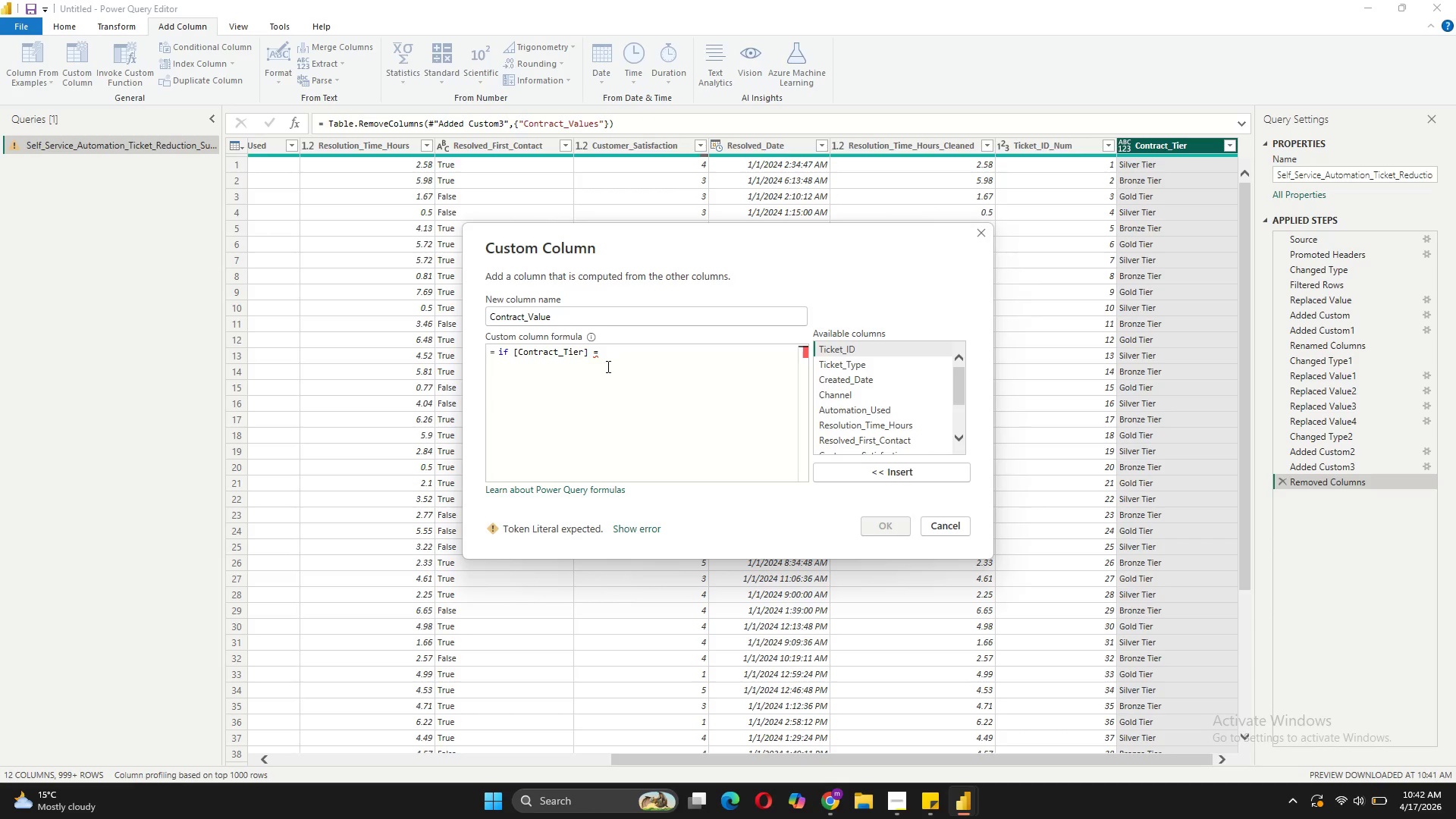 
type(="Gold Tier)
 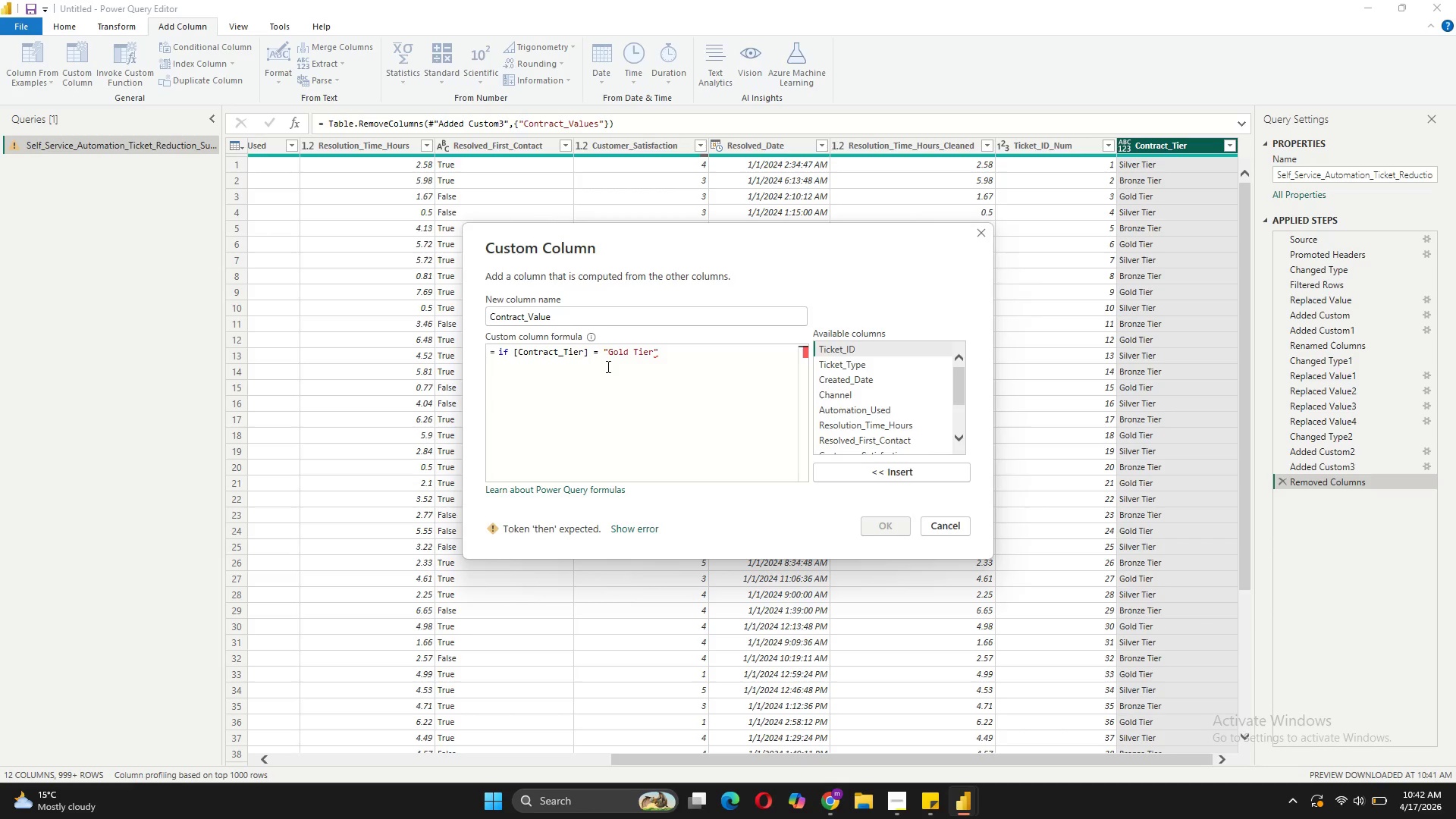 
key(ArrowRight)
 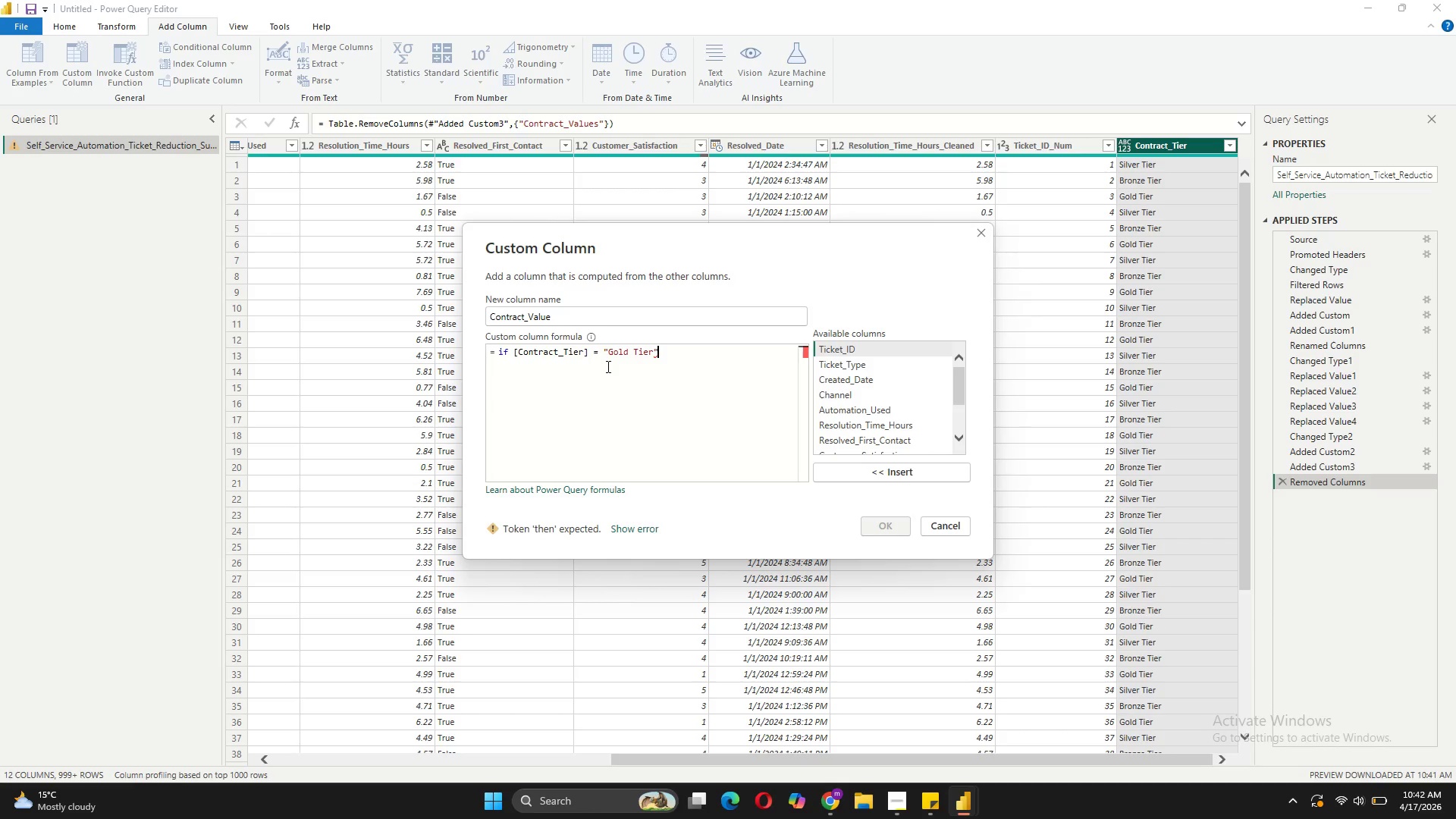 
type( then 5000 + Number.Random() * 10000)
 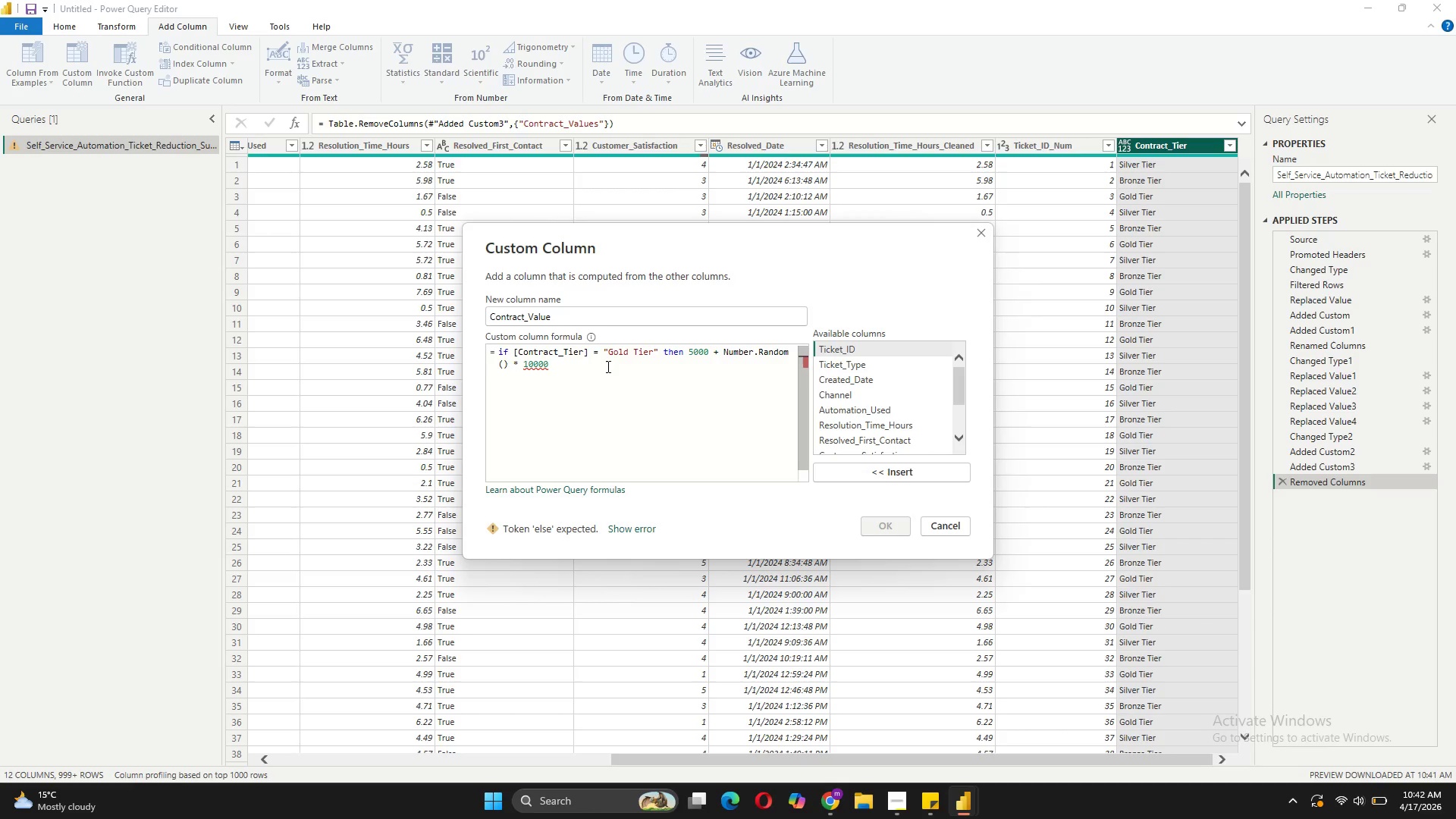 
key(Enter)
 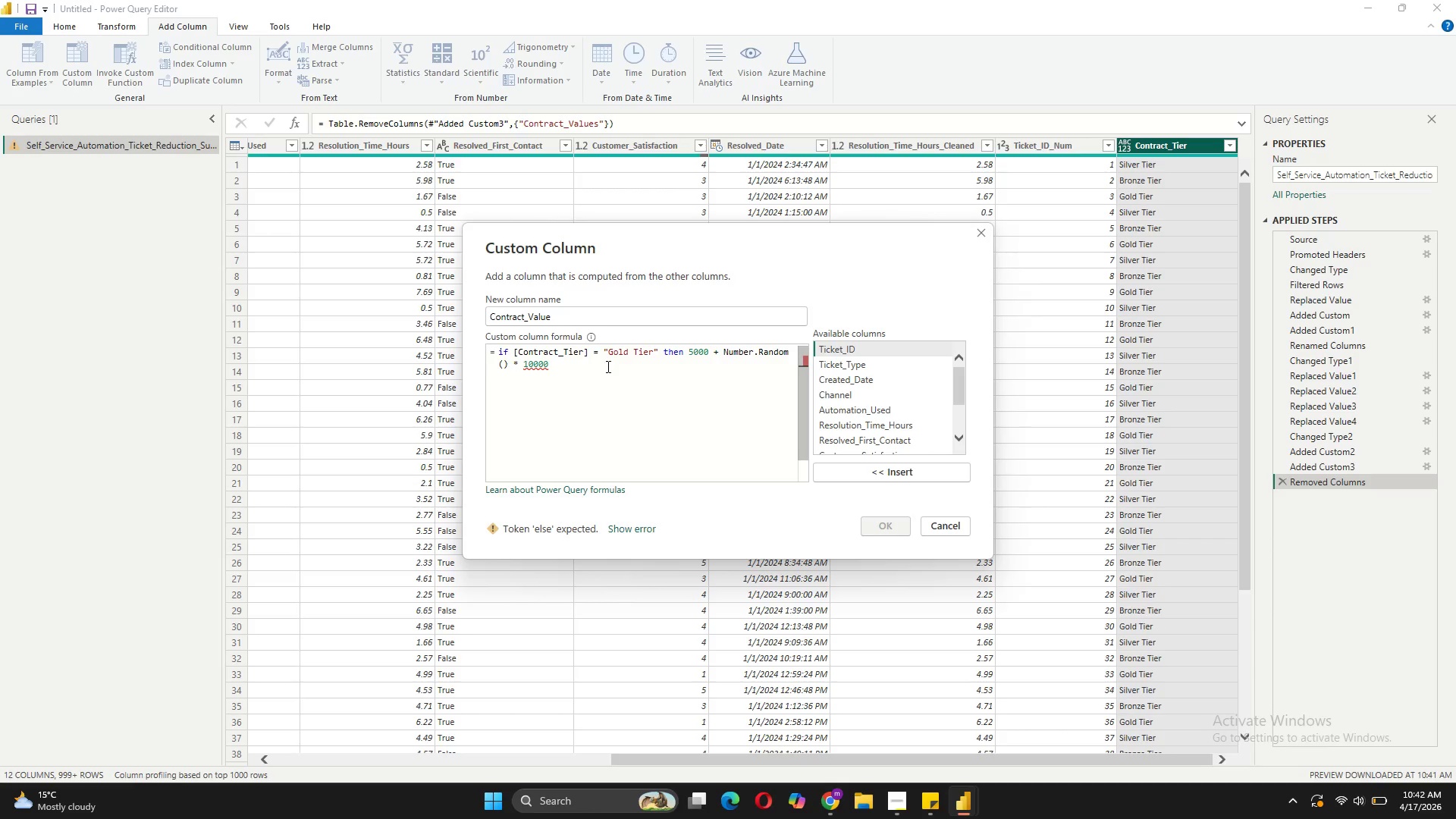 
type(else if [)
 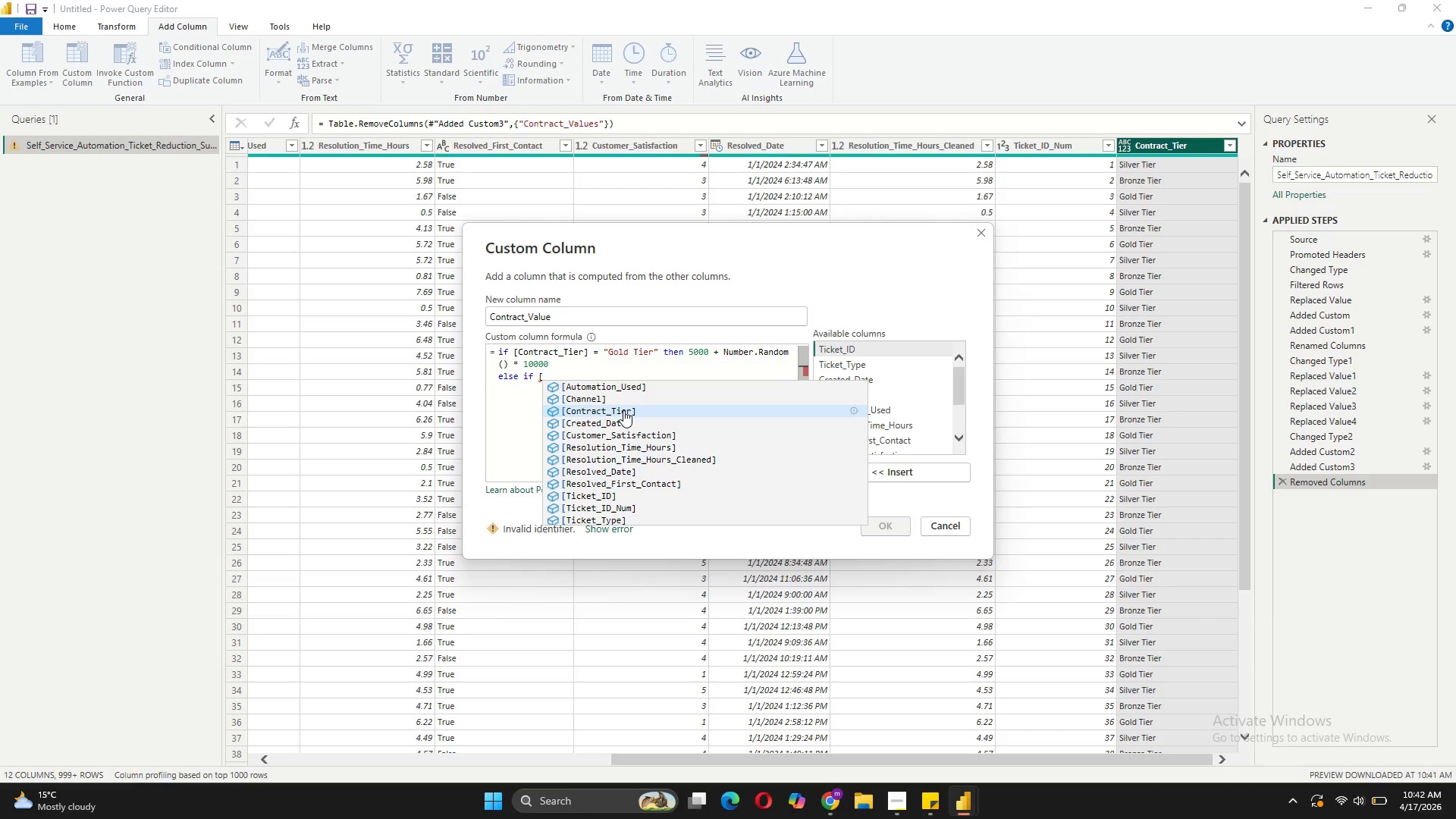 
left_click([625, 416])
 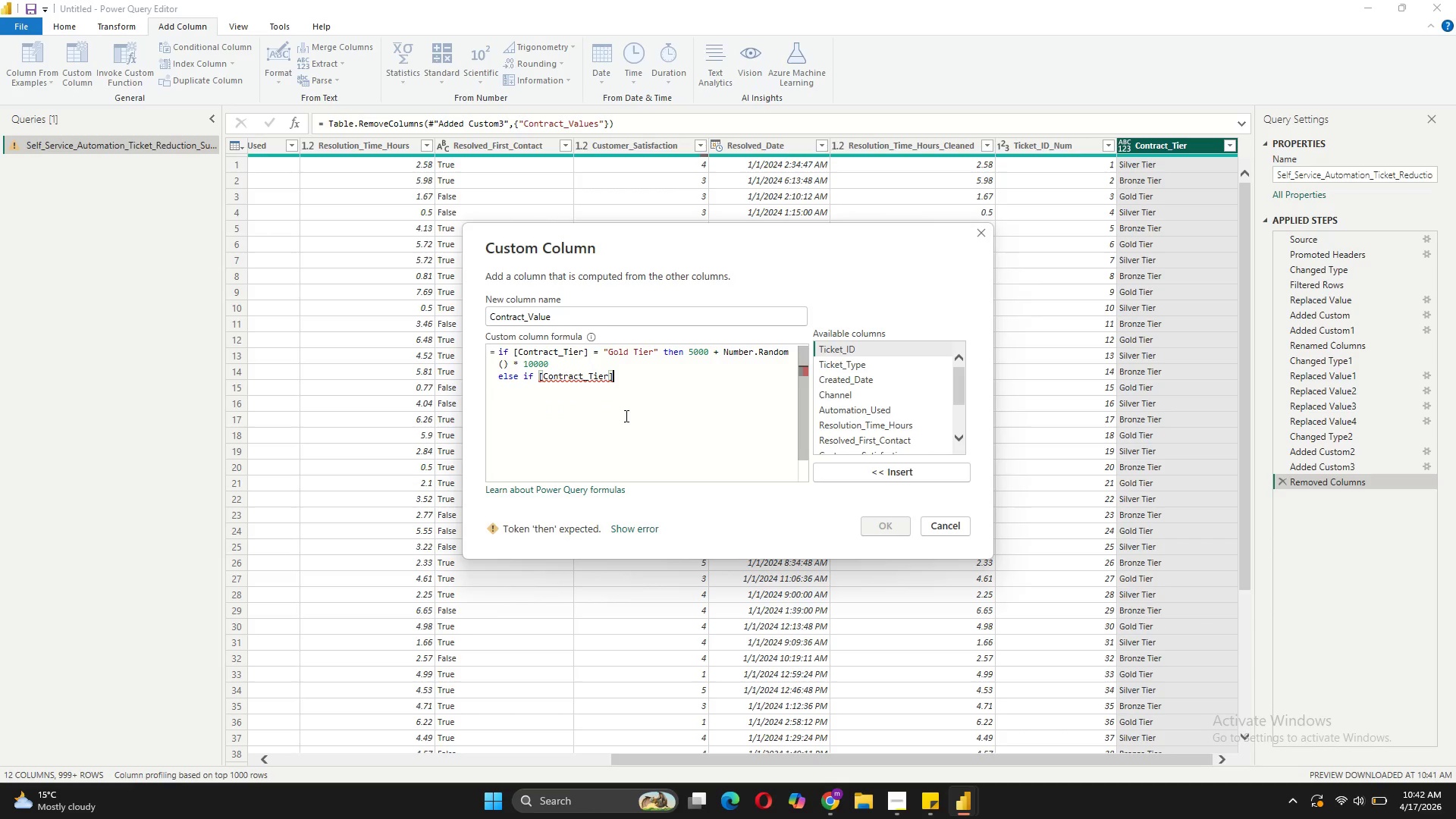 
type( = "Silver Tier)
 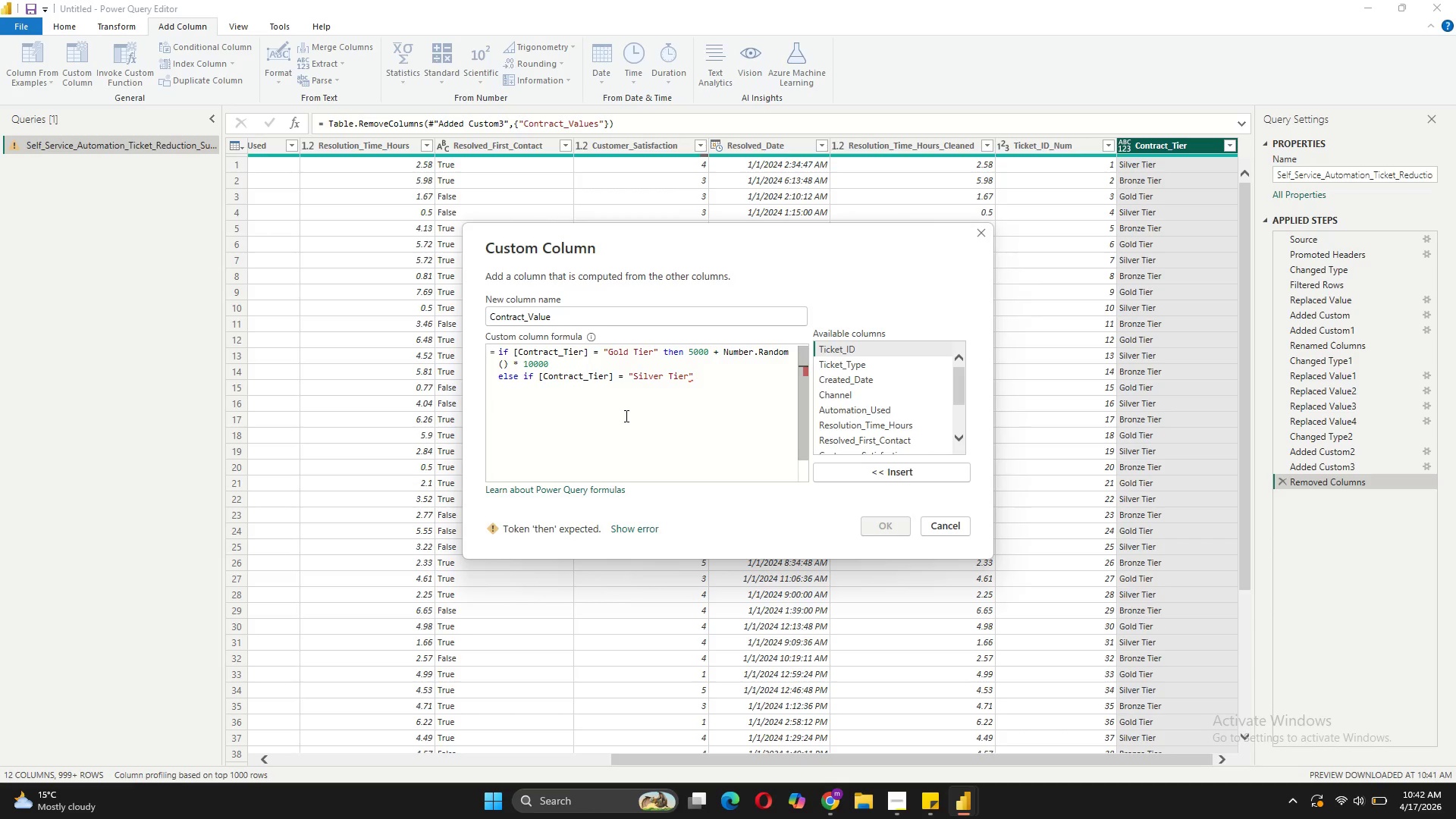 
key(ArrowRight)
 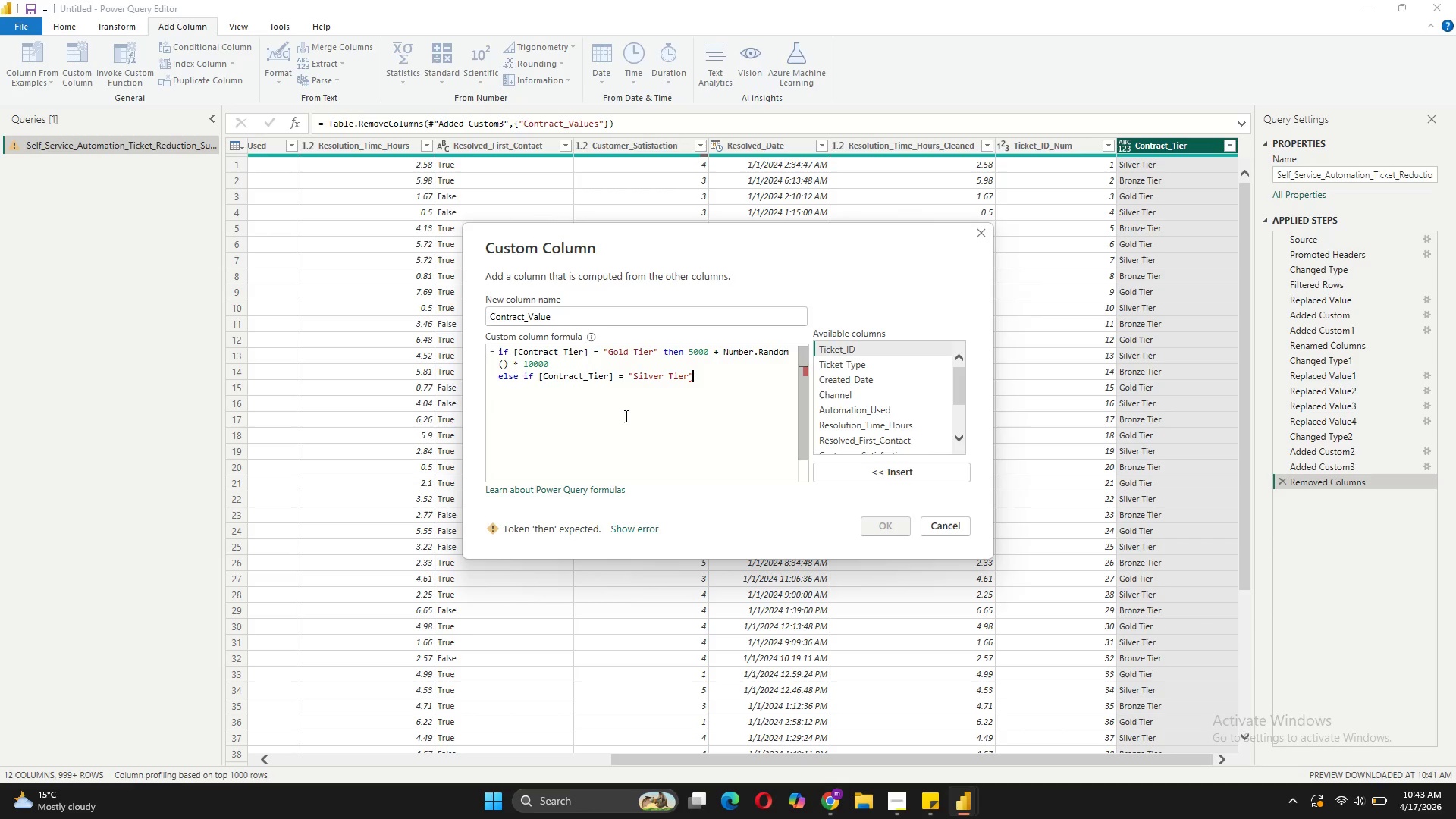 
type( then 2000 + Nume)
key(Backspace)
type(ber.Random() * 3000)
 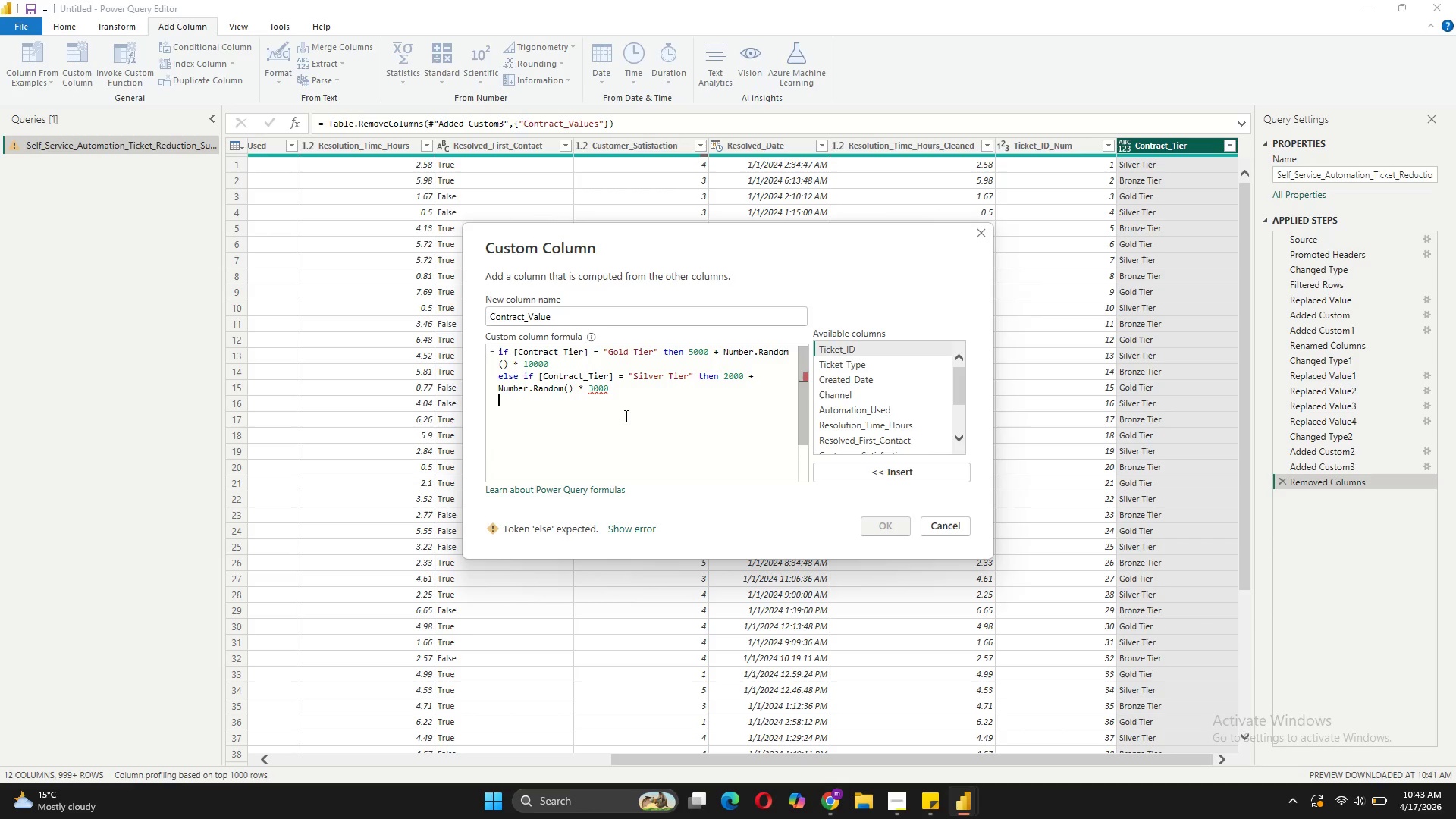 
 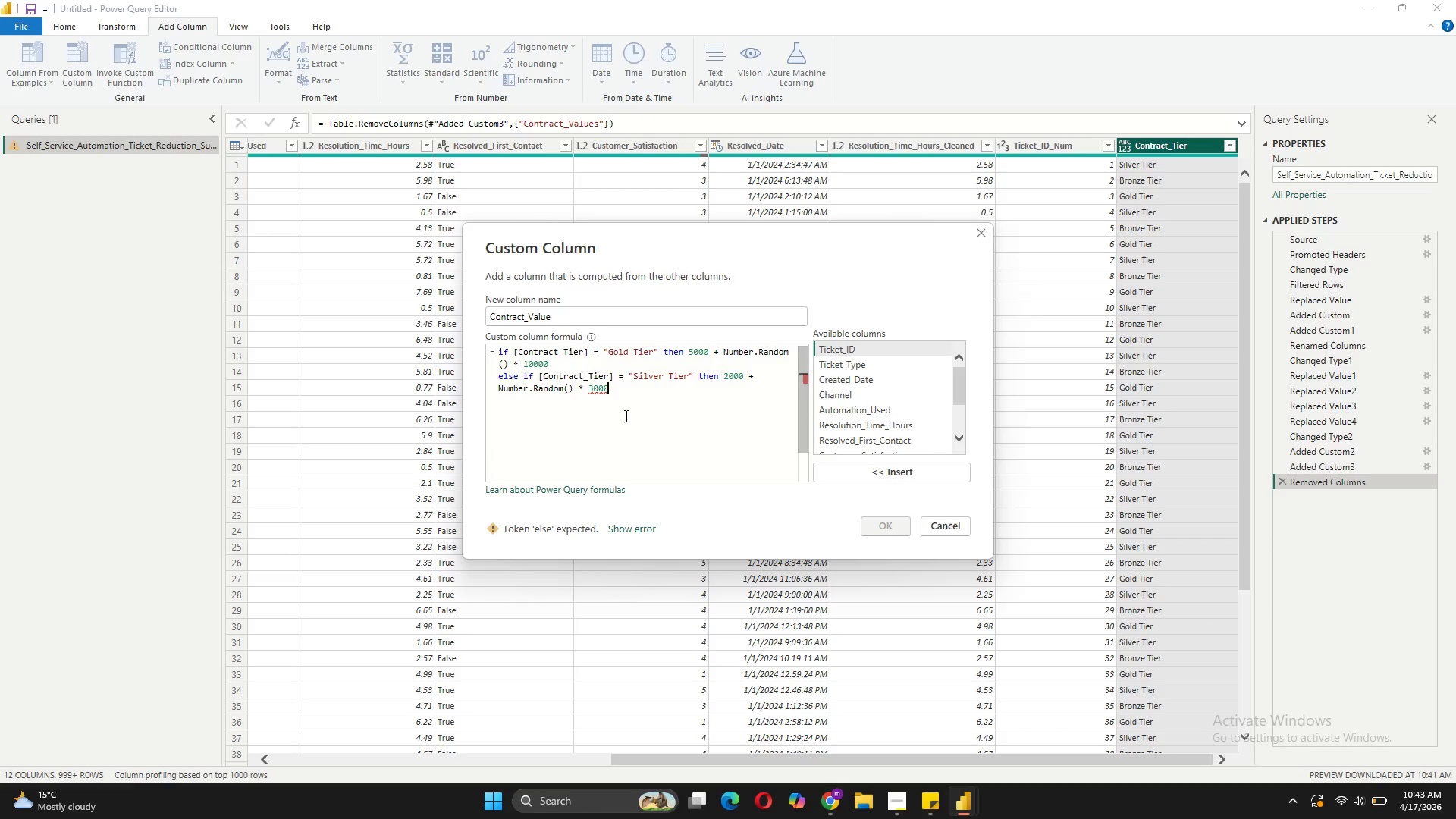 
key(Shift+Enter)
 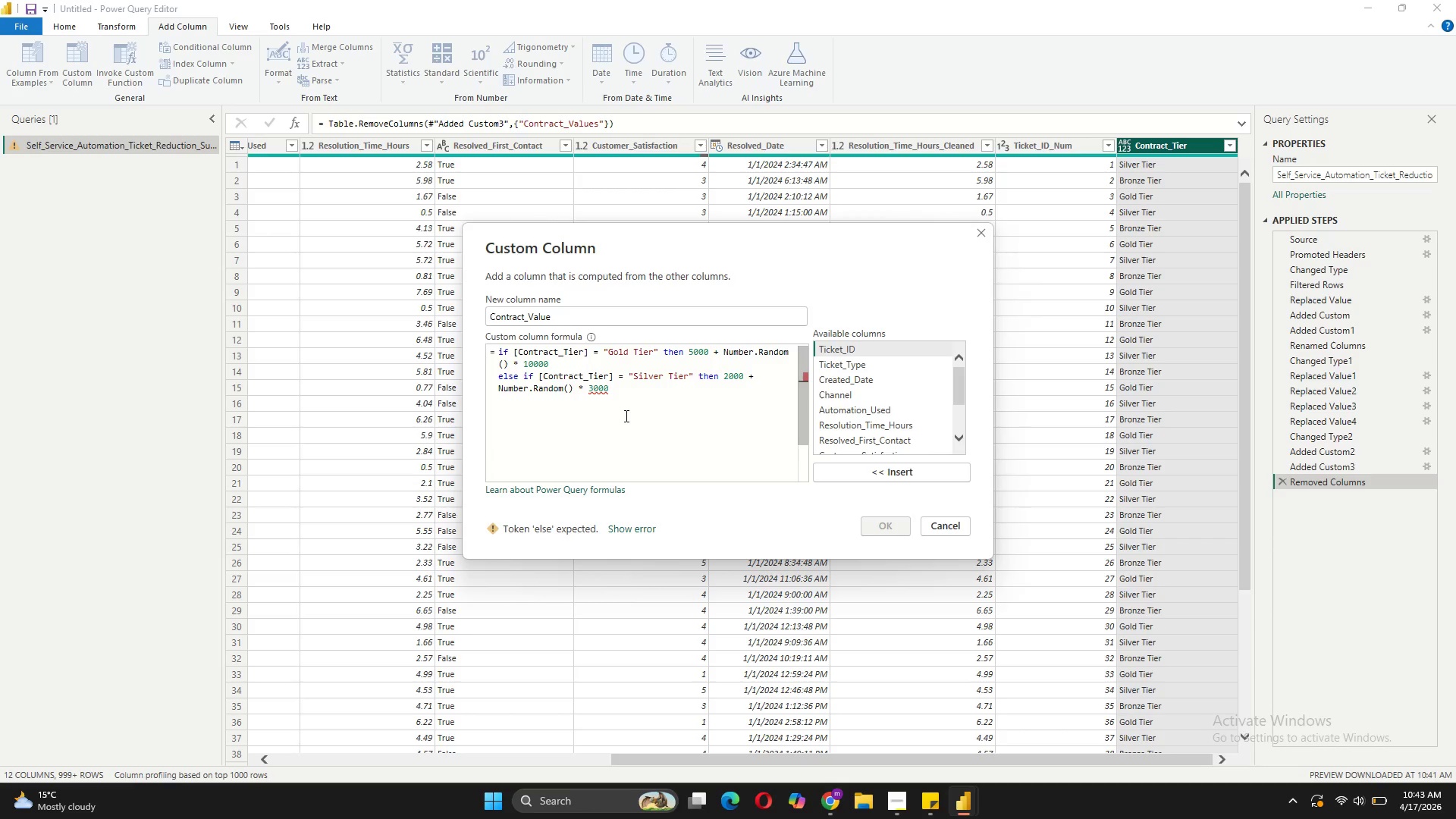 
type(else 500 + Number.Random() * 1500)
 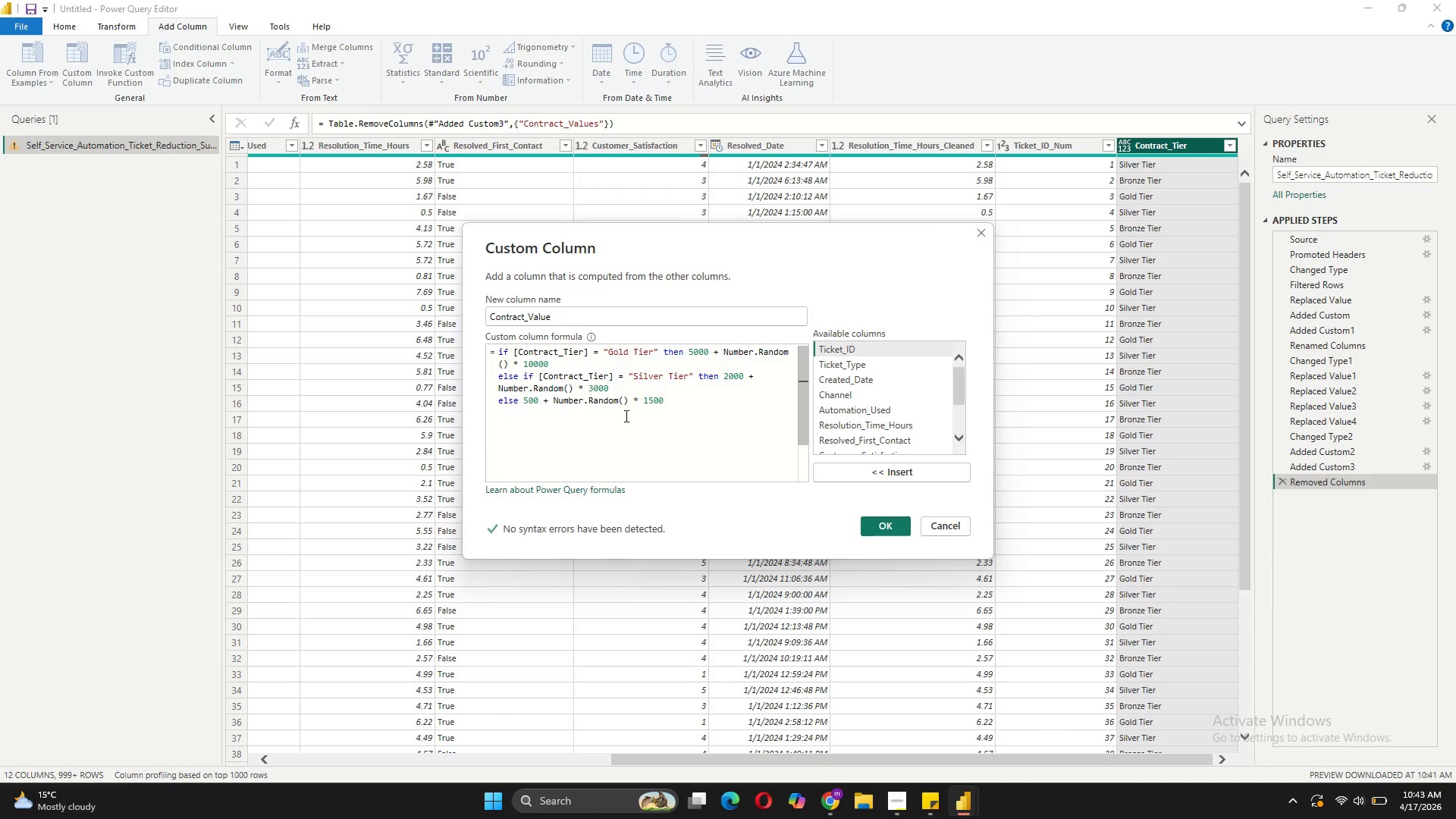 
left_click([871, 529])
 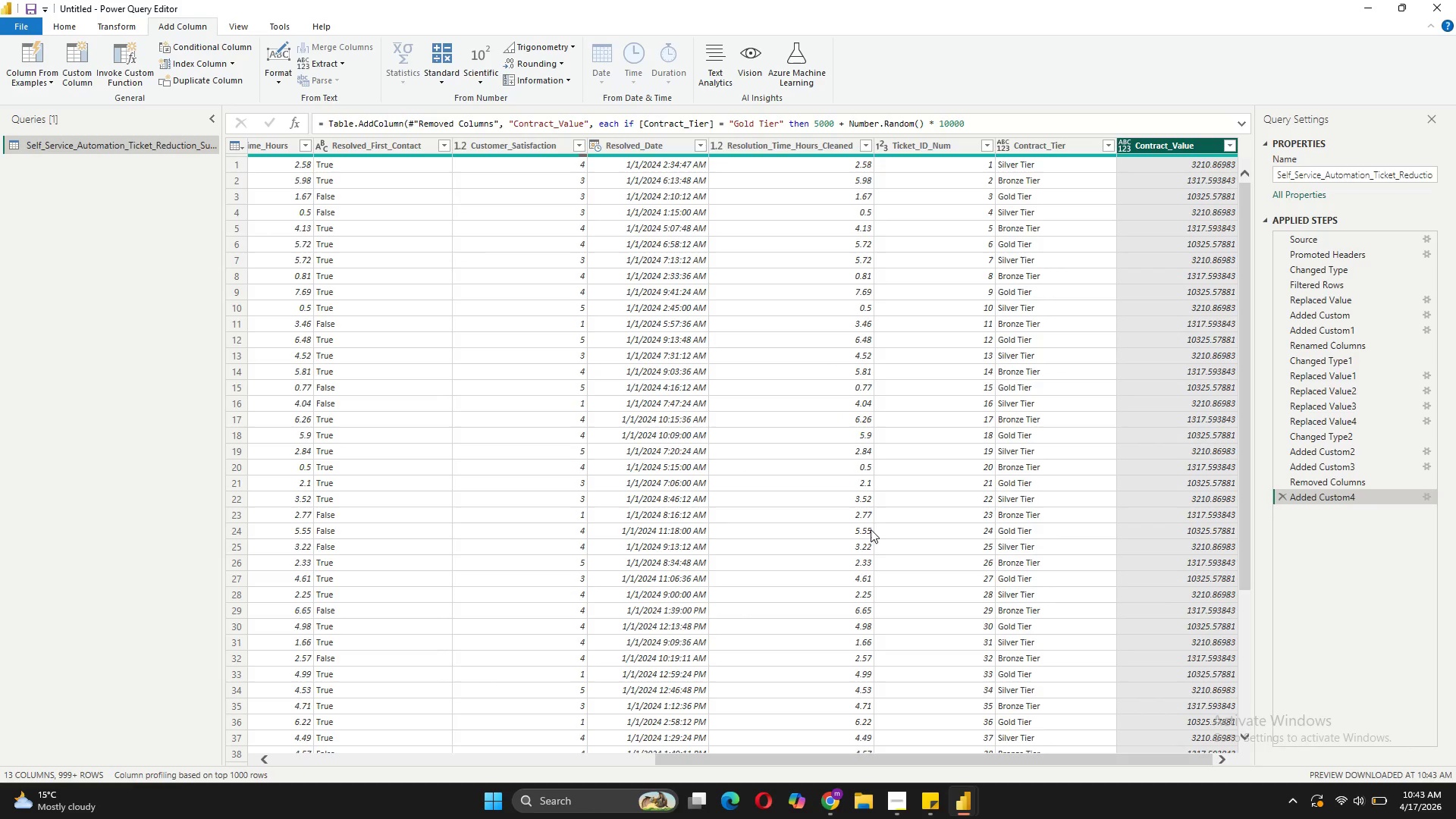 
wait(8.36)
 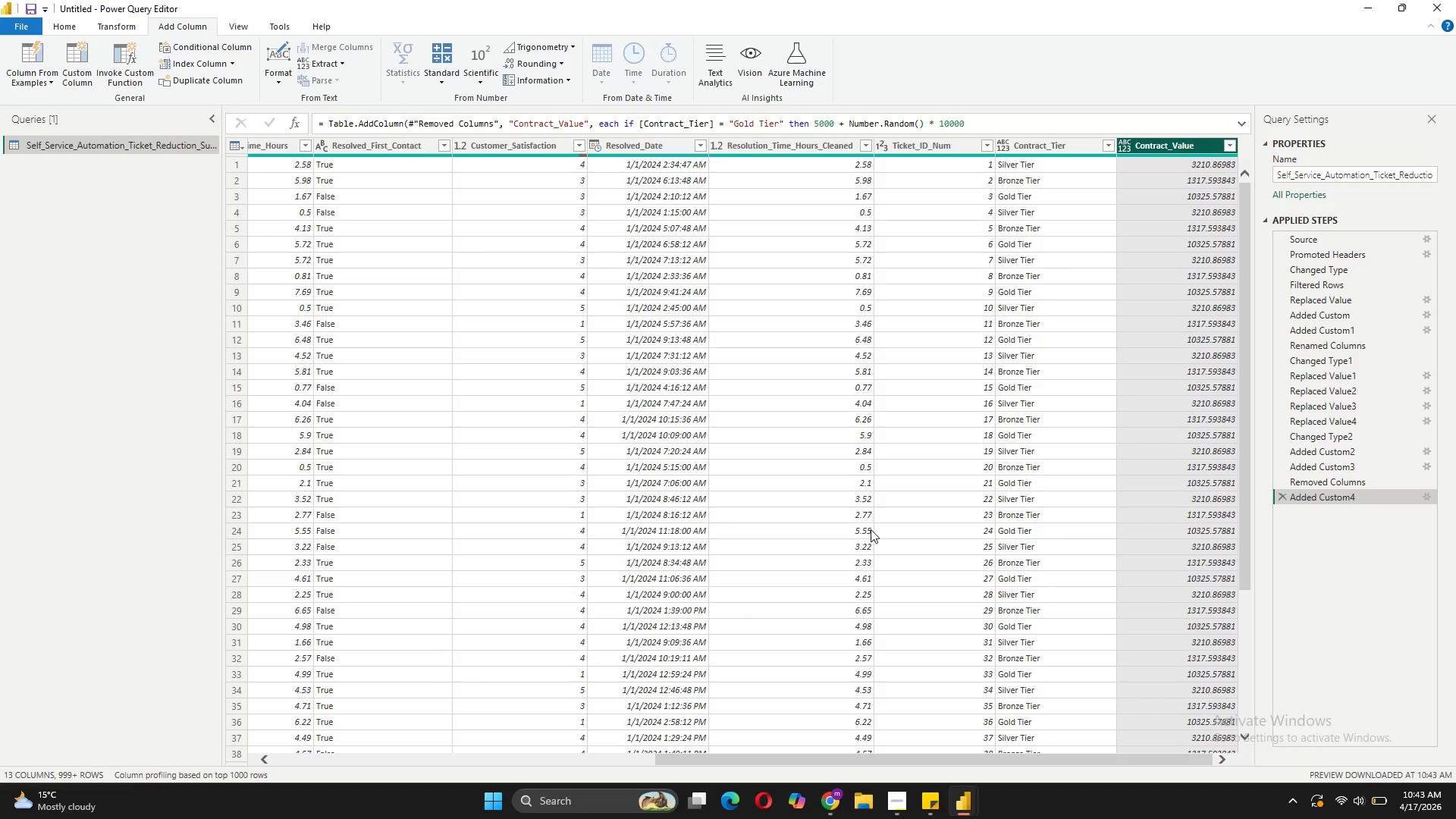 
scroll: coordinate [1178, 341], scroll_direction: down, amount: 11.0
 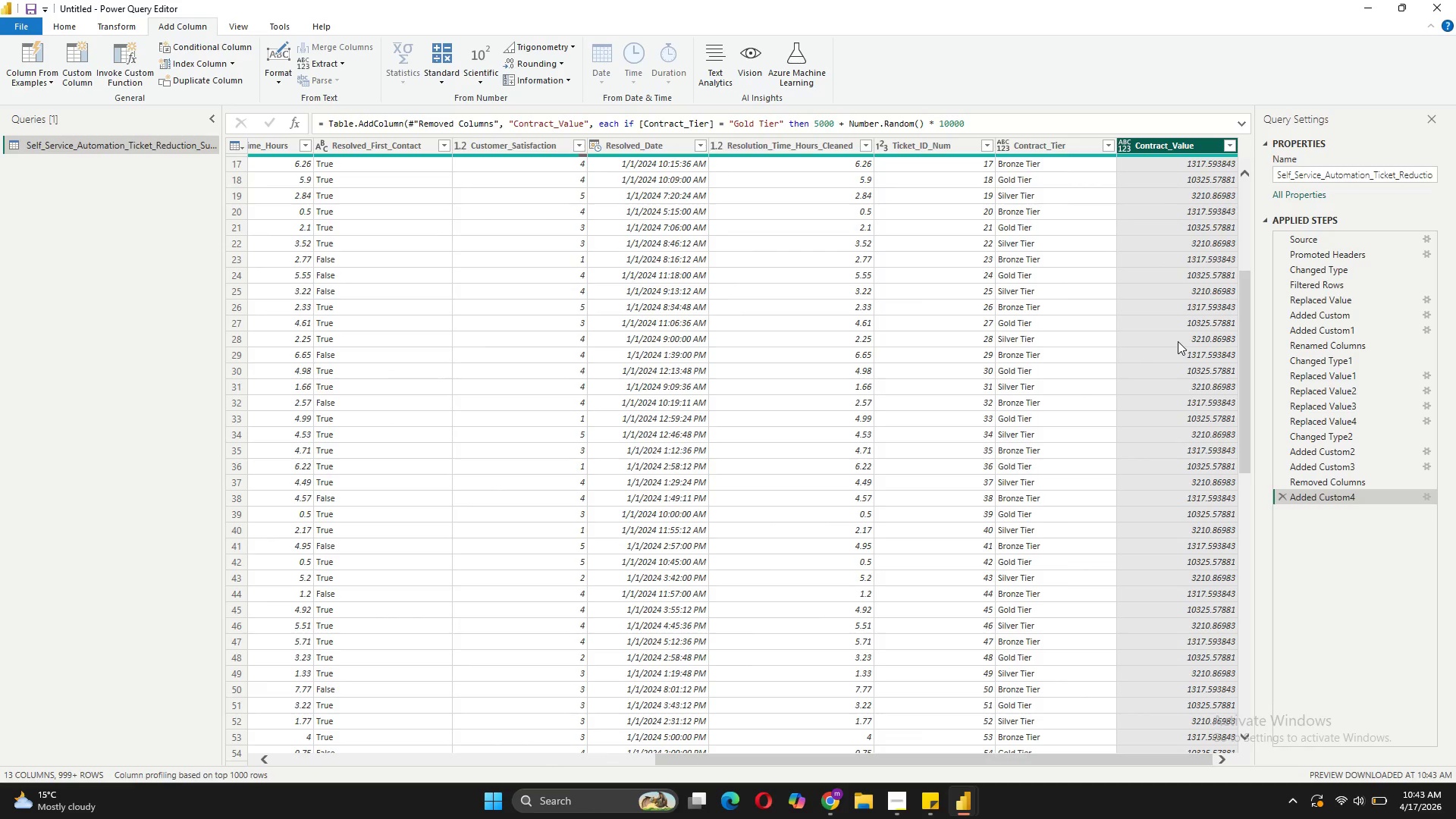 
scroll: coordinate [1206, 405], scroll_direction: up, amount: 41.0
 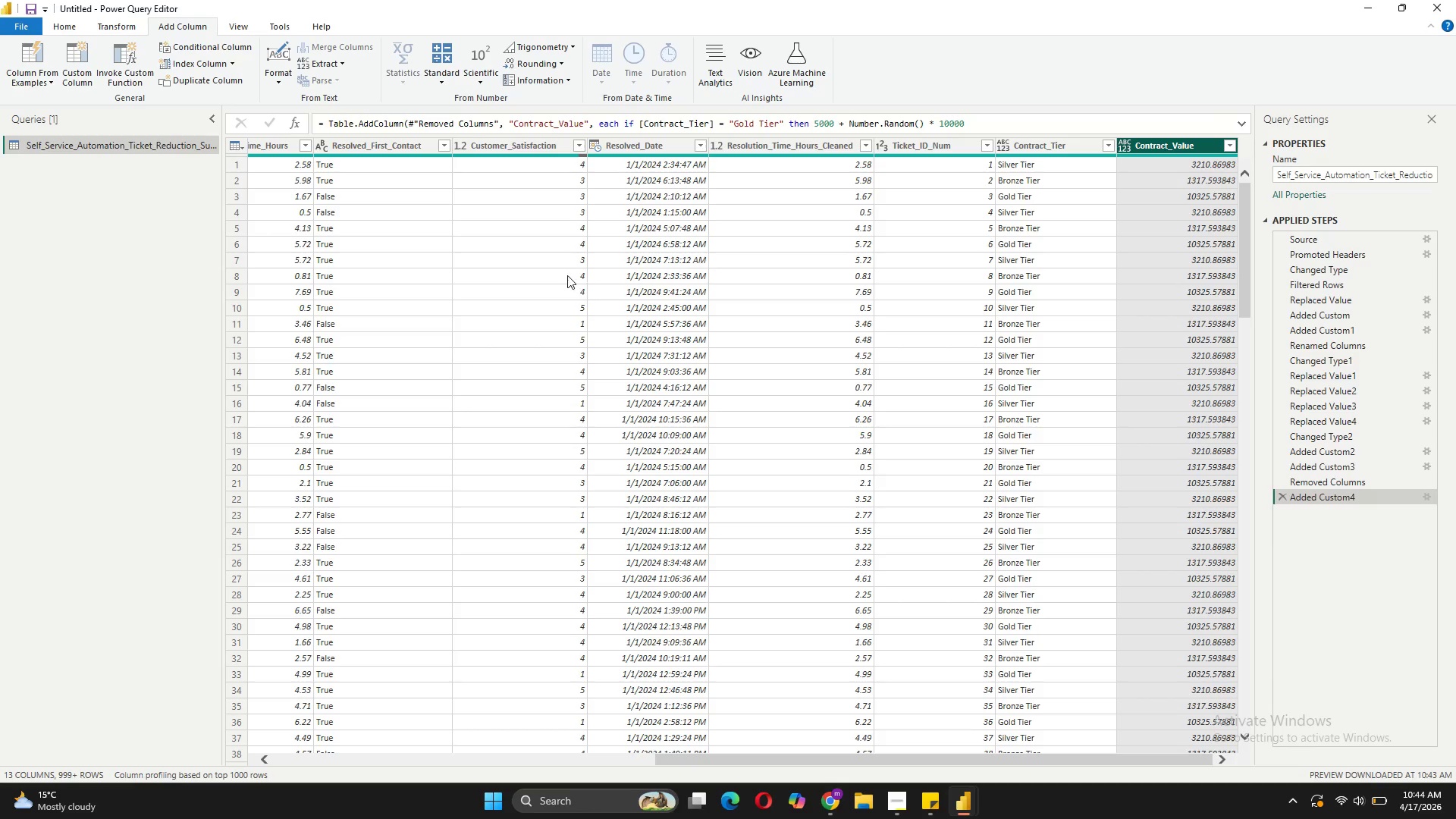 
wait(10.63)
 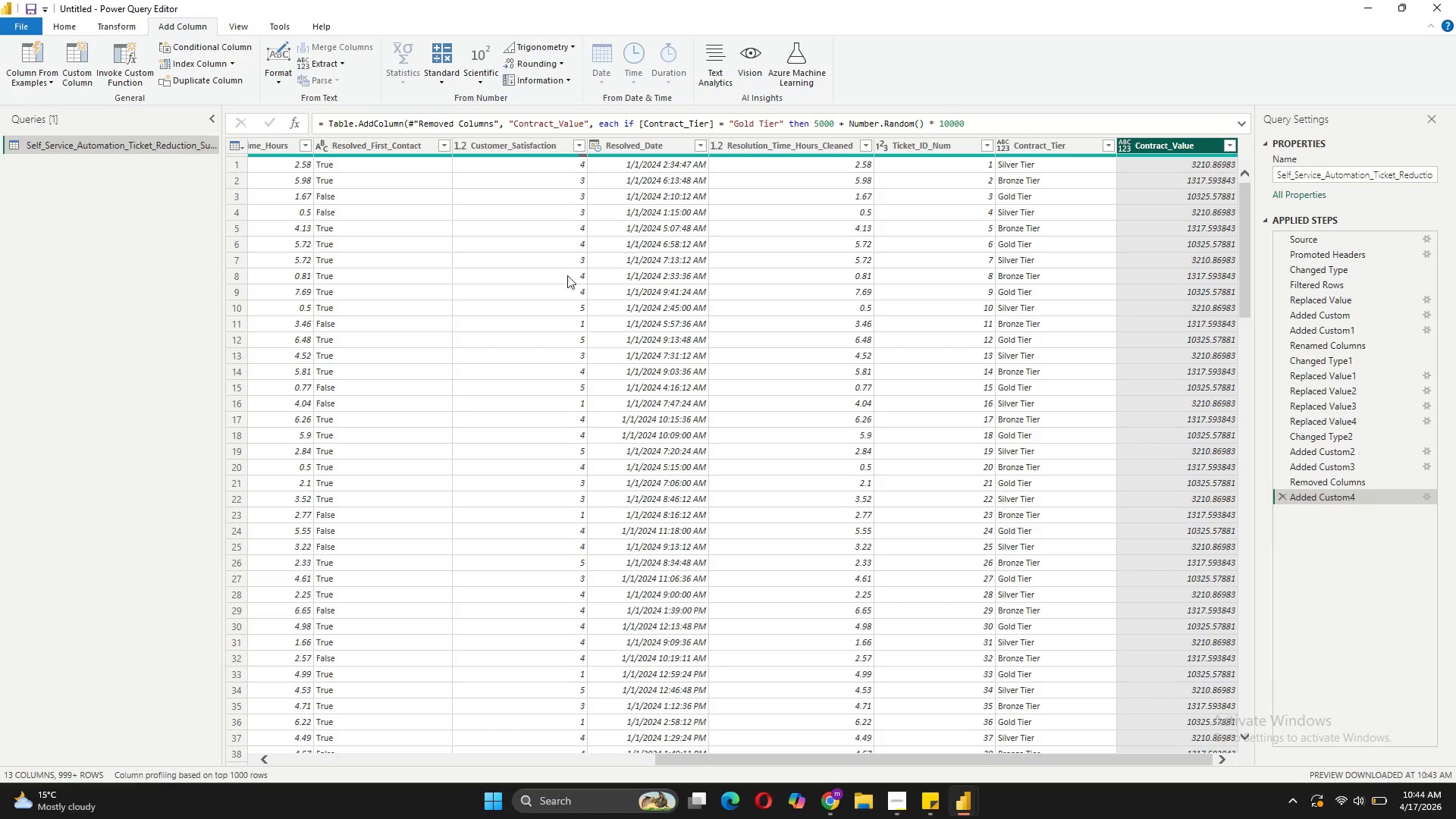 
left_click([78, 70])
 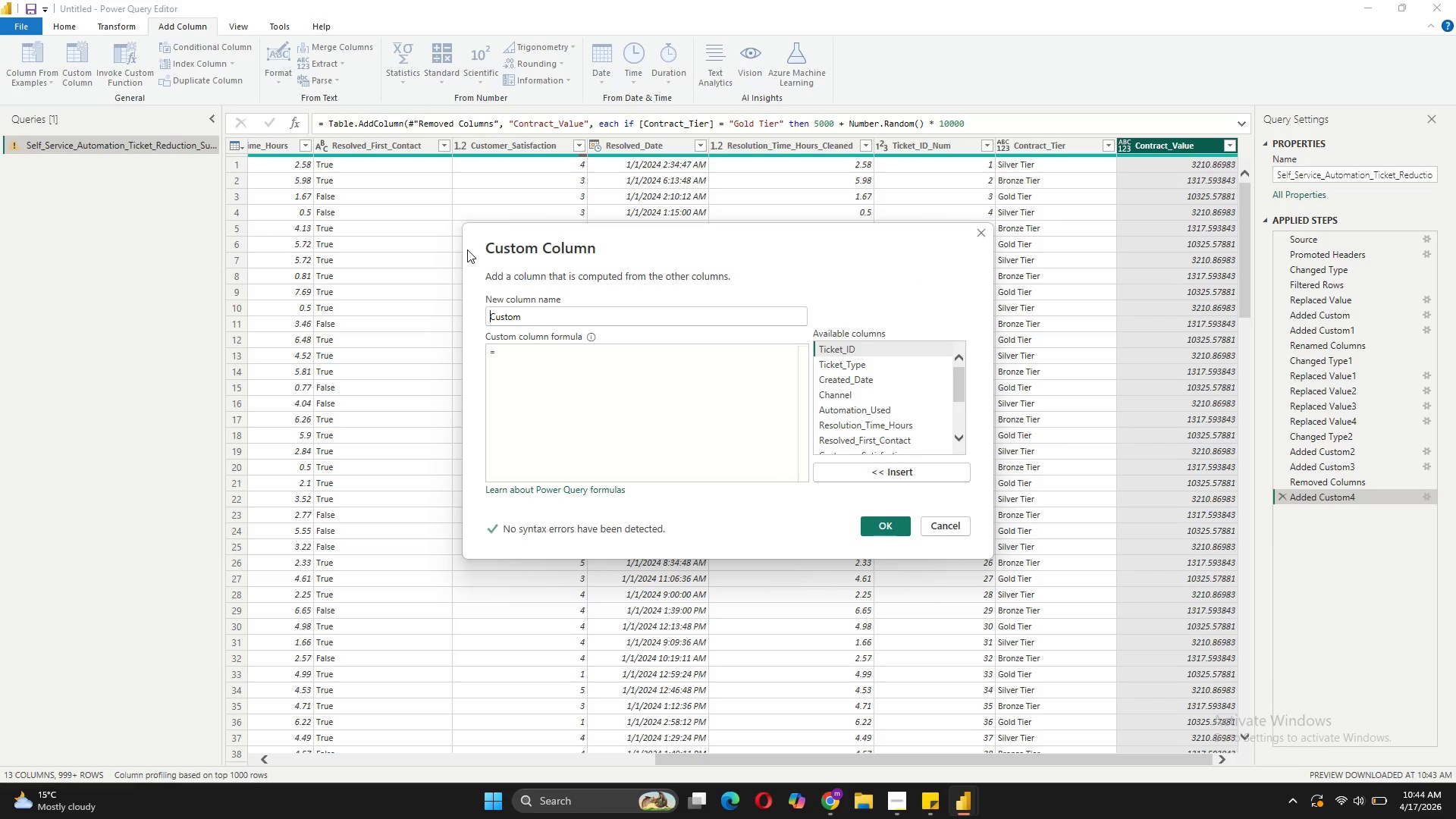 
left_click_drag(start_coordinate=[533, 316], to_coordinate=[482, 313])
 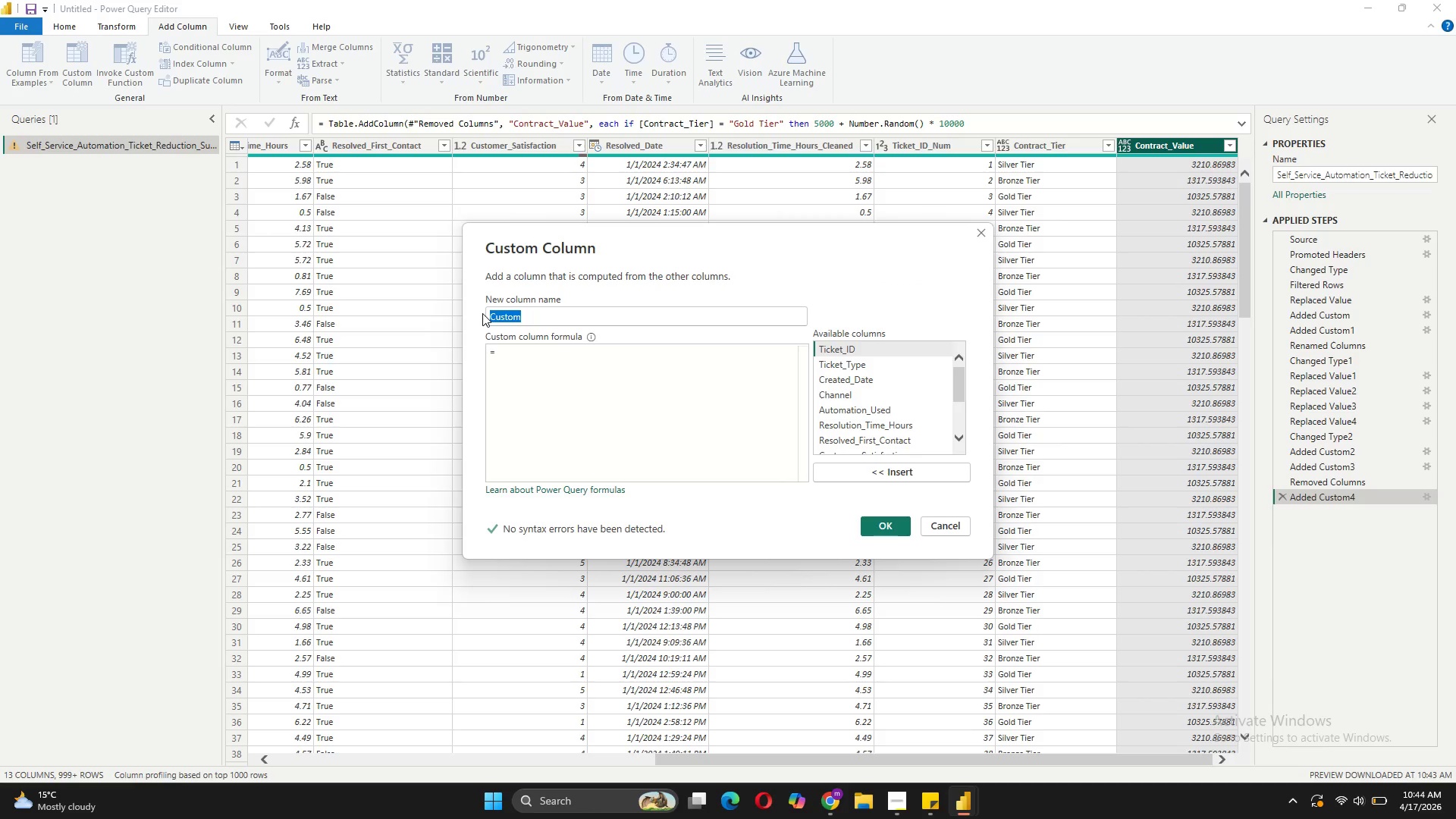 
type(Hourly )
key(Backspace)
type(_Lav)
key(Backspace)
type(bour)
 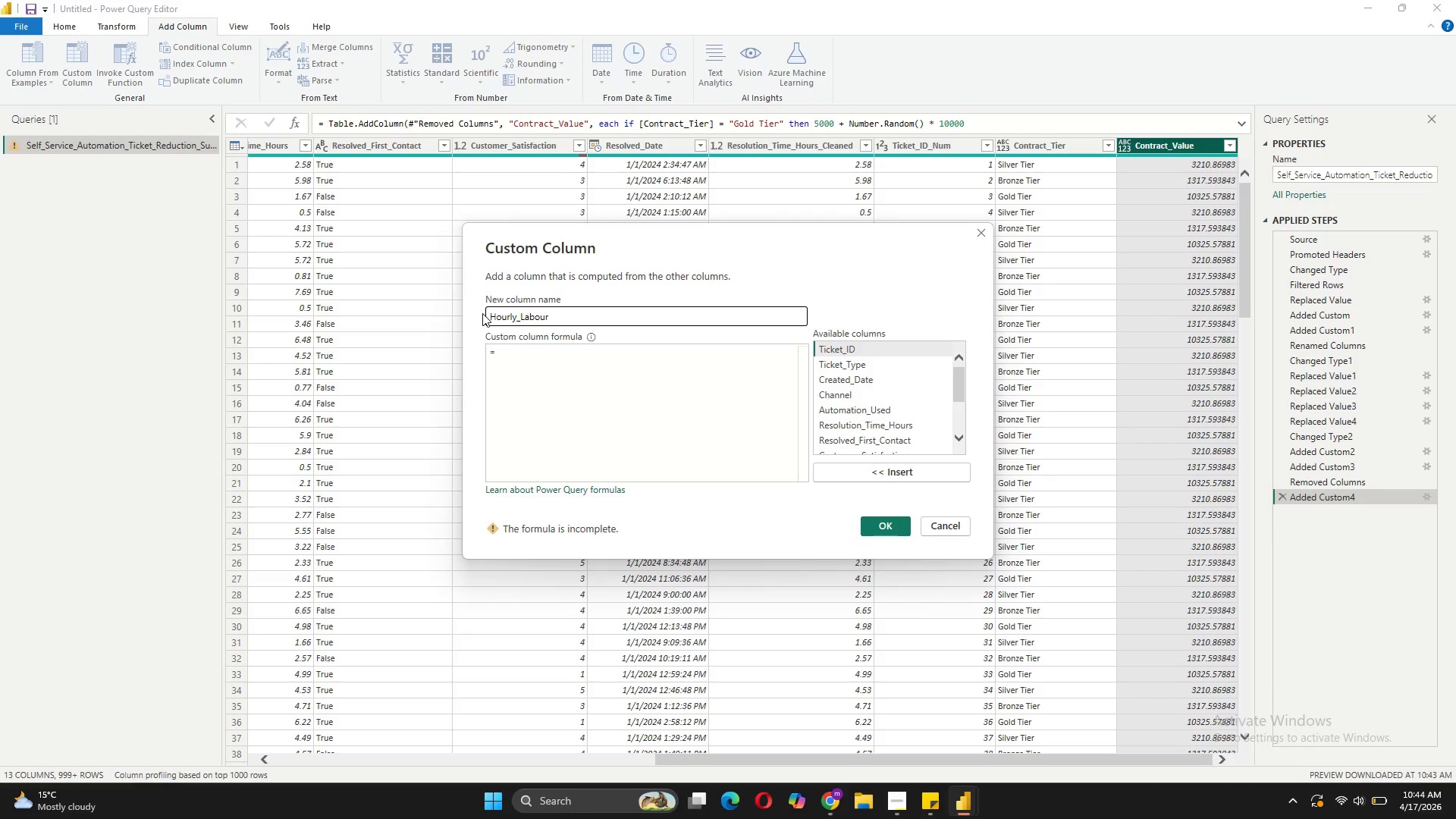 
type(_Cost)
 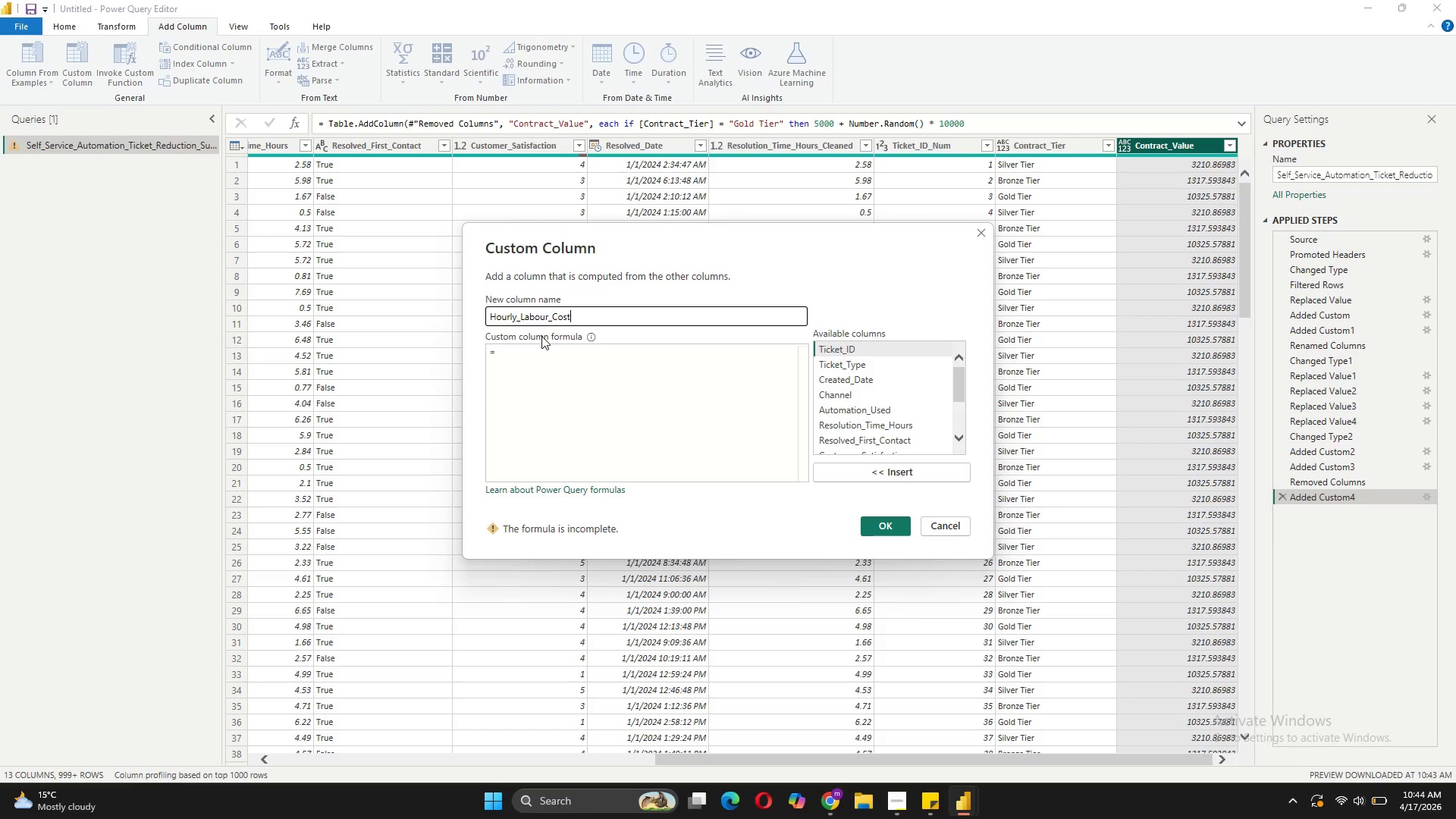 
left_click([510, 356])
 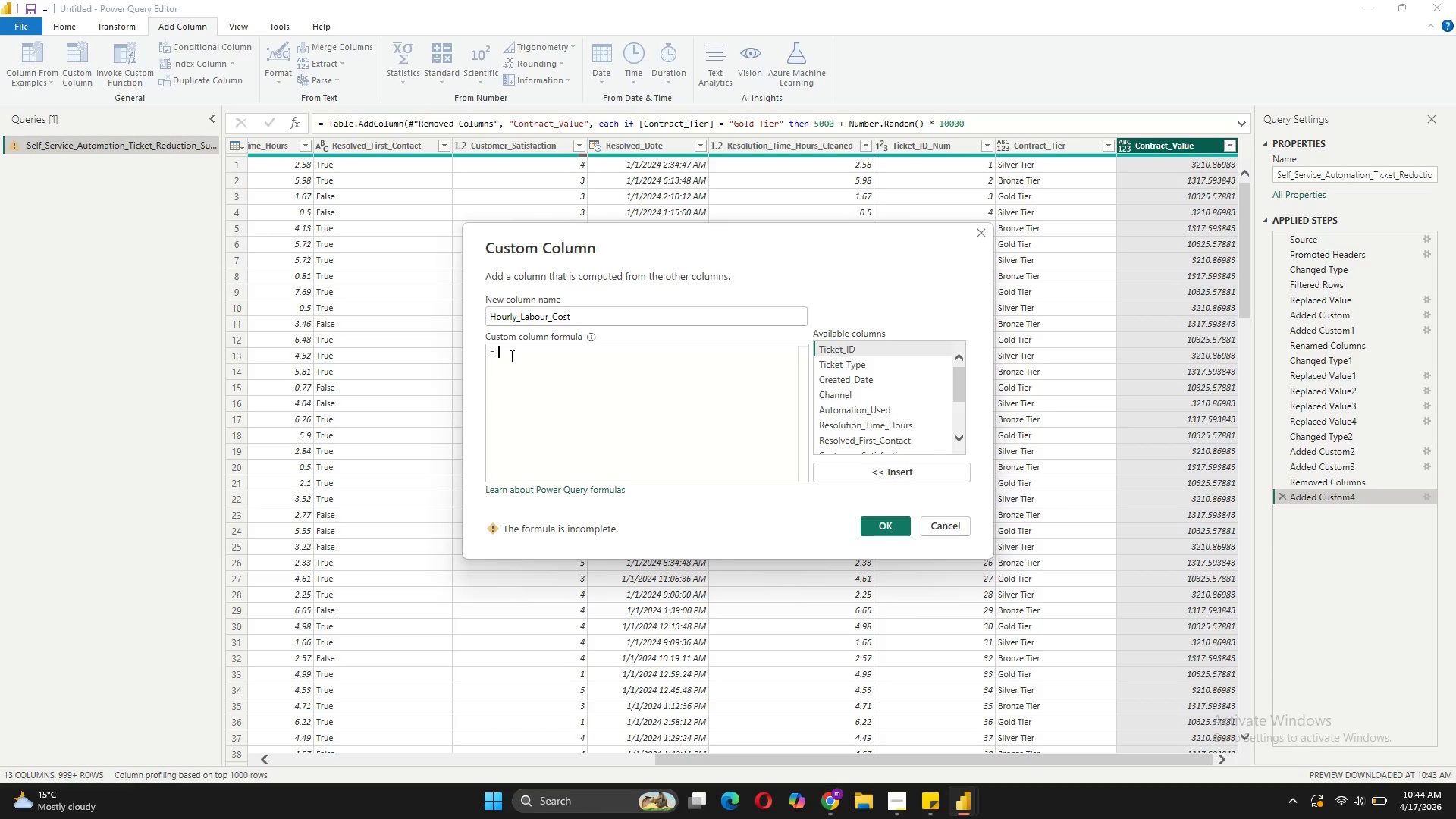 
type(if [])
 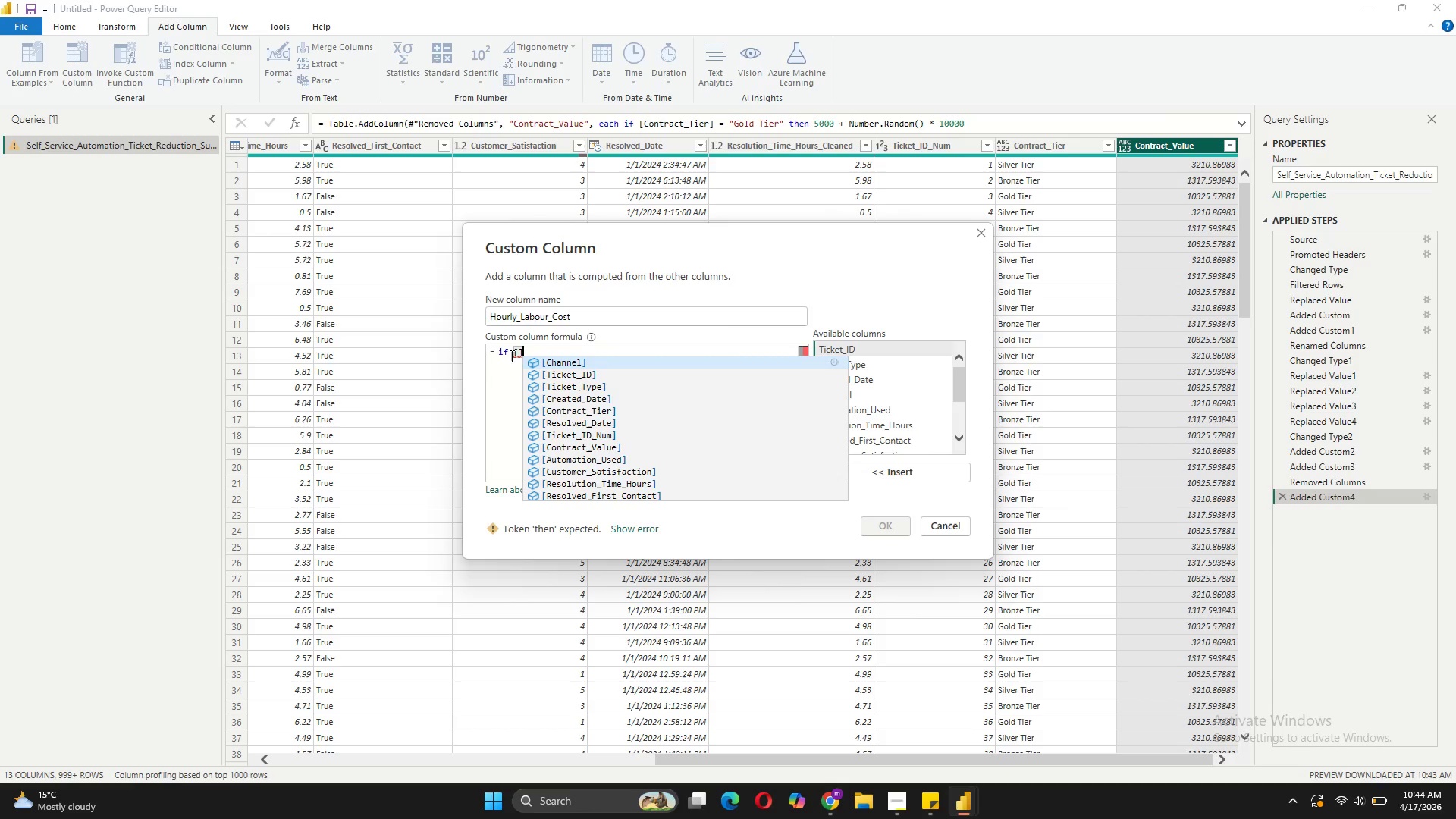 
key(ArrowLeft)
 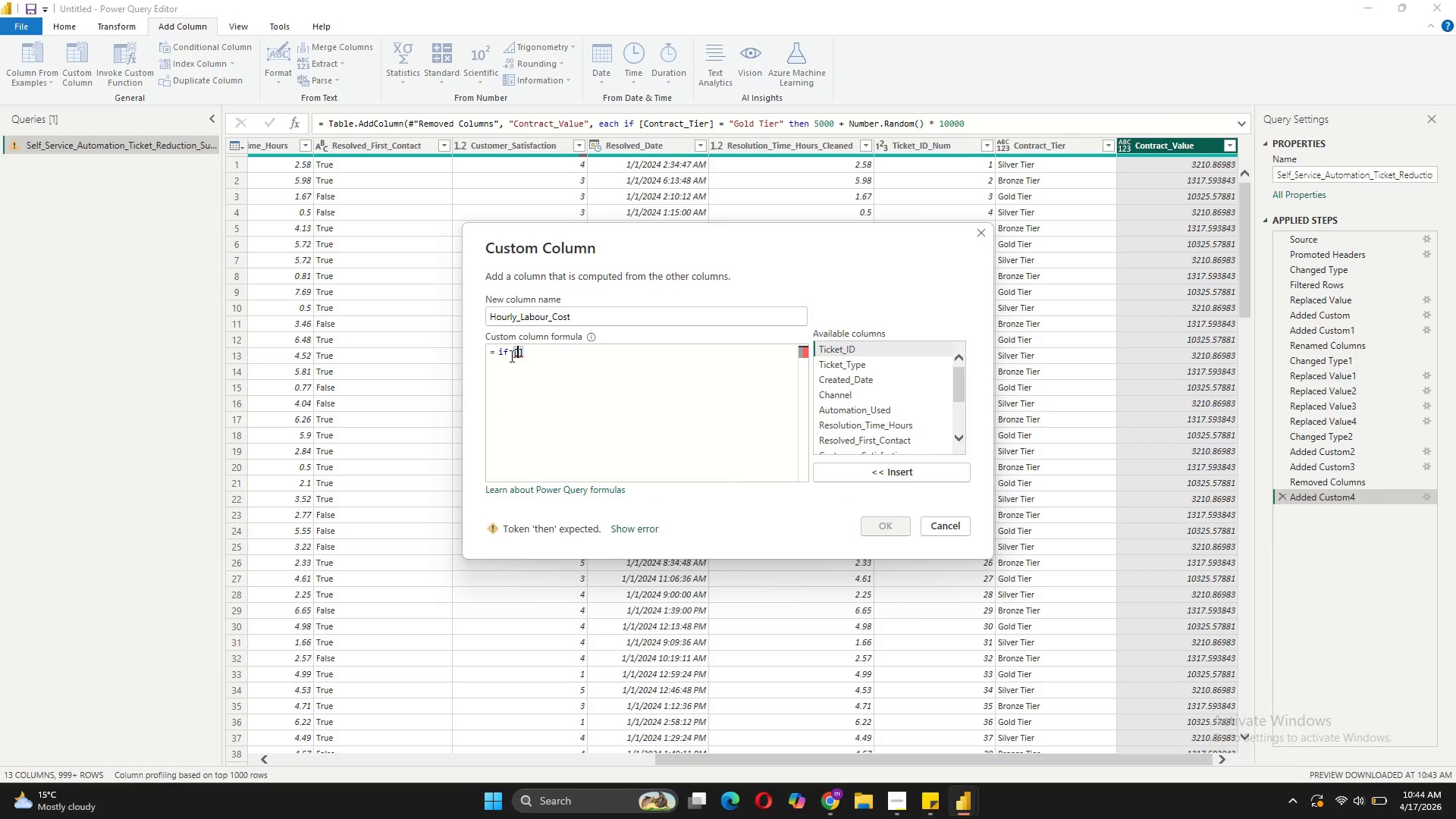 
type(Contract_Tier)
 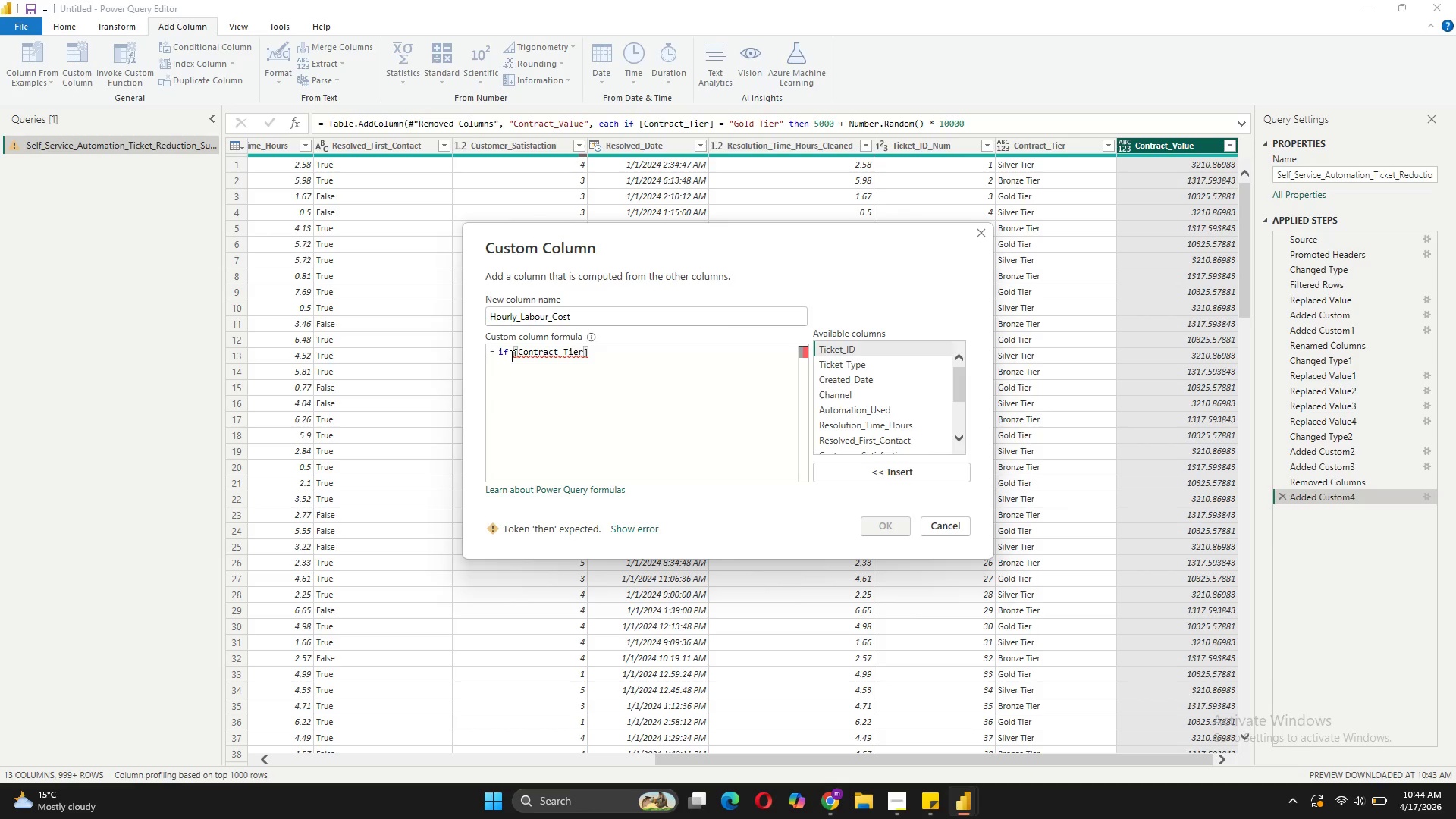 
key(ArrowRight)
 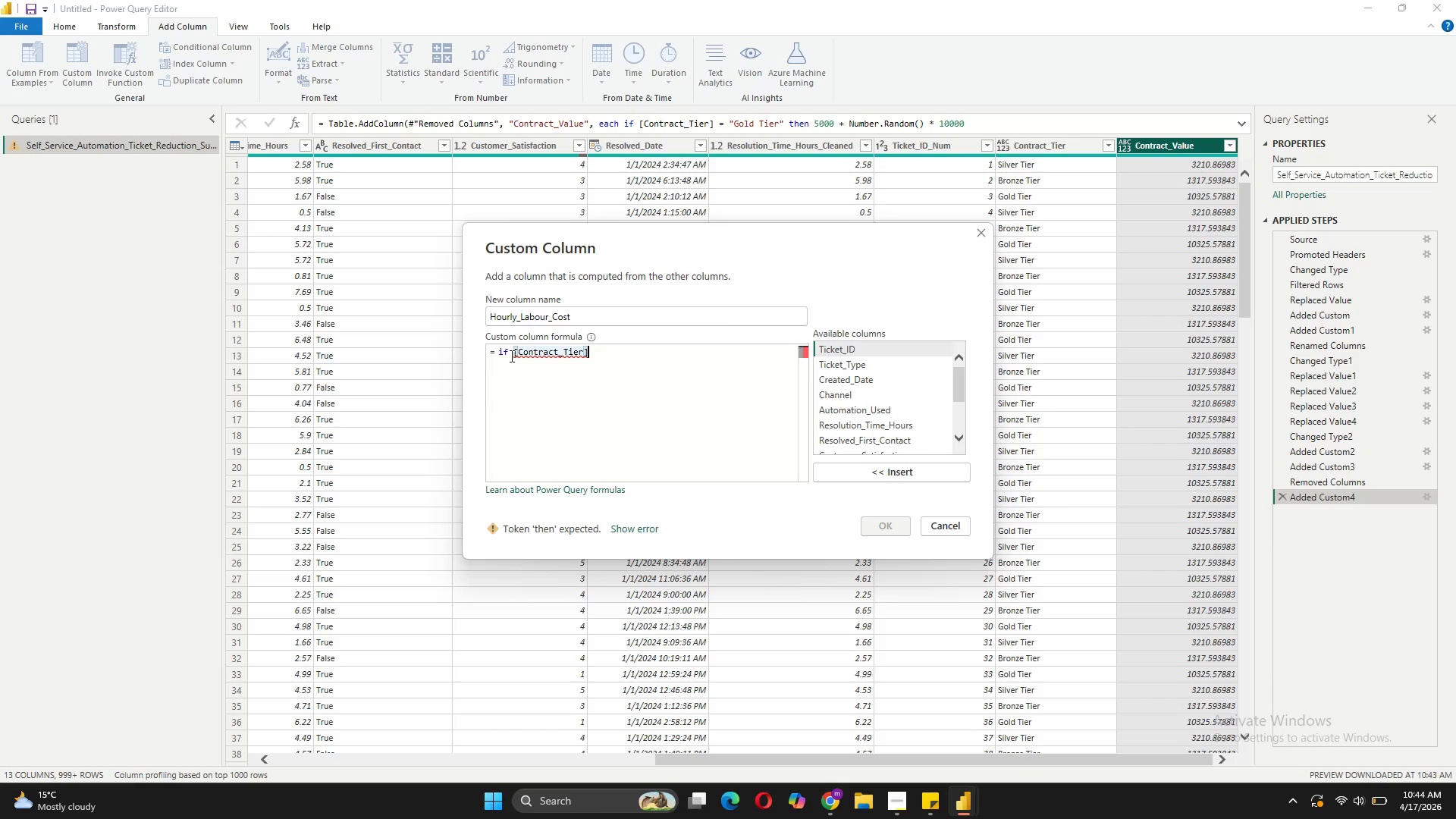 
type( = "Gold Tier)
 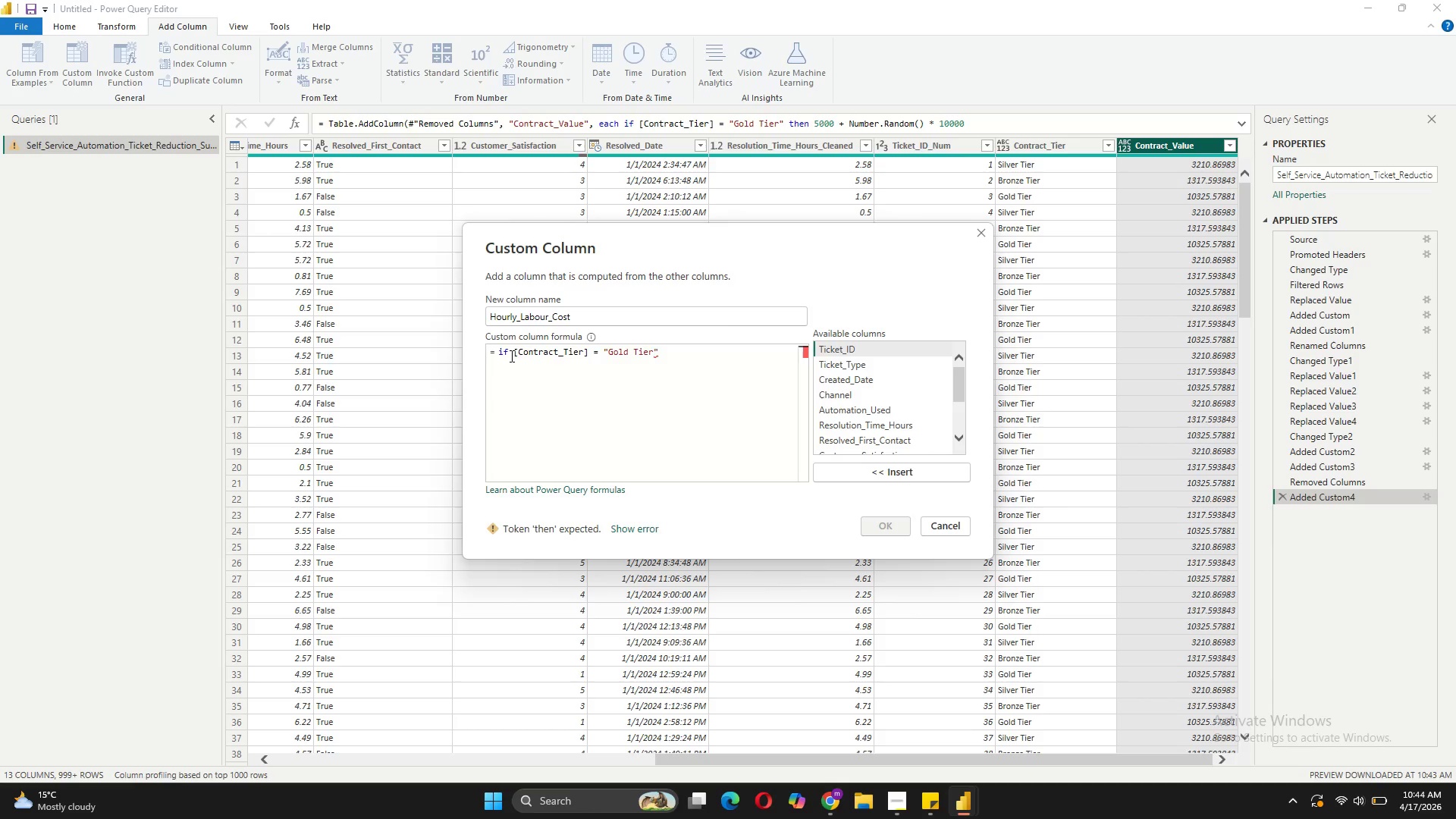 
key(ArrowRight)
 